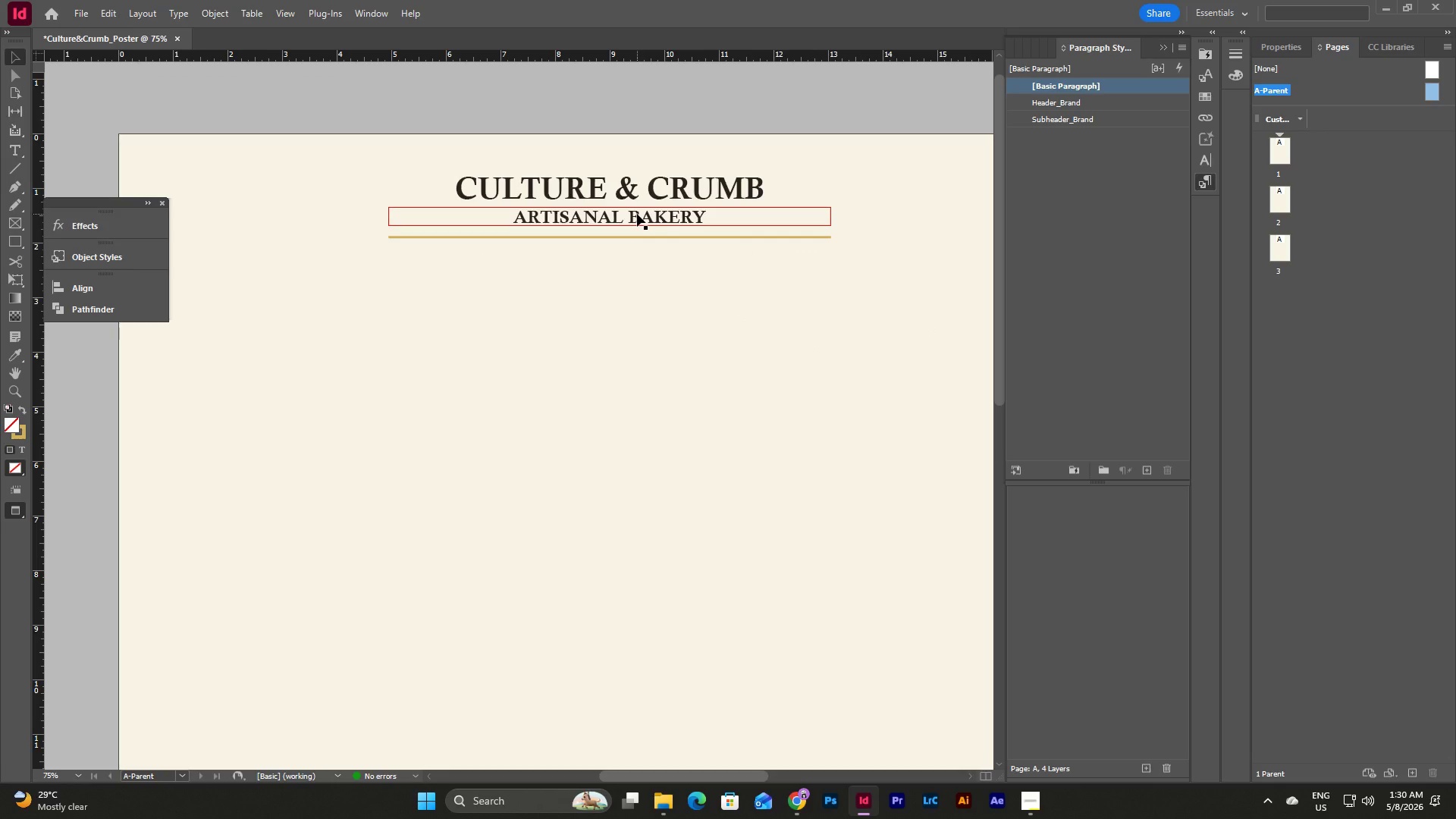 
key(W)
 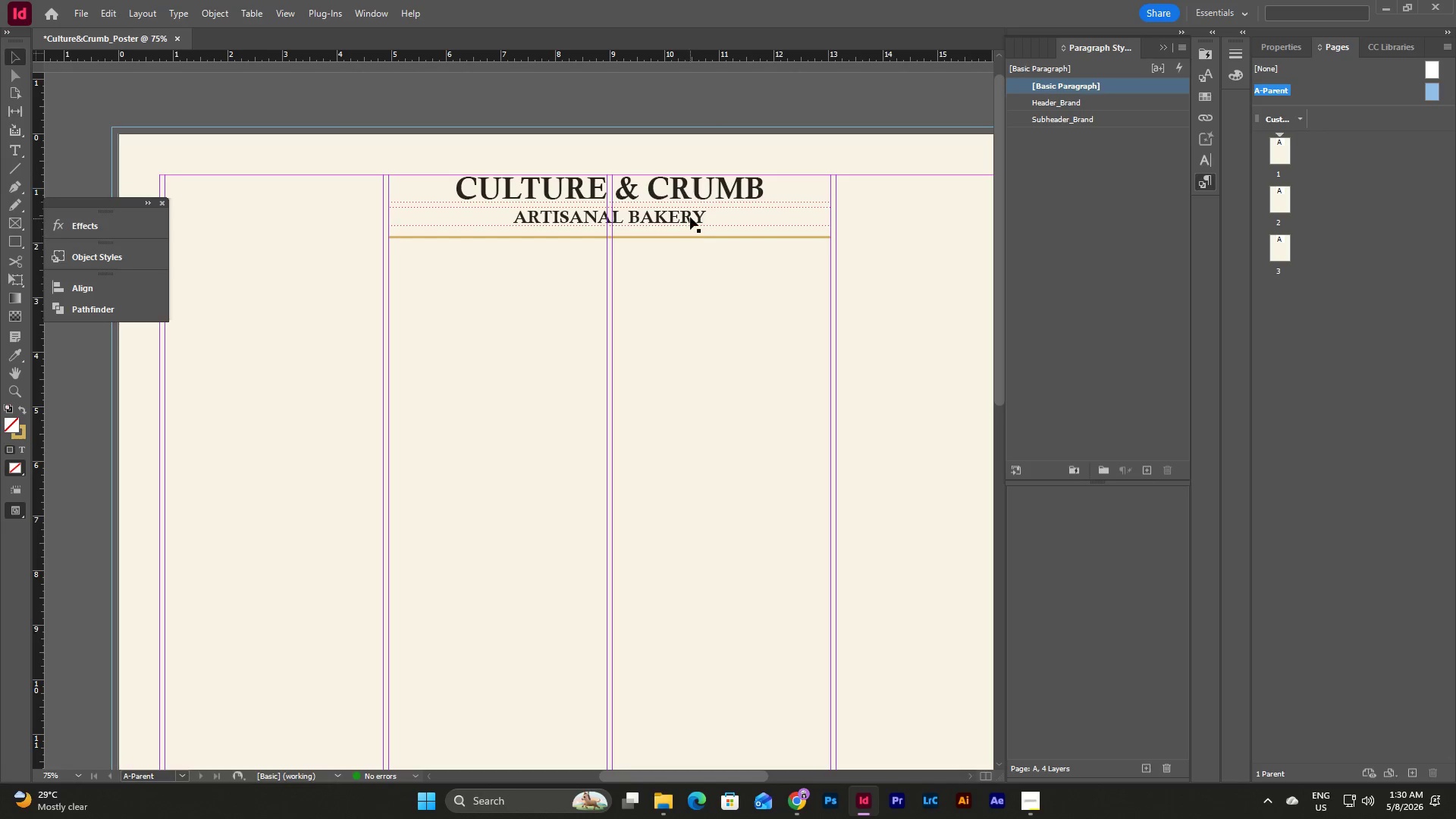 
left_click([690, 216])
 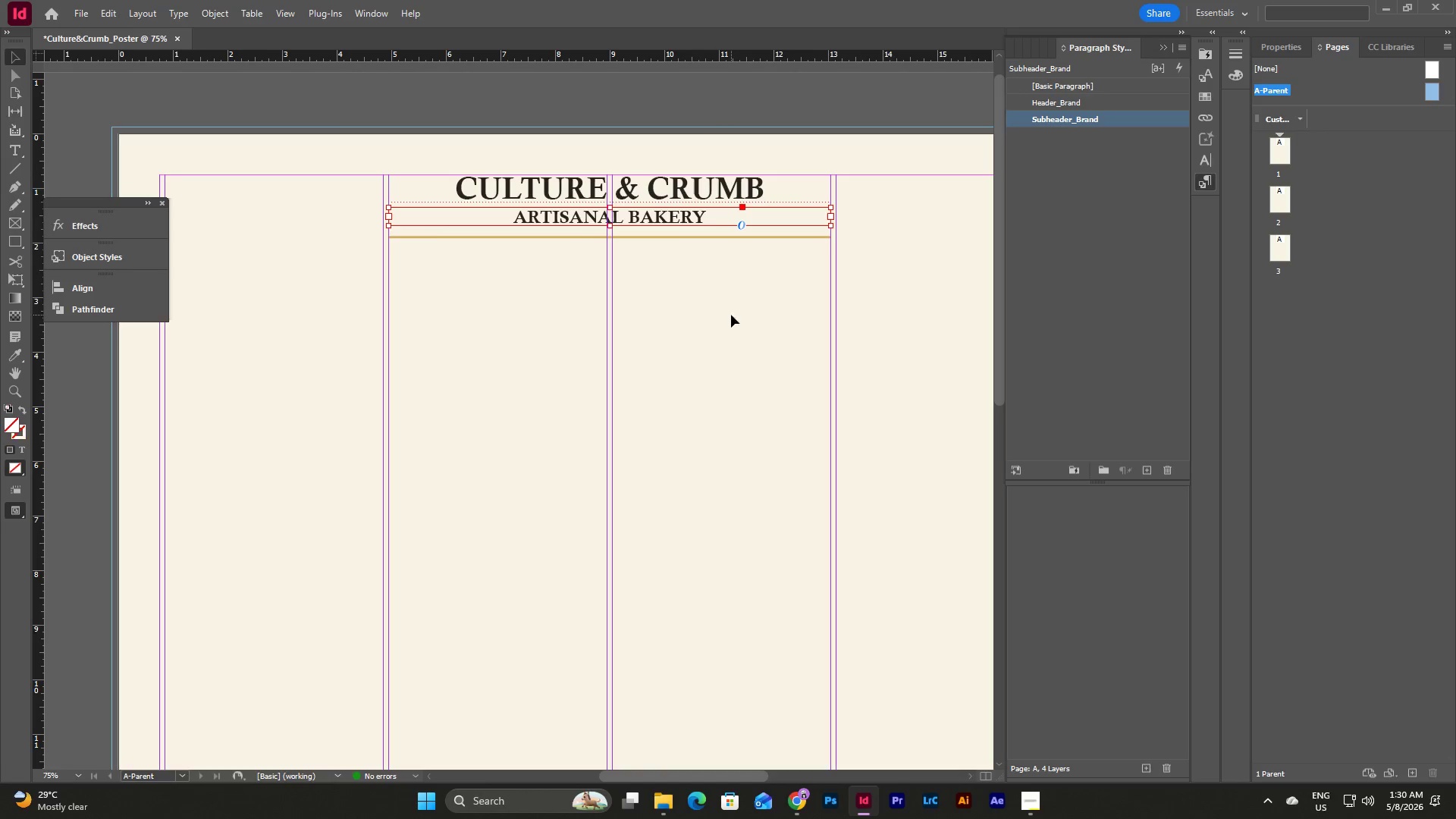 
key(Control+C)
 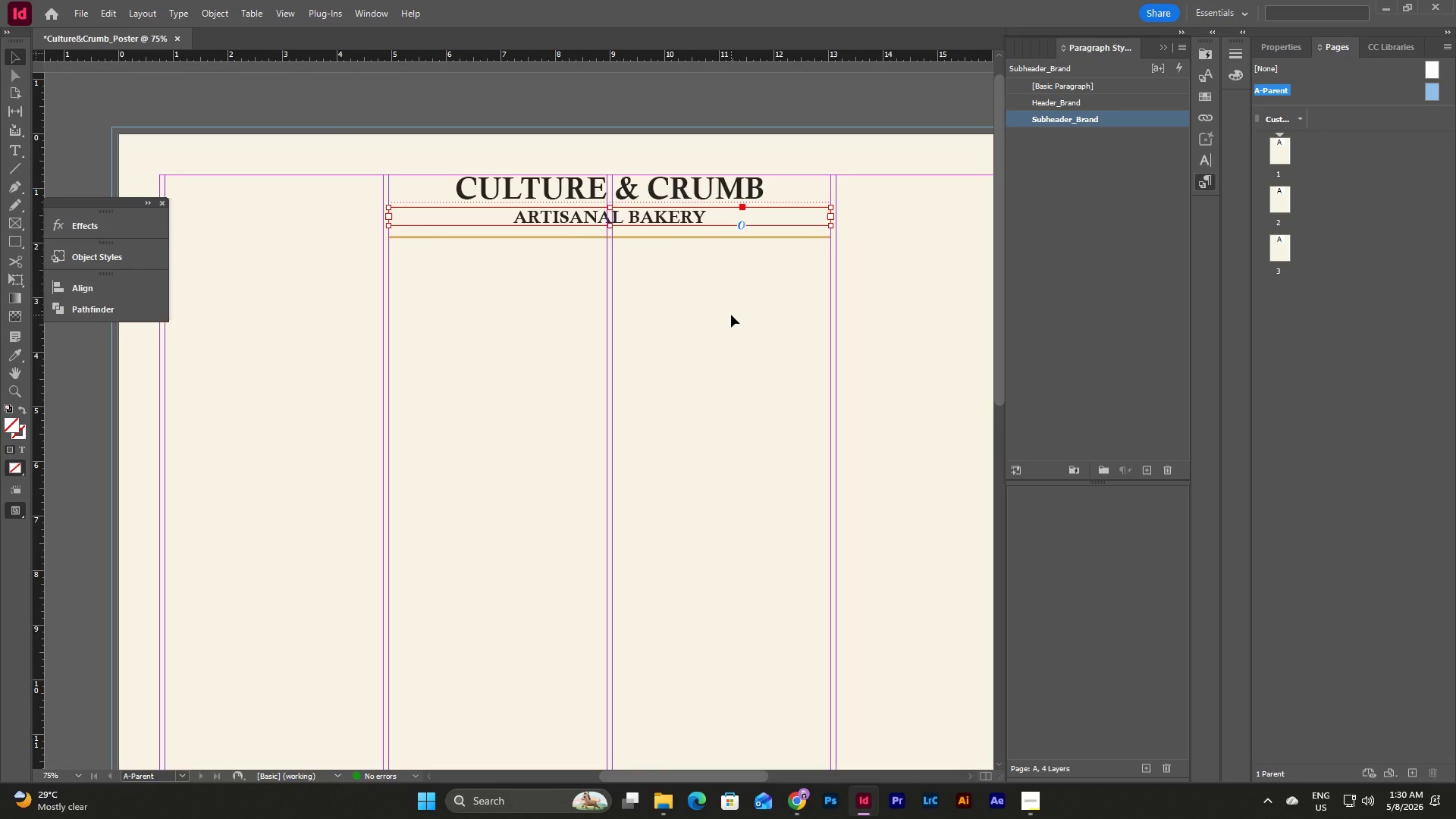 
left_click([731, 315])
 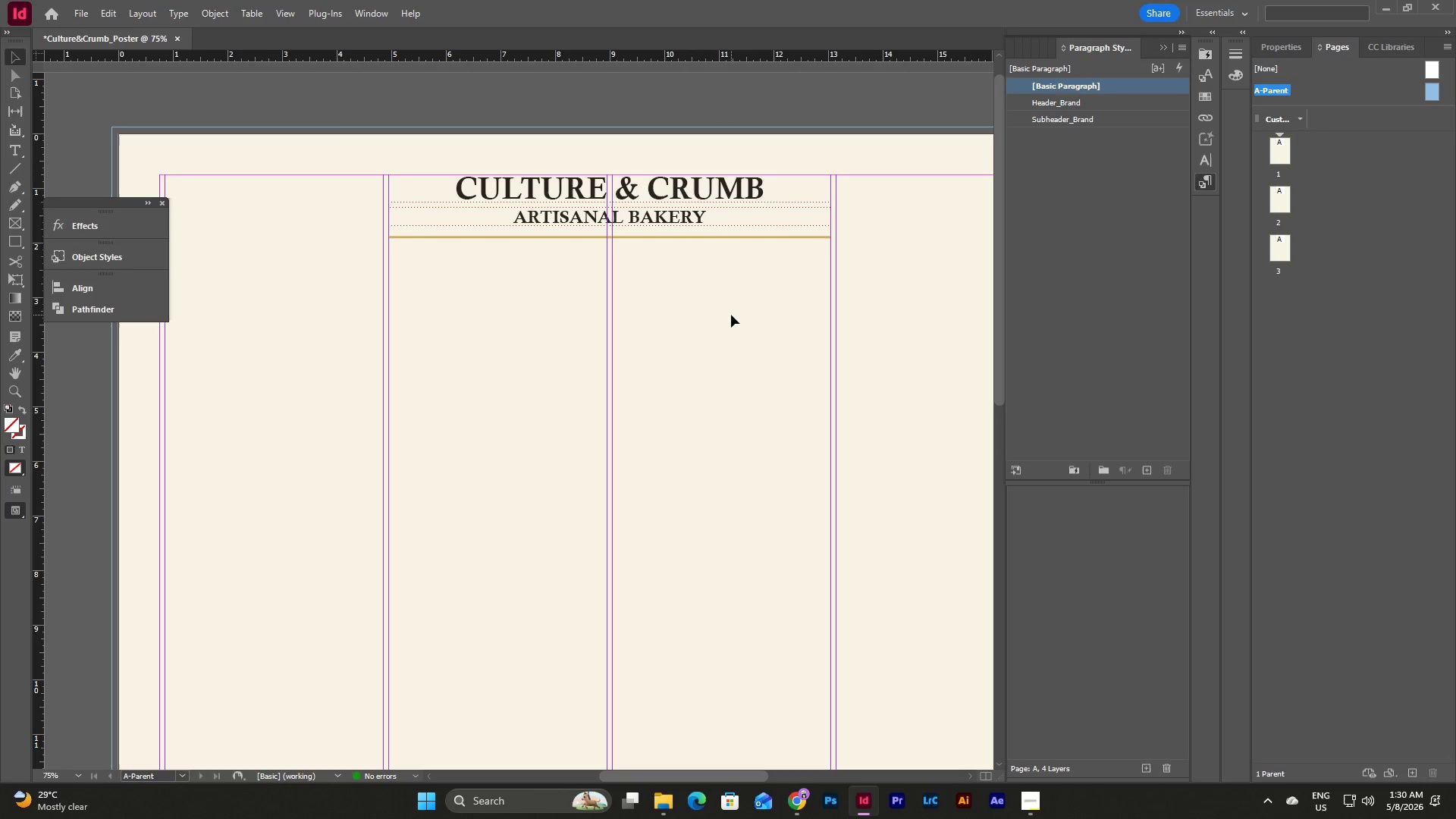 
key(Control+V)
 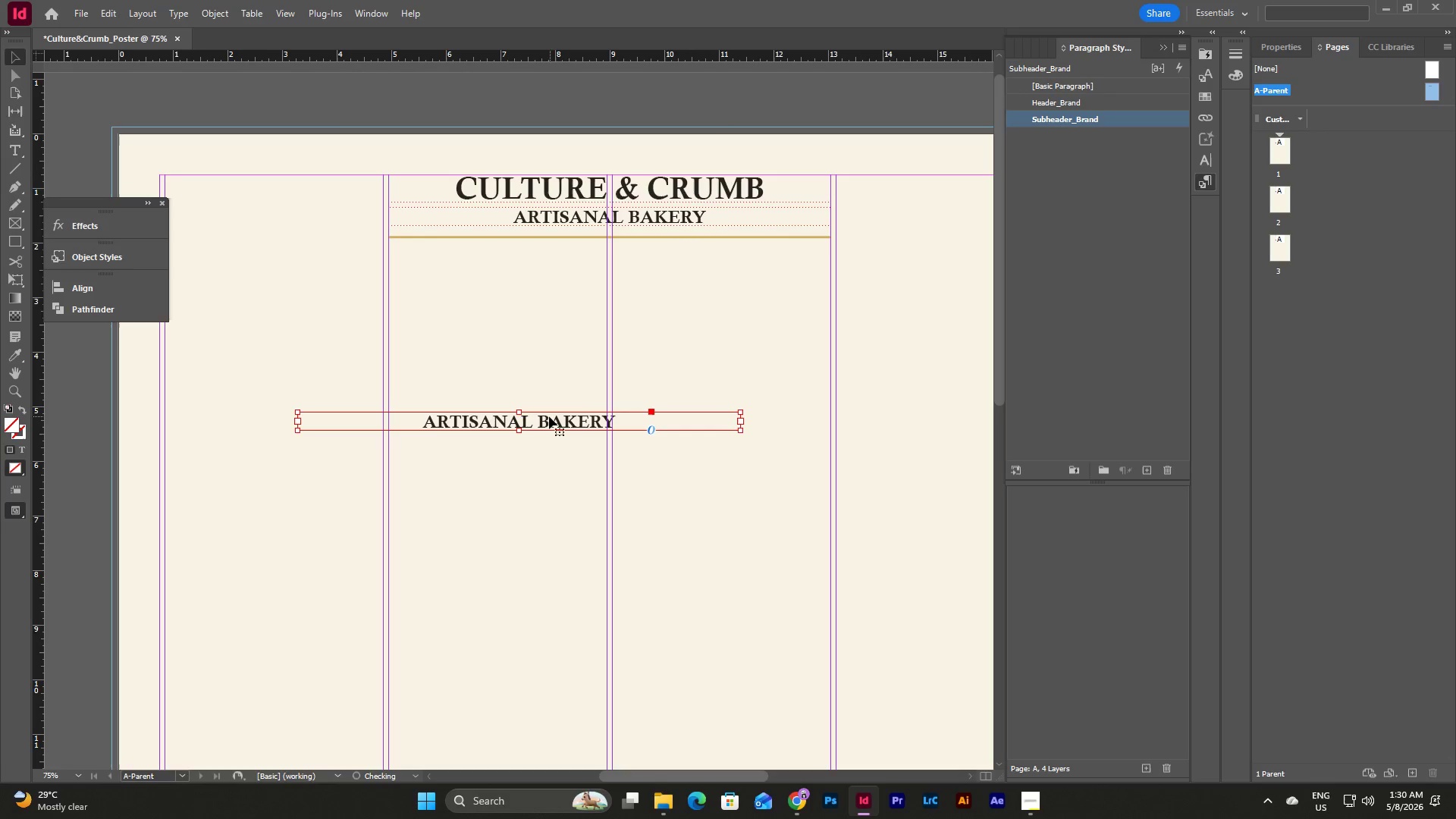 
left_click_drag(start_coordinate=[548, 416], to_coordinate=[642, 250])
 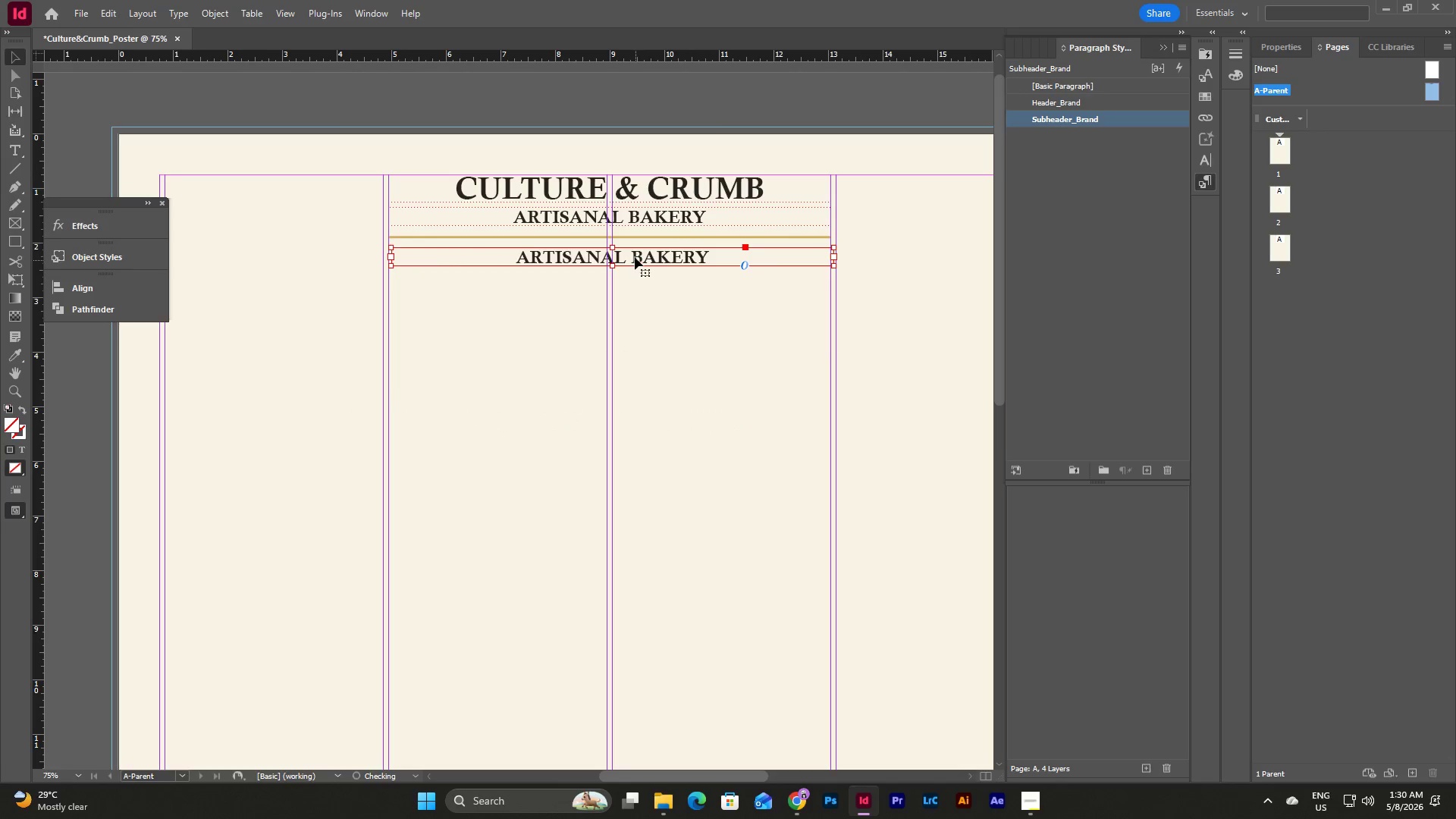 
left_click_drag(start_coordinate=[635, 256], to_coordinate=[631, 248])
 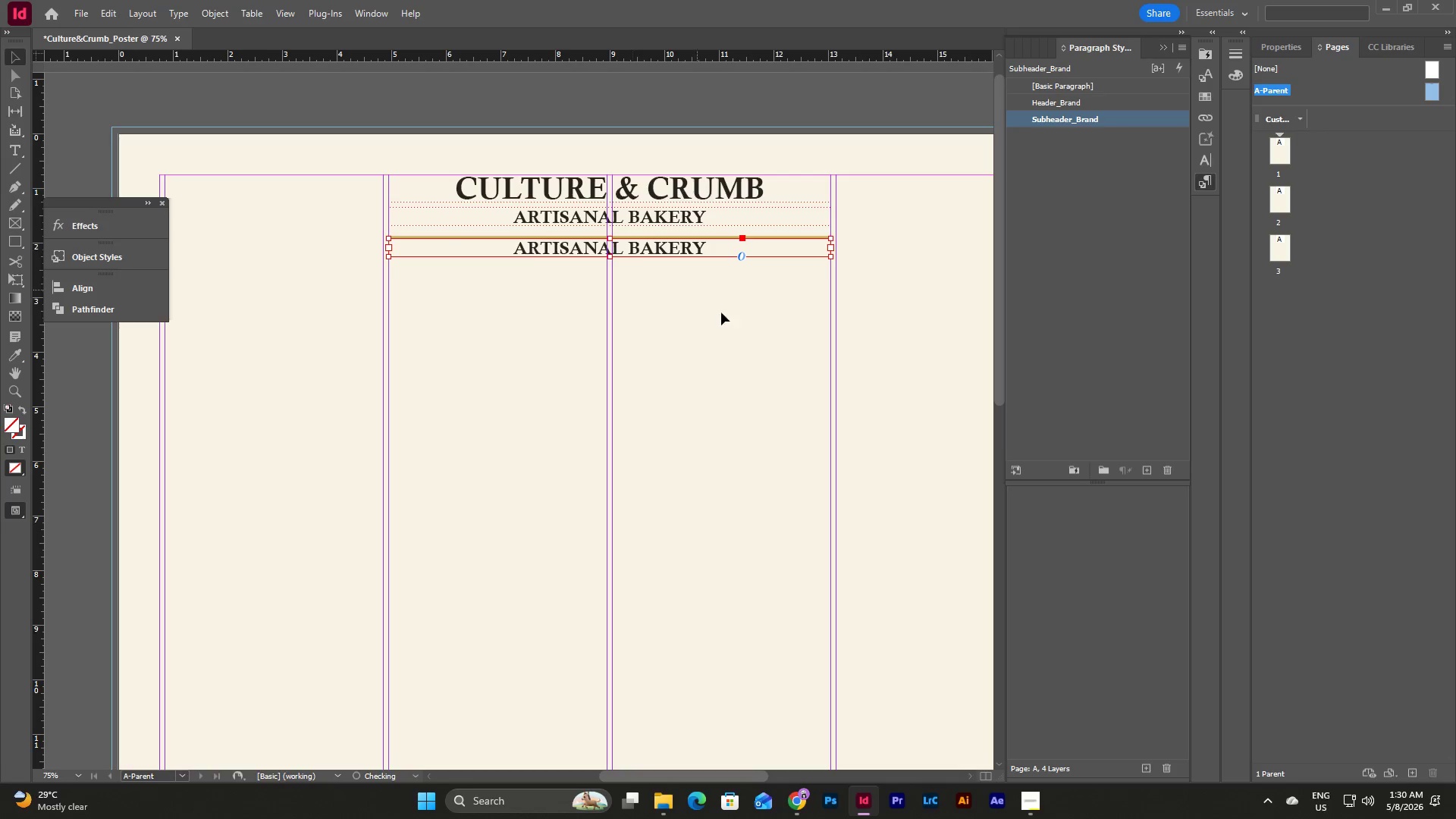 
left_click([721, 312])
 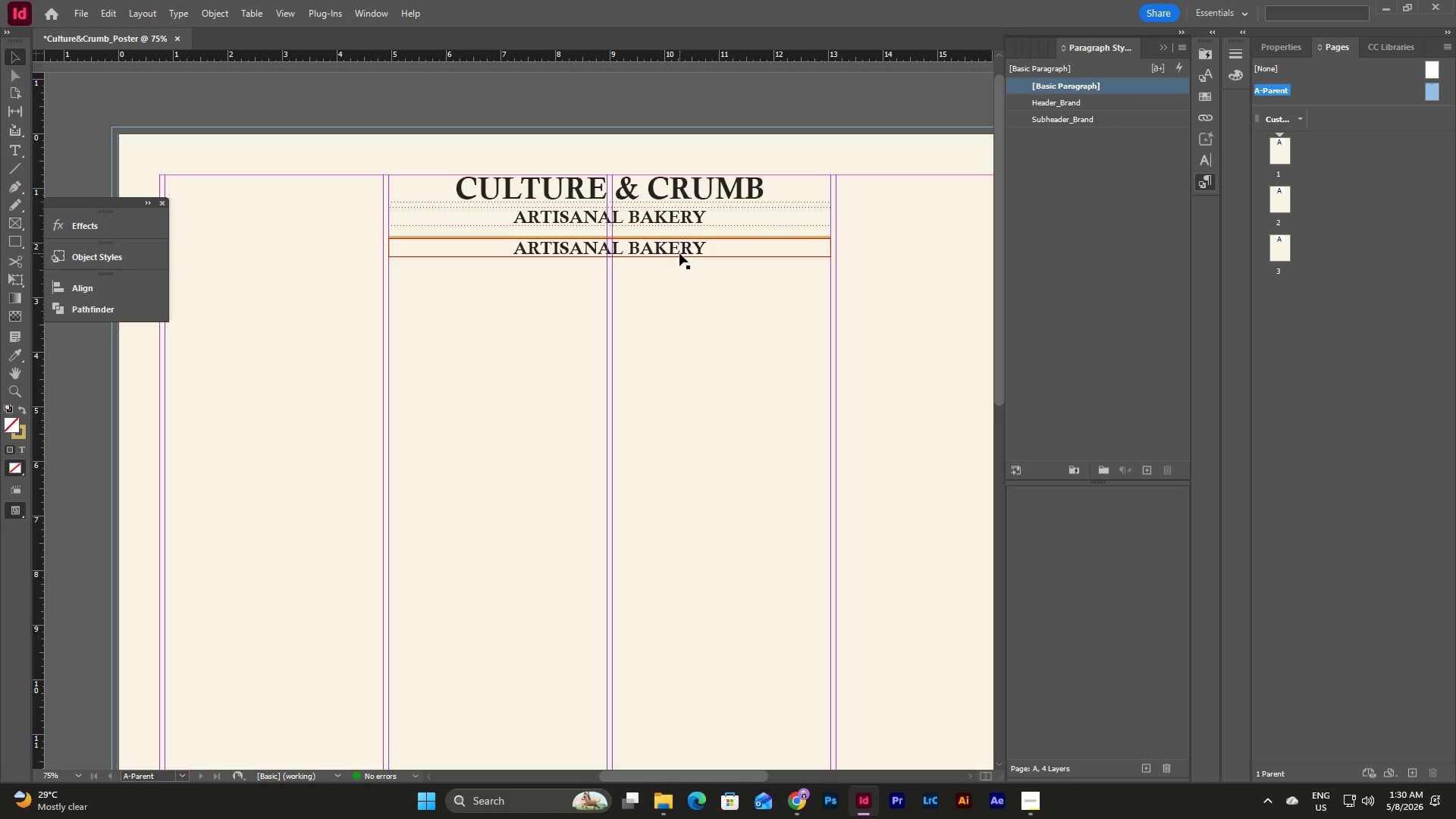 
left_click([679, 253])
 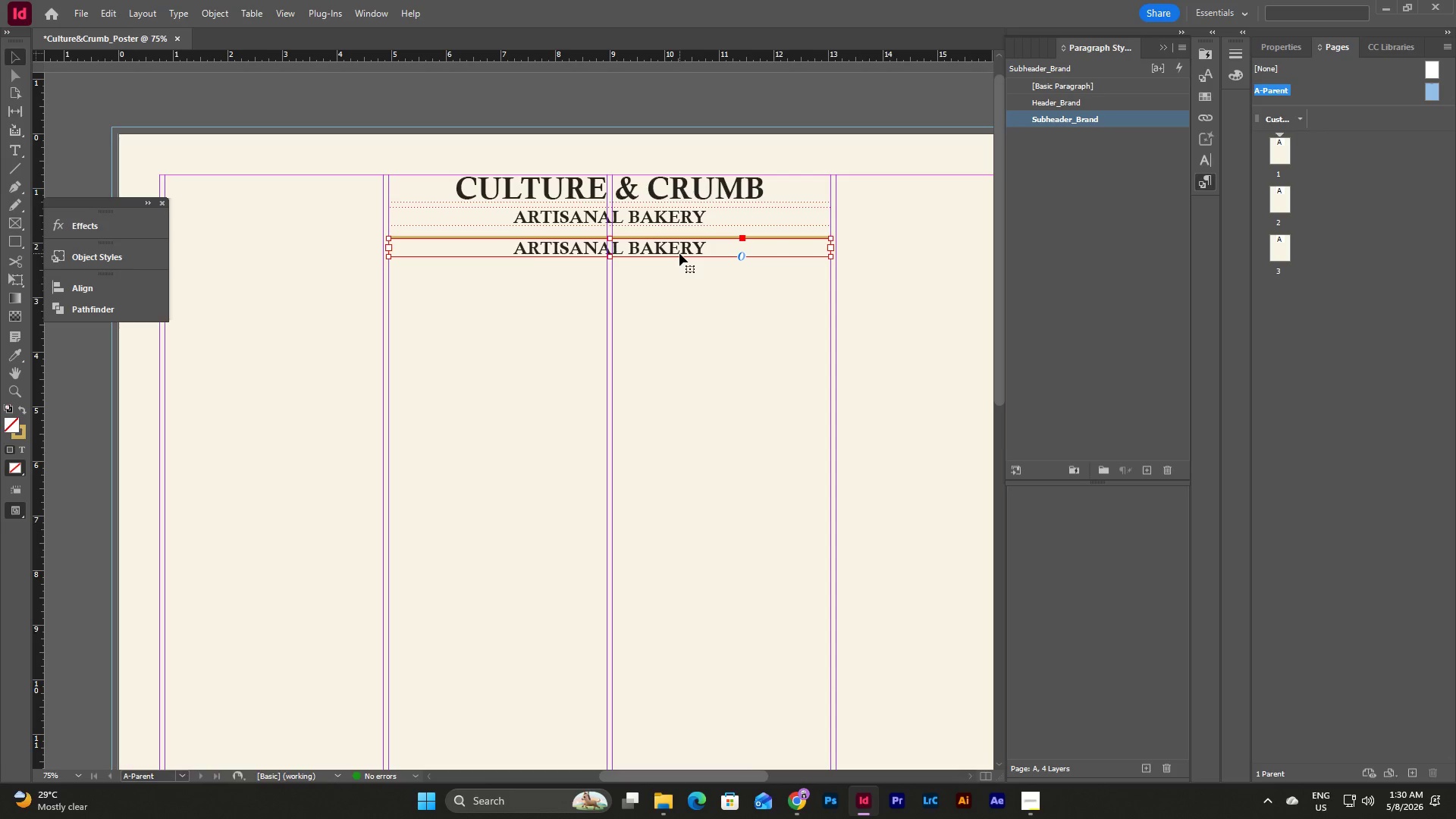 
key(Shift+ArrowDown)
 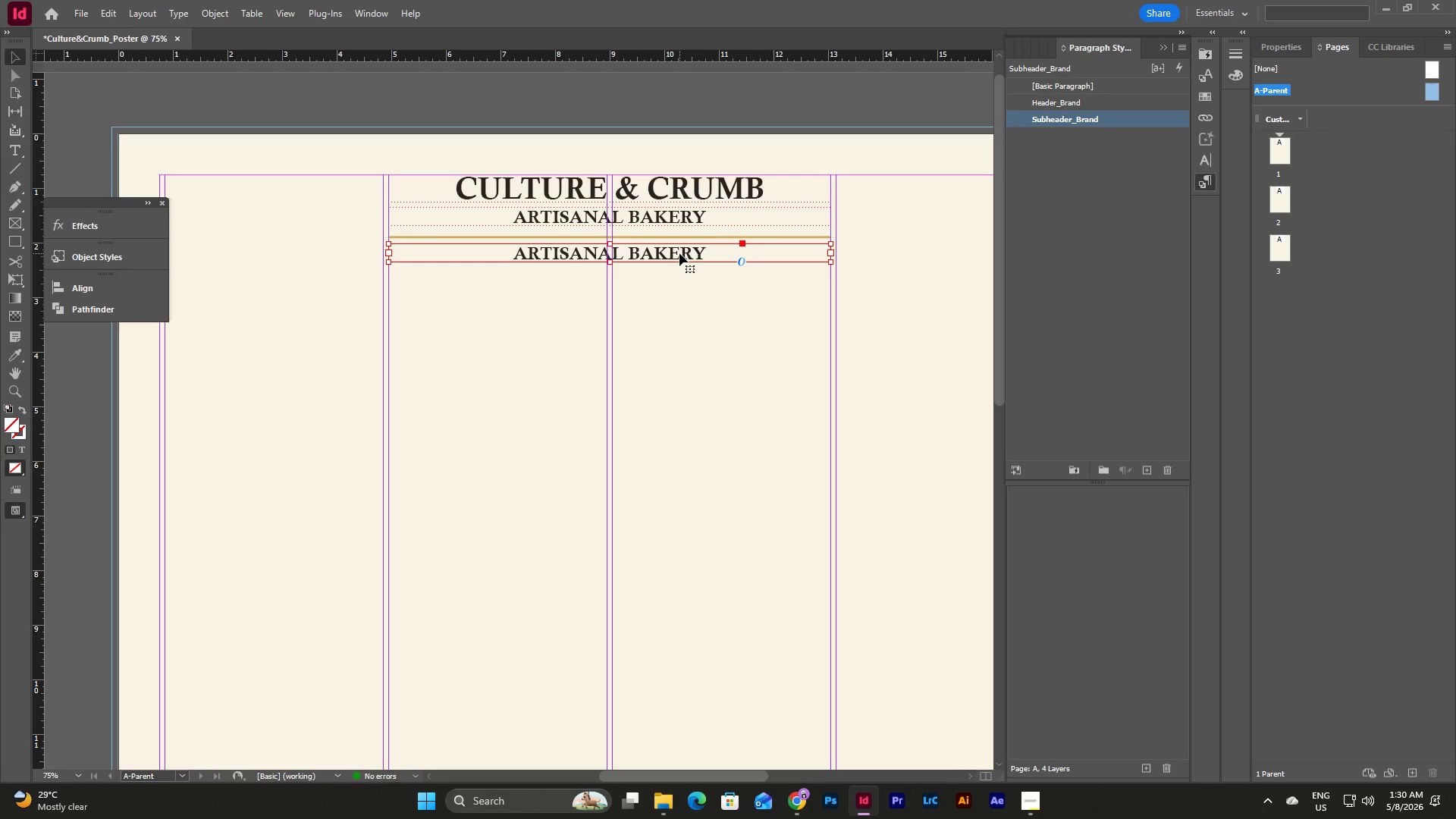 
key(Shift+ArrowDown)
 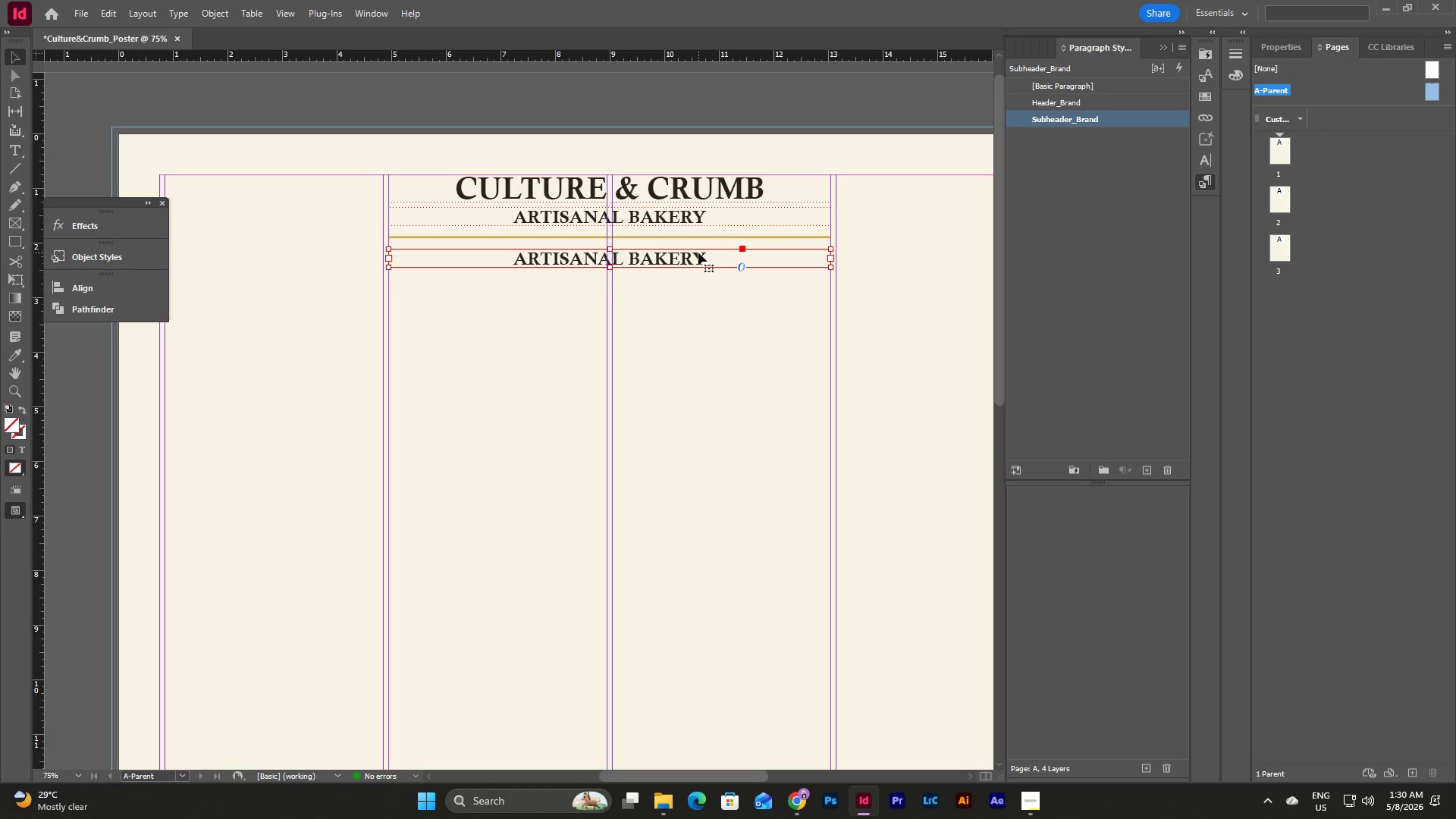 
double_click([703, 253])
 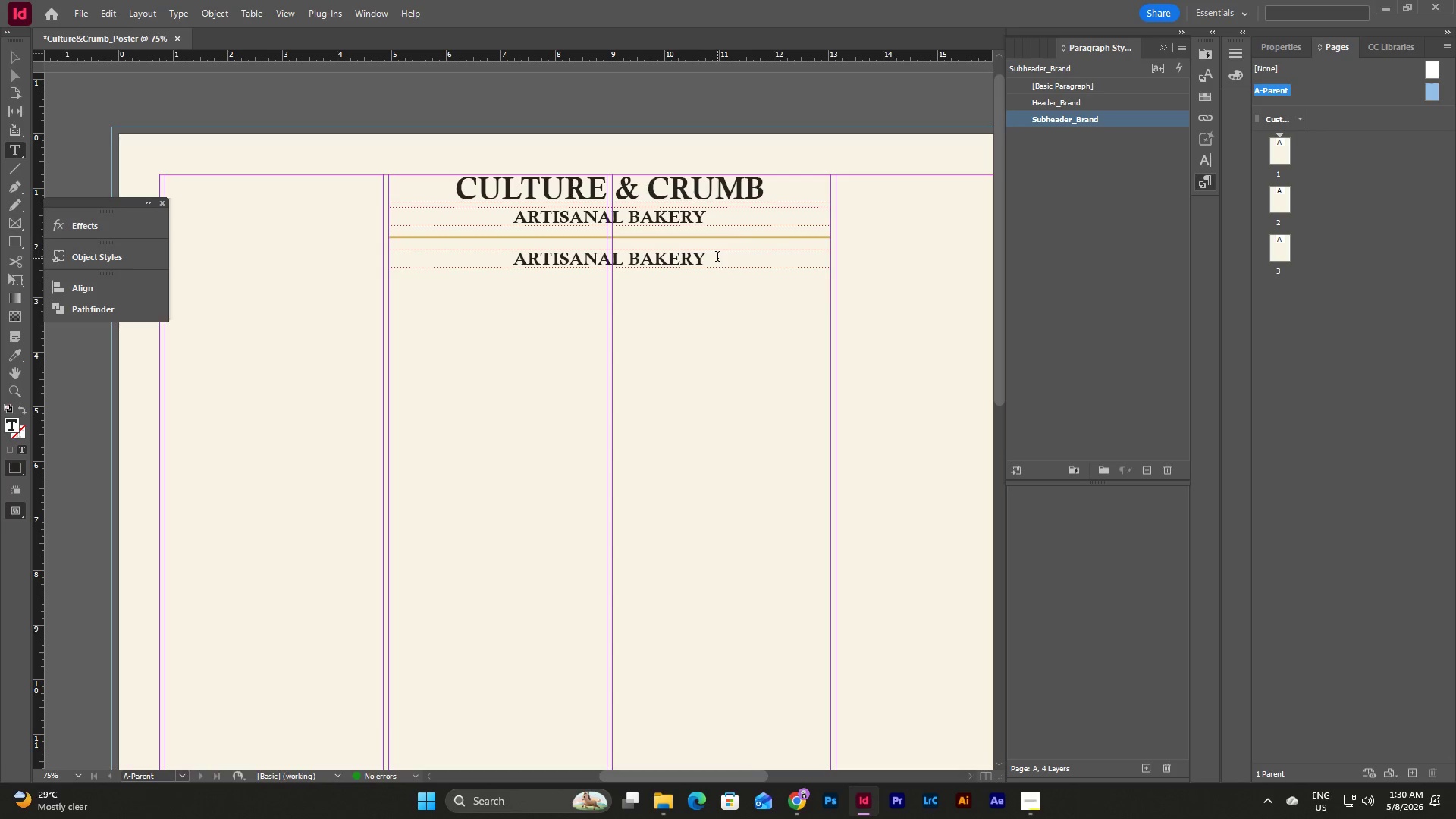 
left_click_drag(start_coordinate=[717, 258], to_coordinate=[501, 255])
 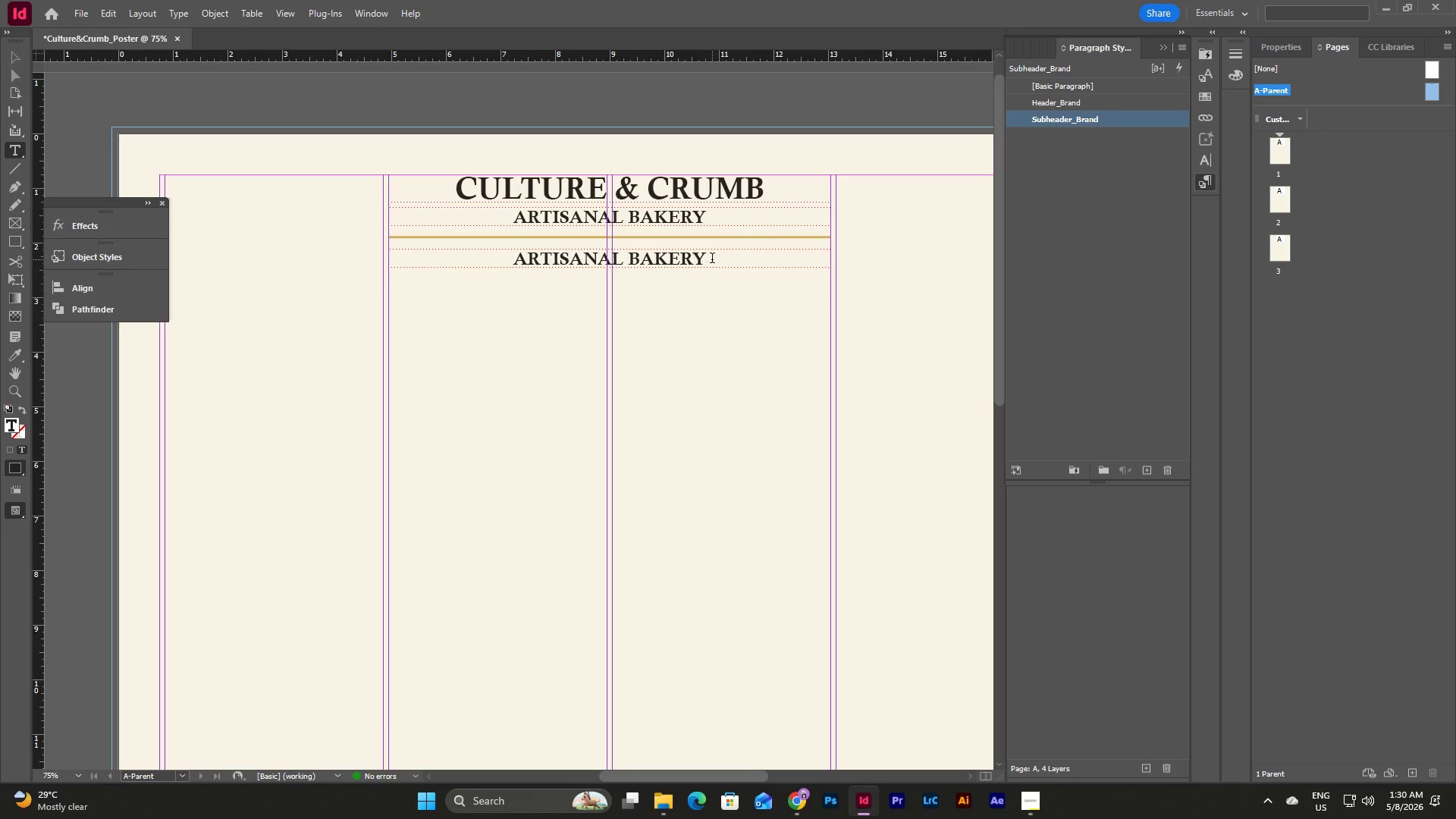 
left_click_drag(start_coordinate=[712, 259], to_coordinate=[469, 261])
 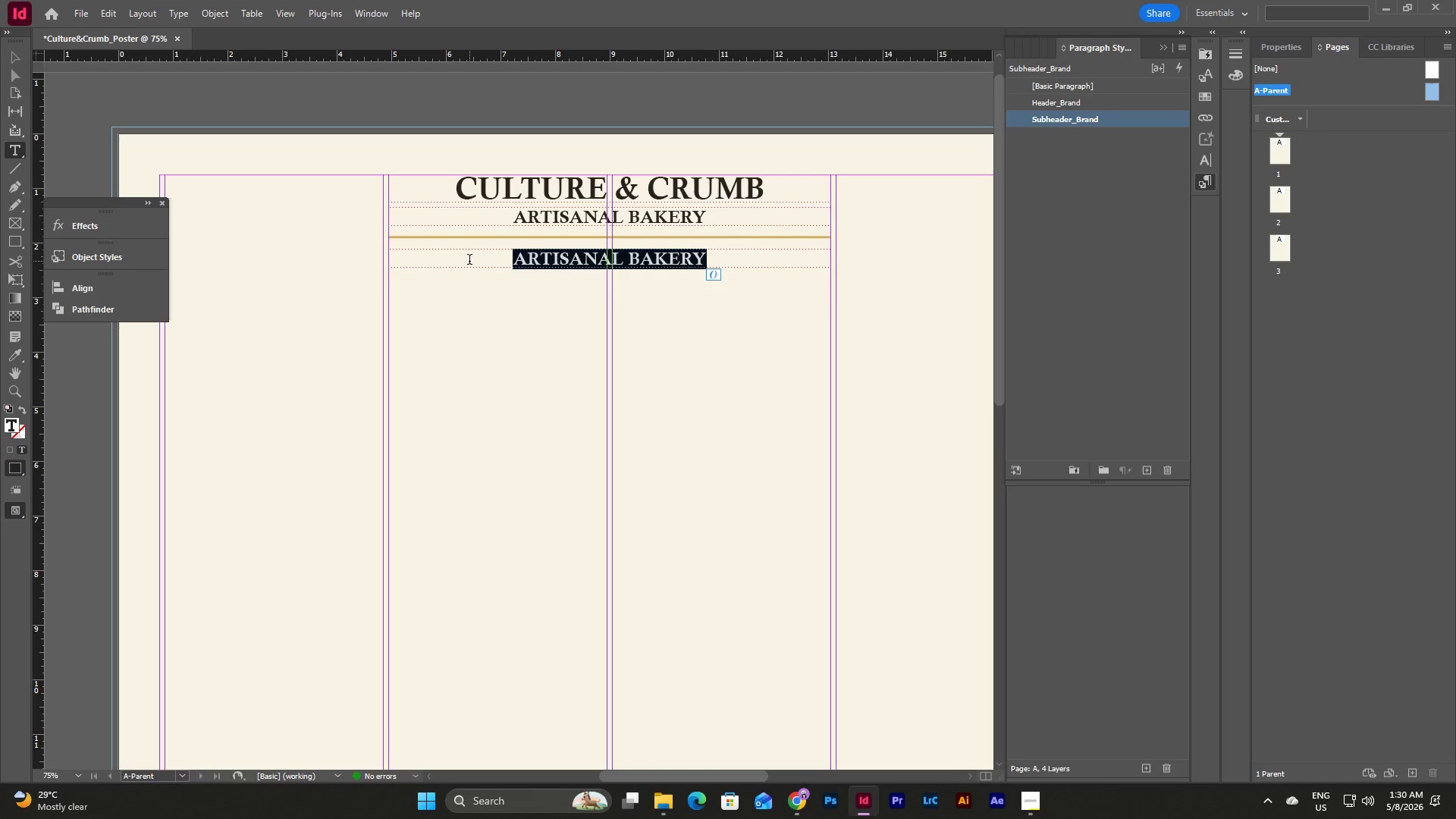 
type(Long Fermentation. Real Ingredients.)
 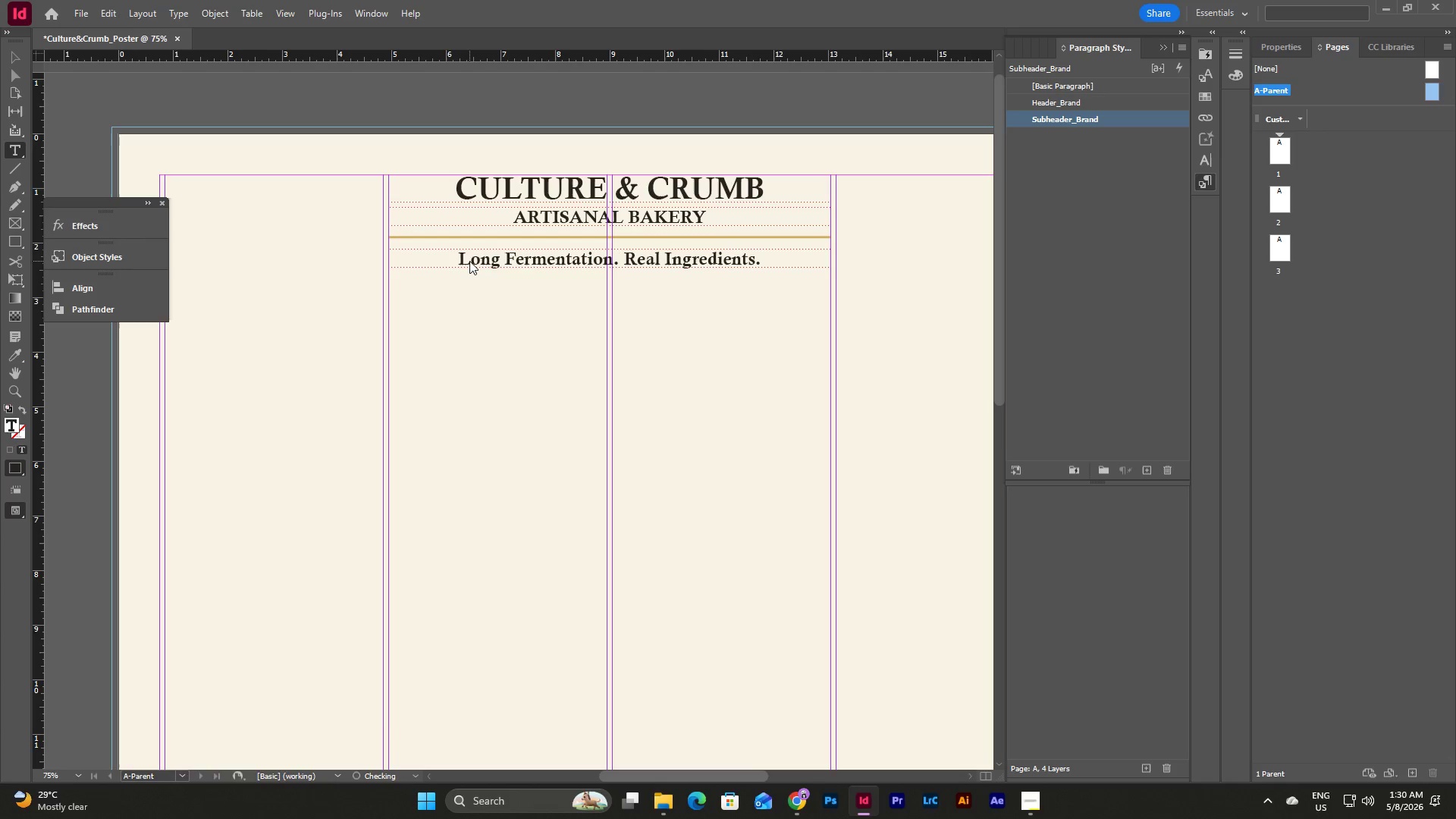 
key(Escape)
 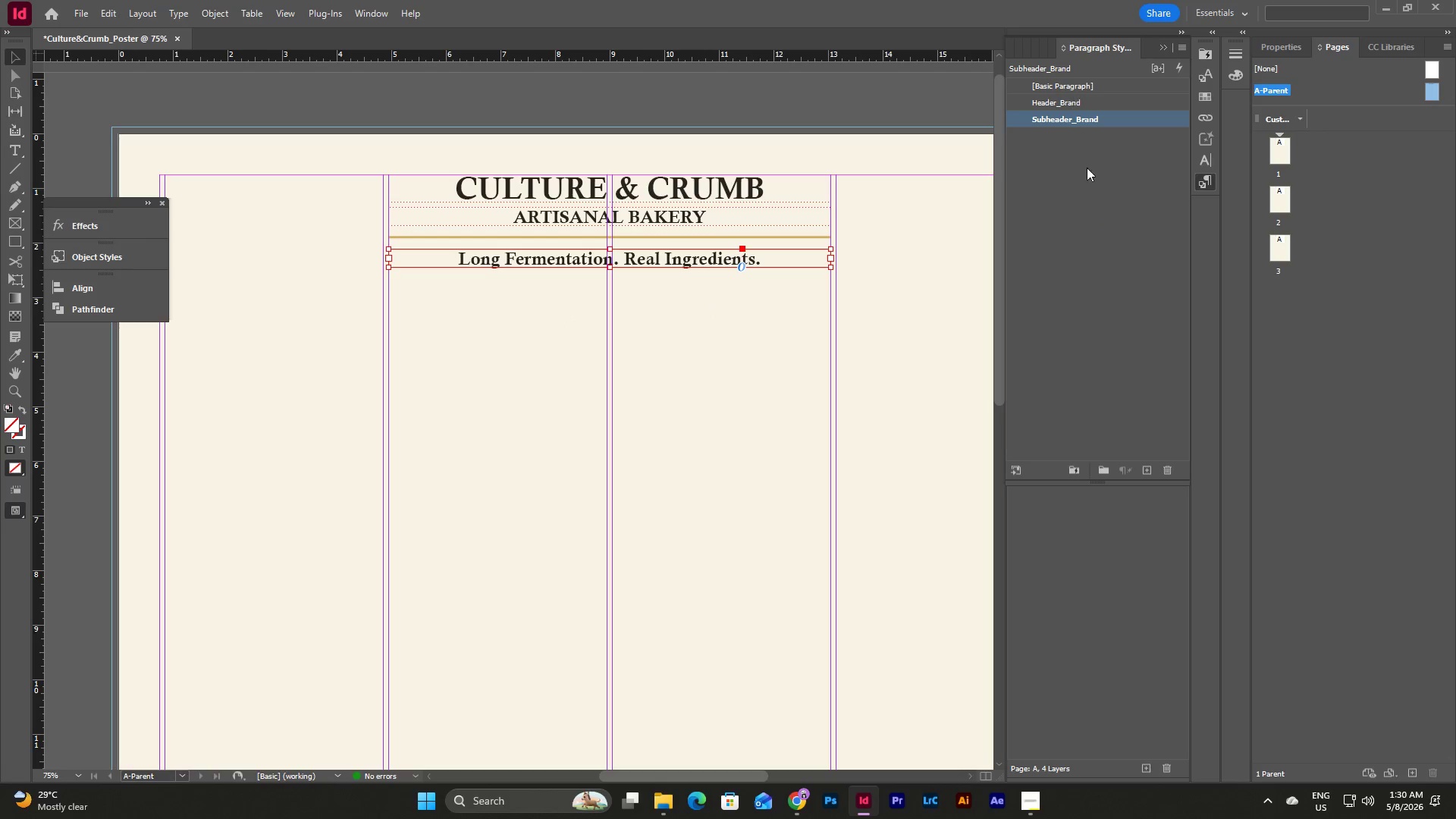 
left_click([1145, 469])
 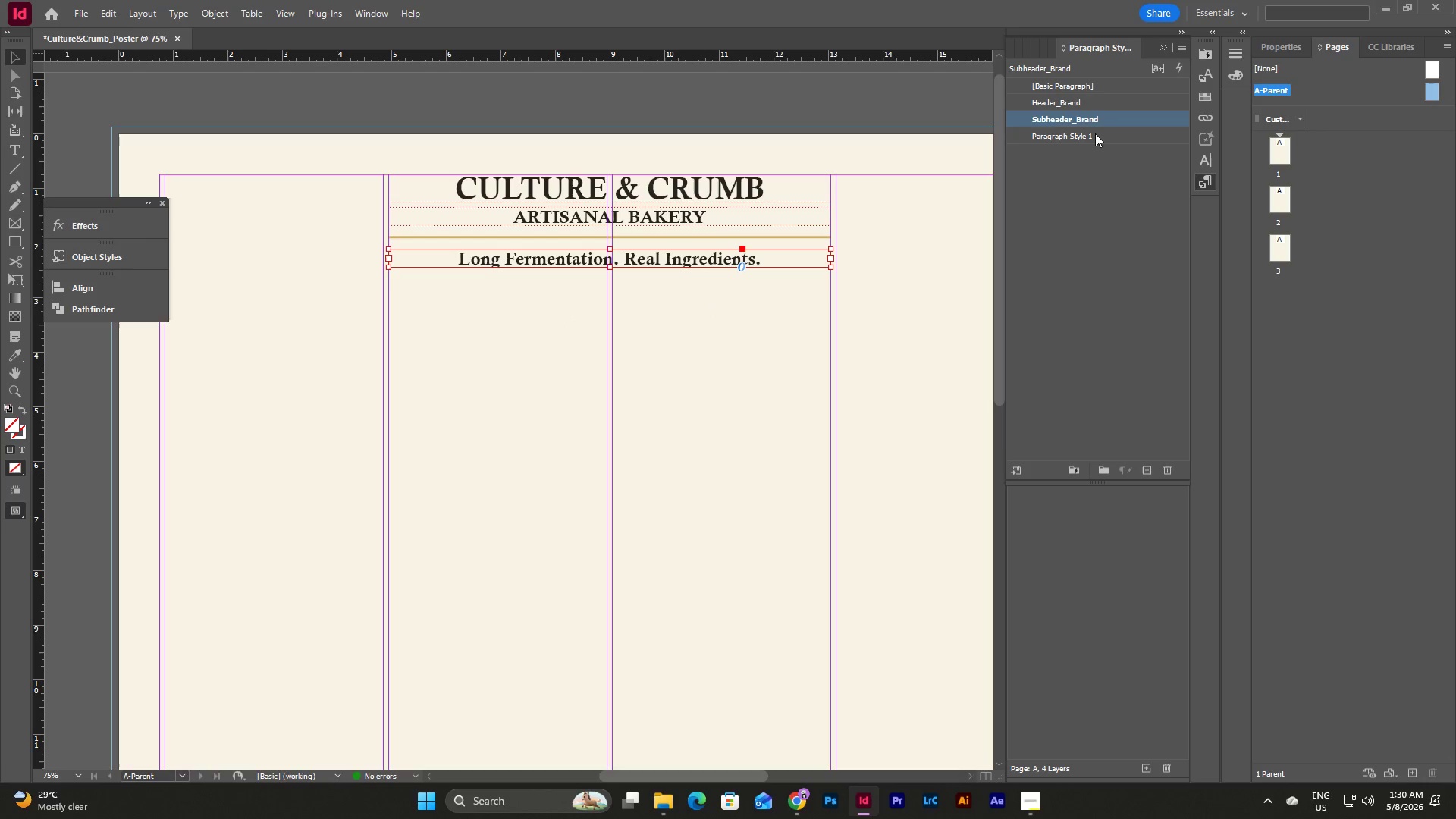 
double_click([1095, 133])
 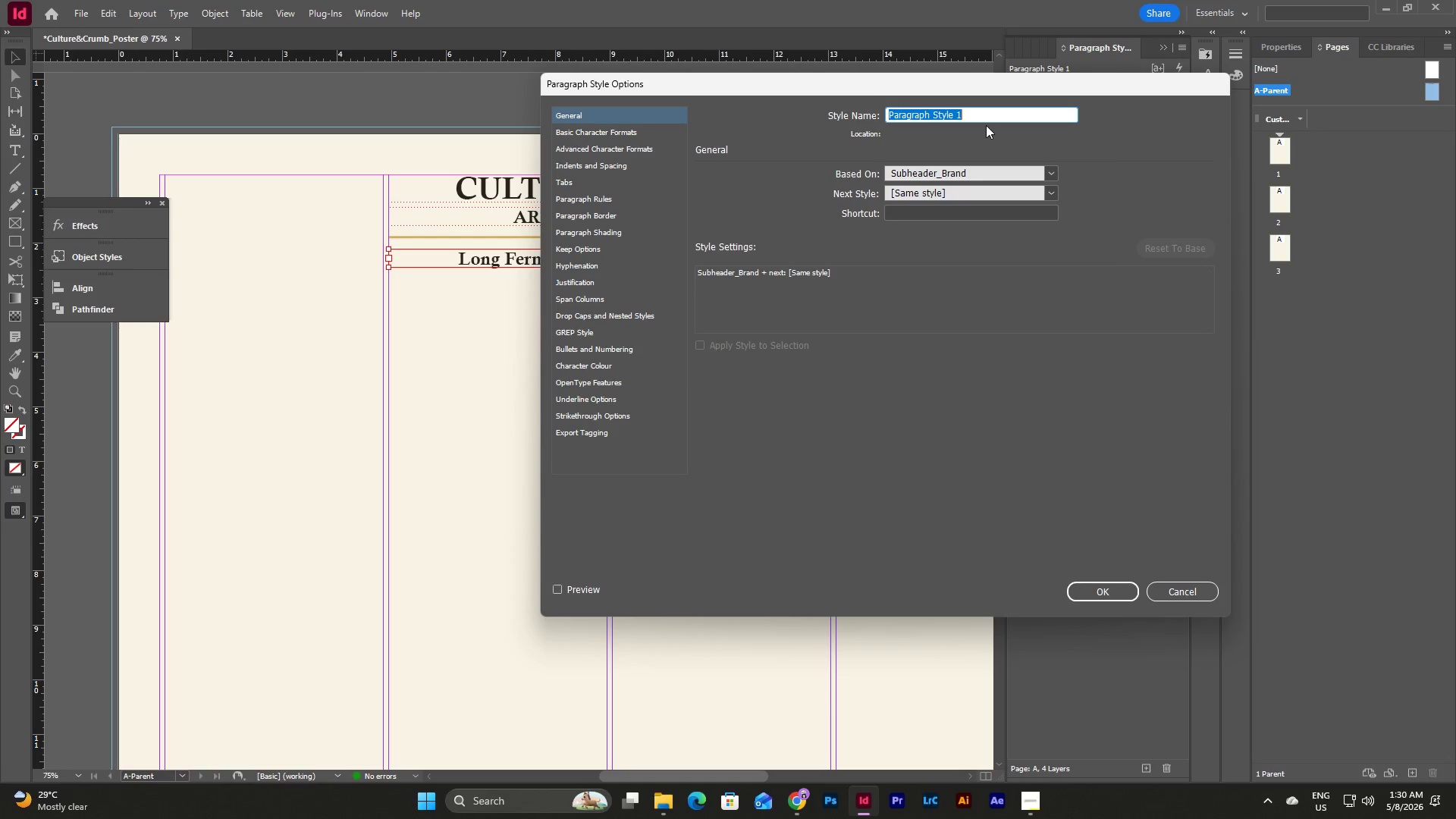 
key(Shift+ShiftLeft)
 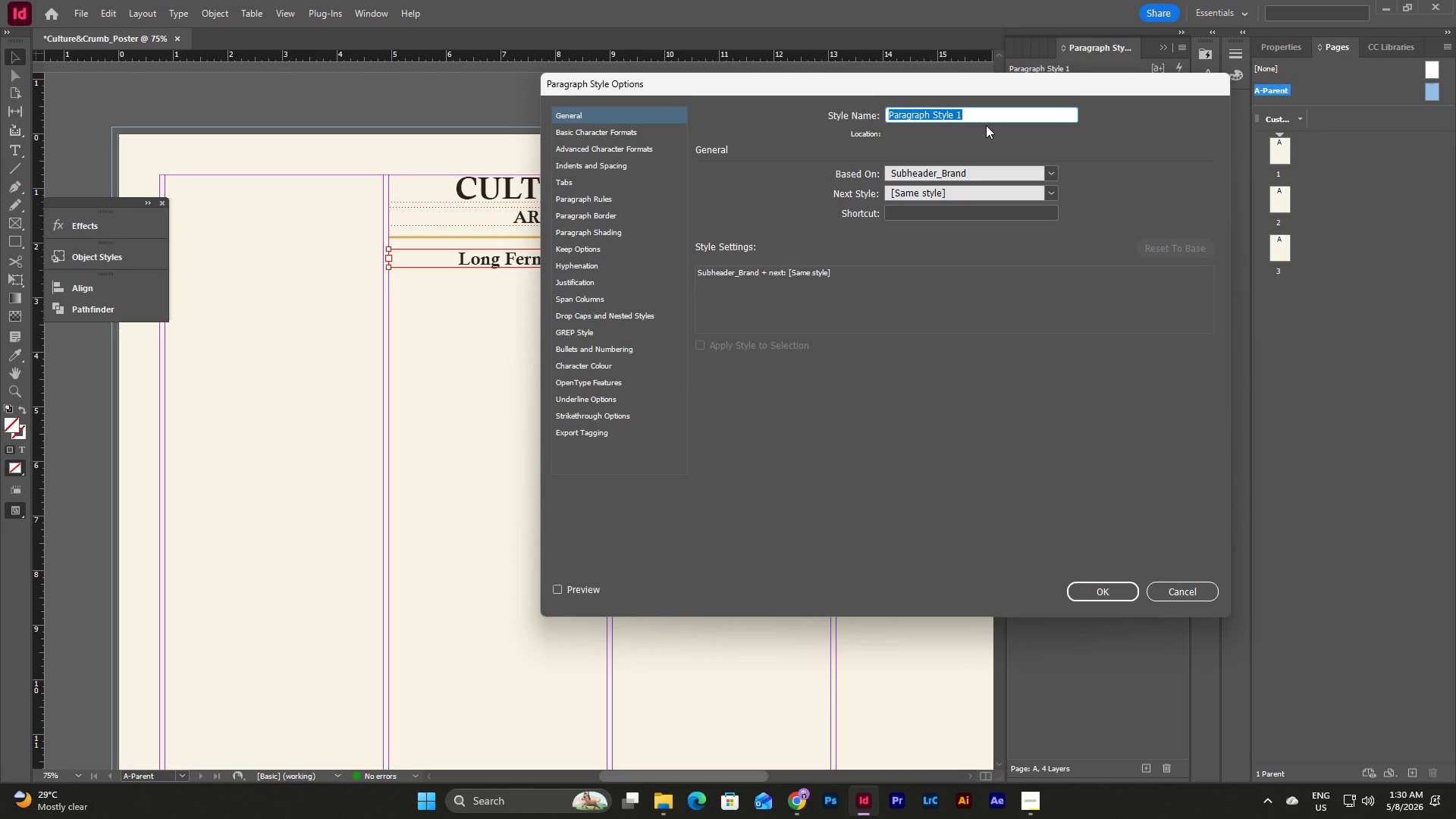 
hold_key(key=ShiftLeft, duration=1.25)
 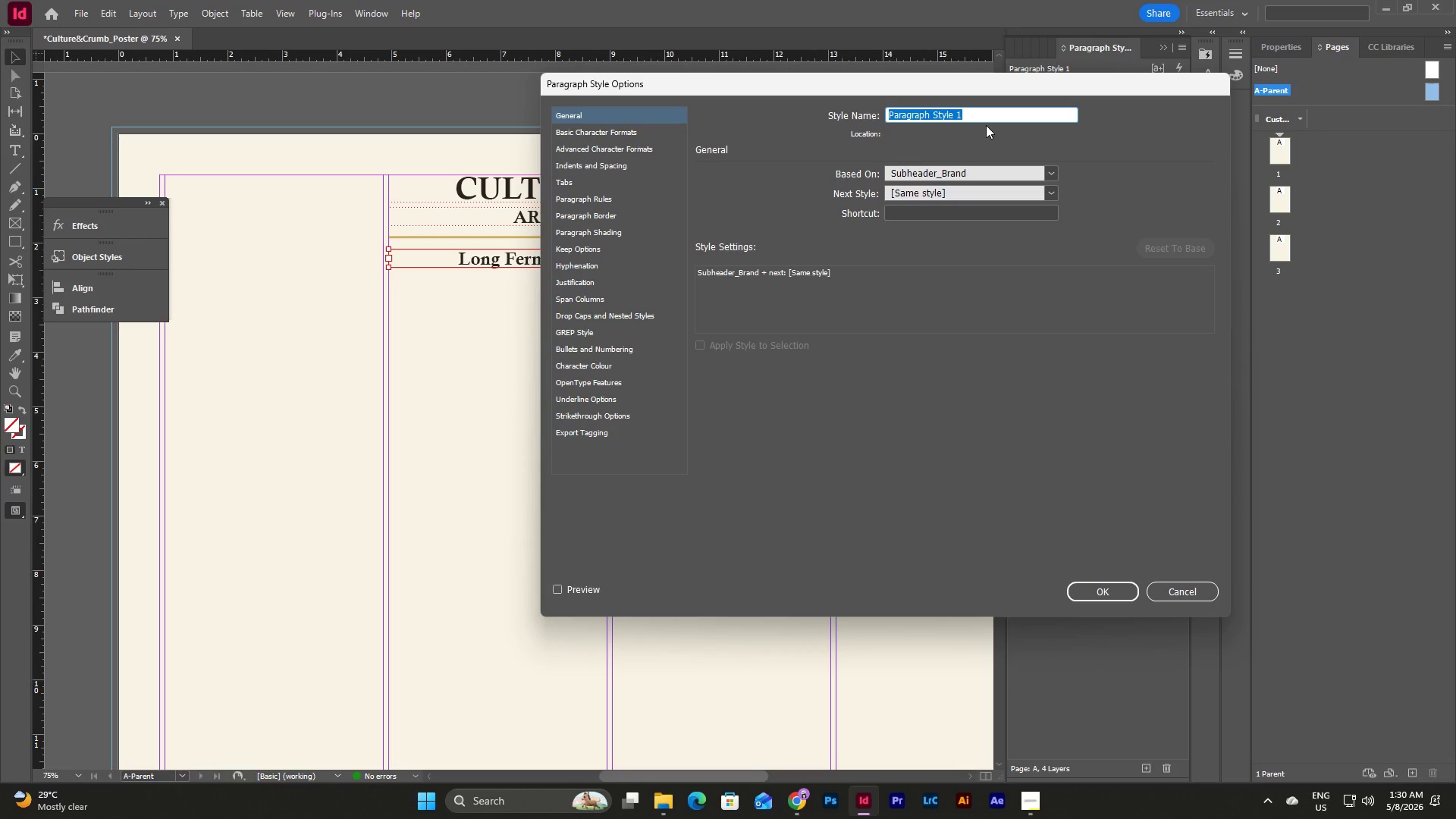 
type(Caption_Brand)
 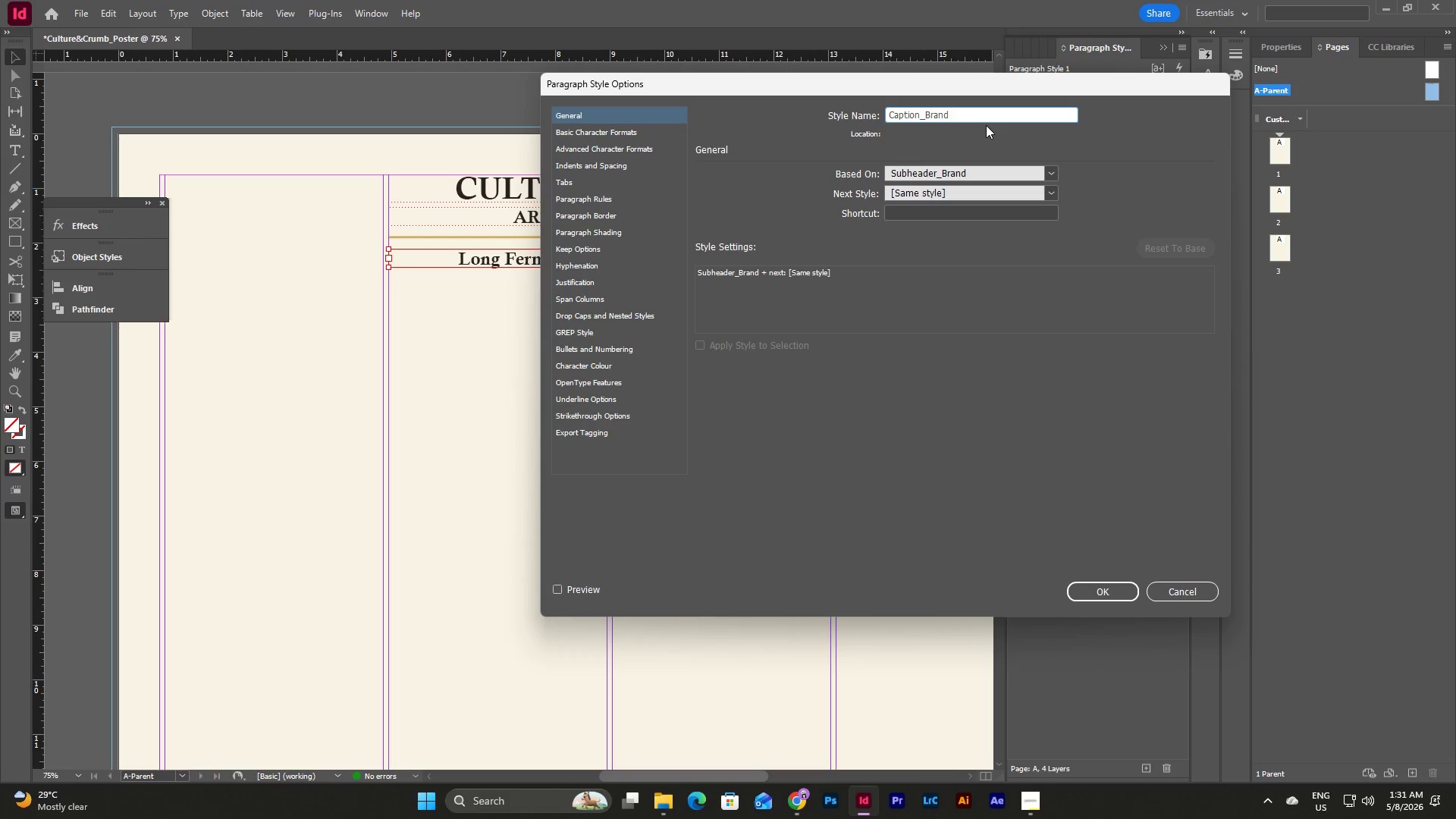 
left_click([648, 130])
 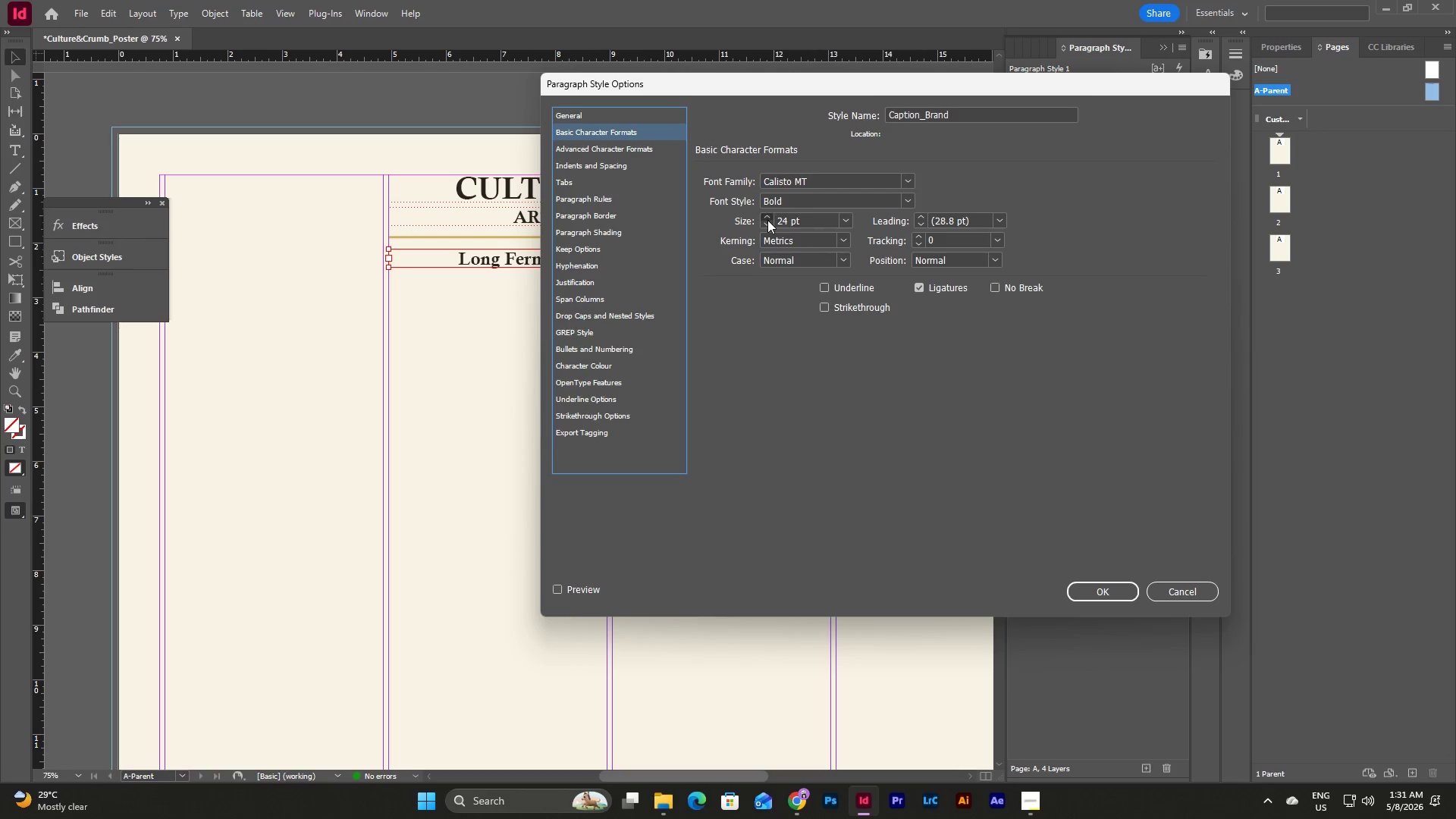 
double_click([767, 224])
 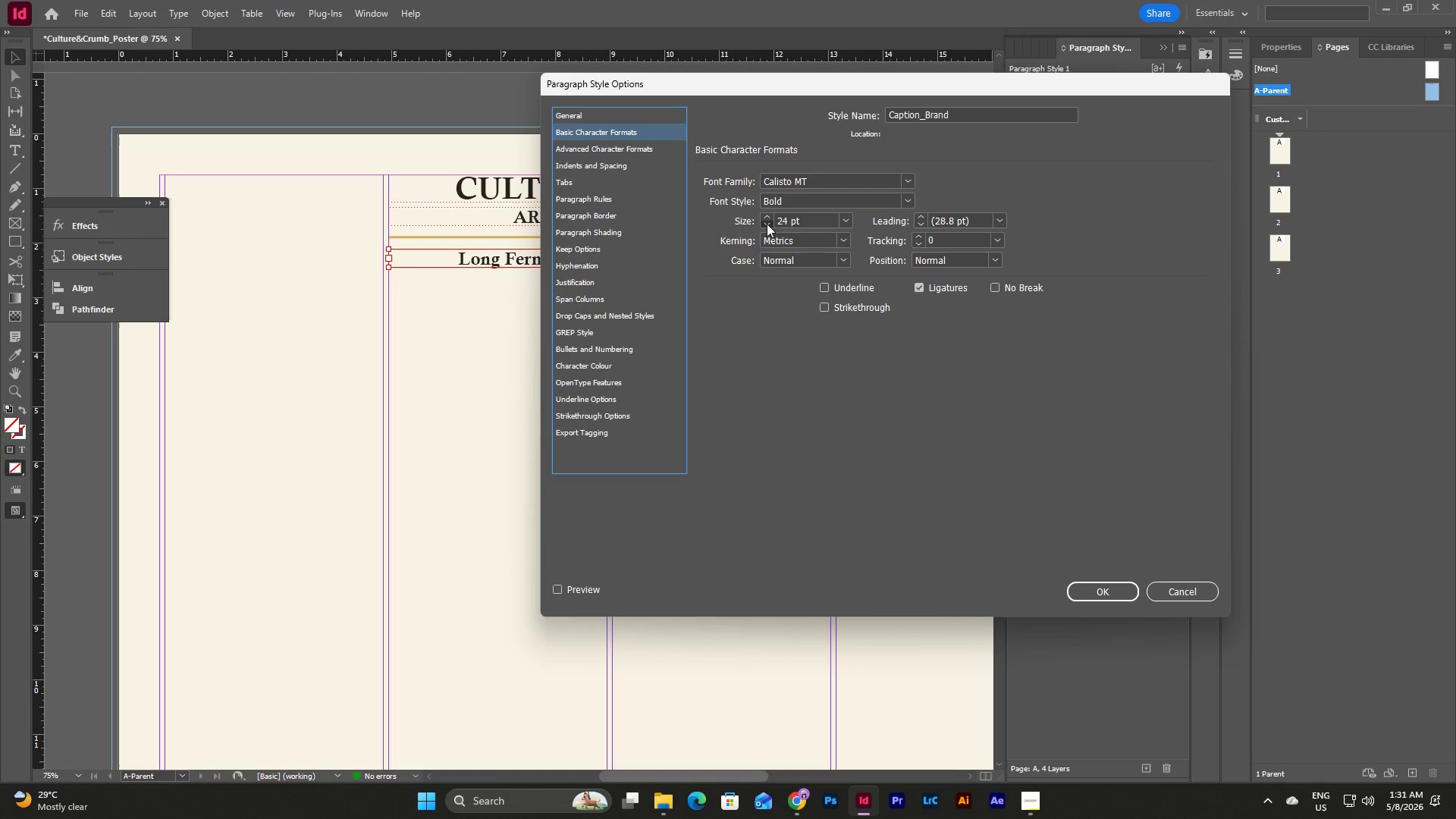 
triple_click([767, 224])
 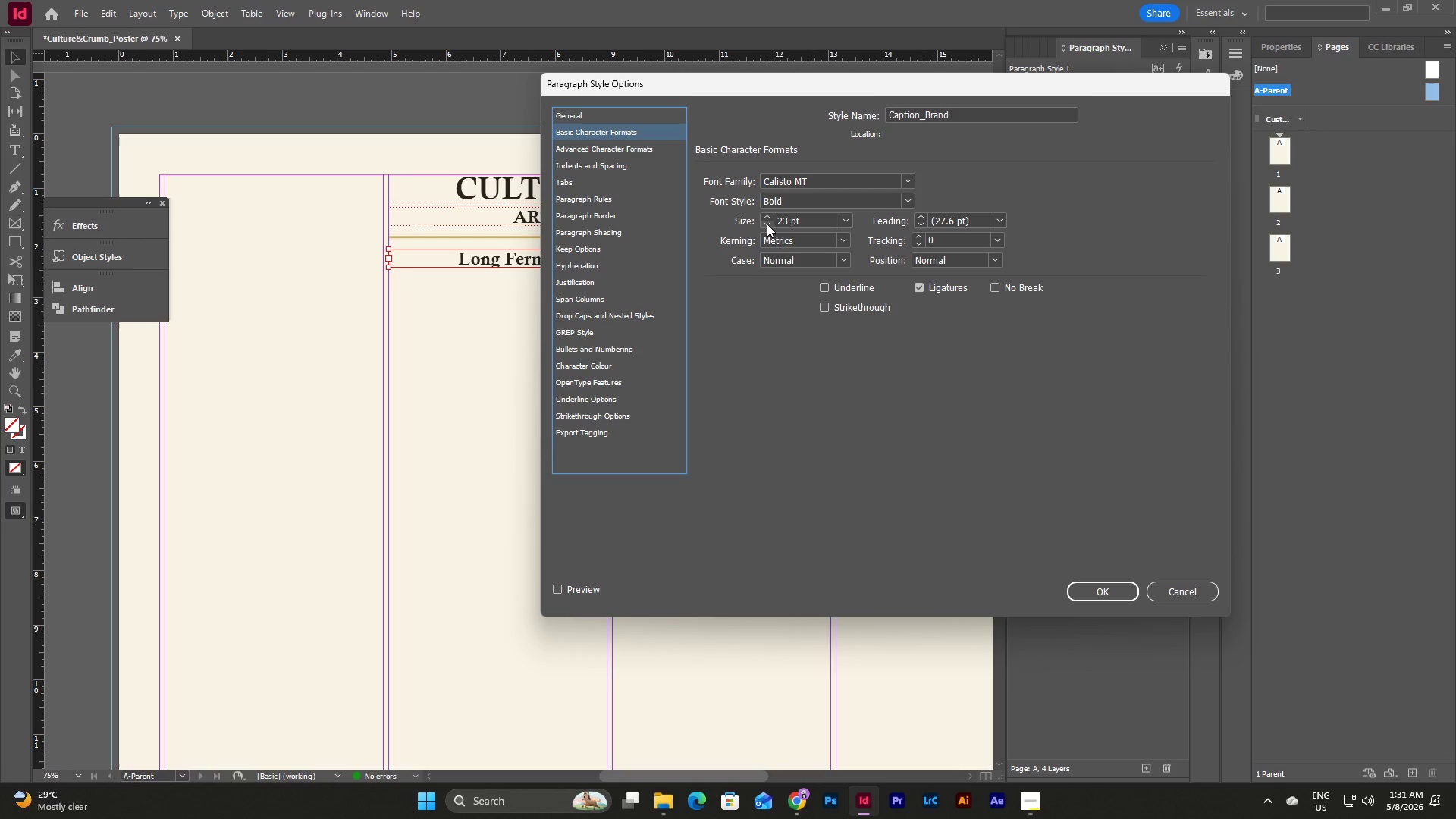 
triple_click([767, 224])
 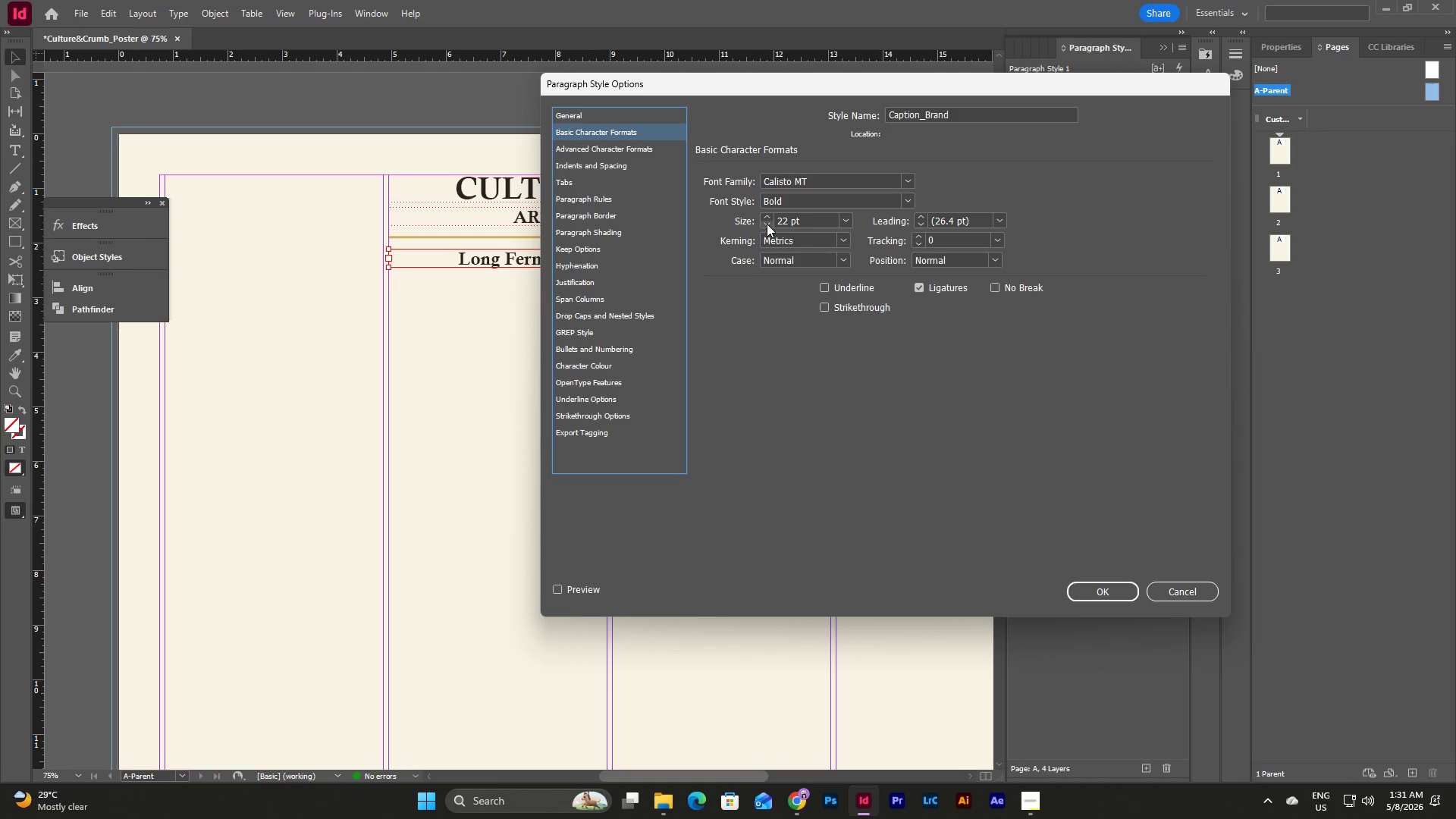 
triple_click([767, 224])
 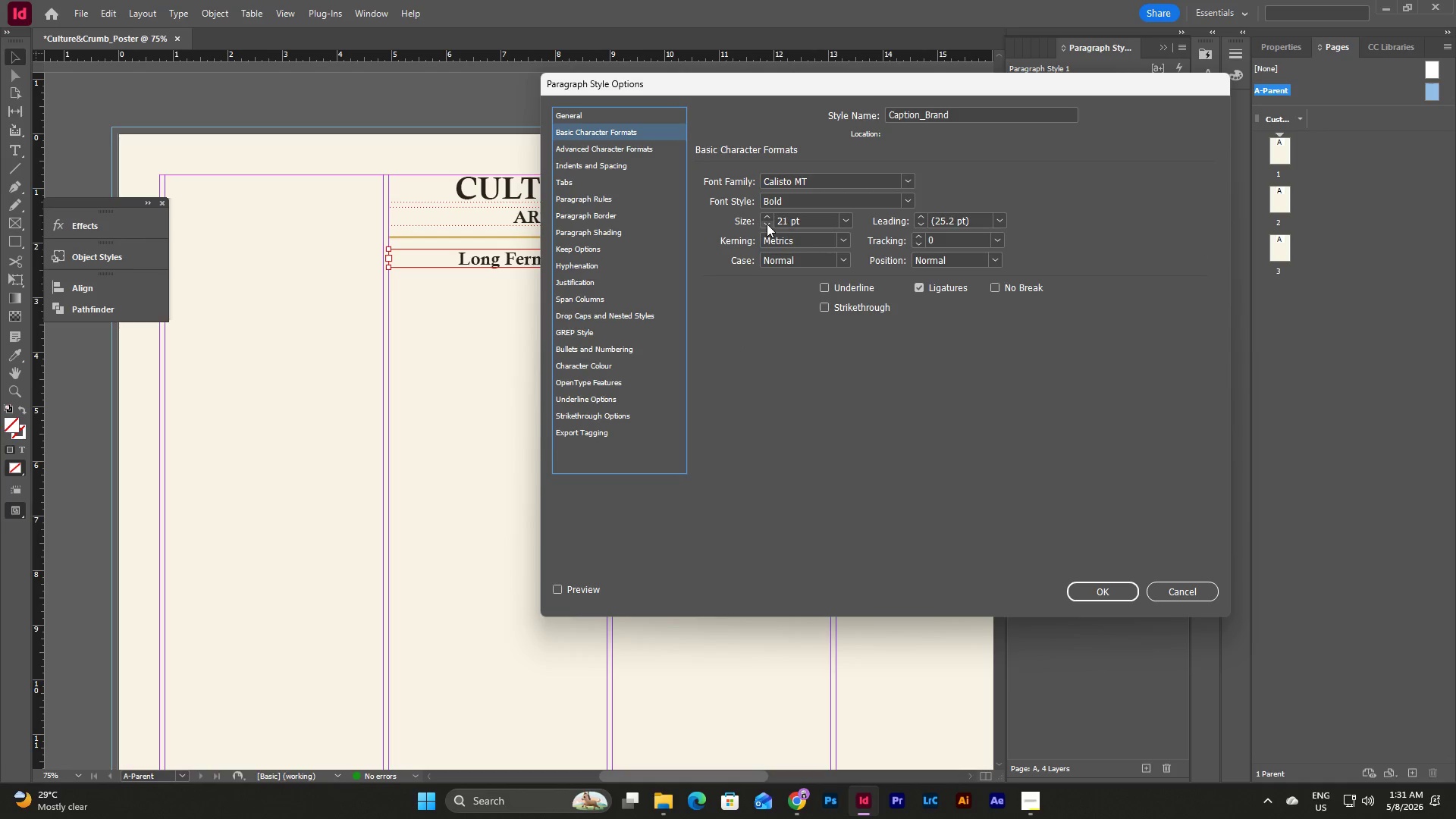 
triple_click([767, 224])
 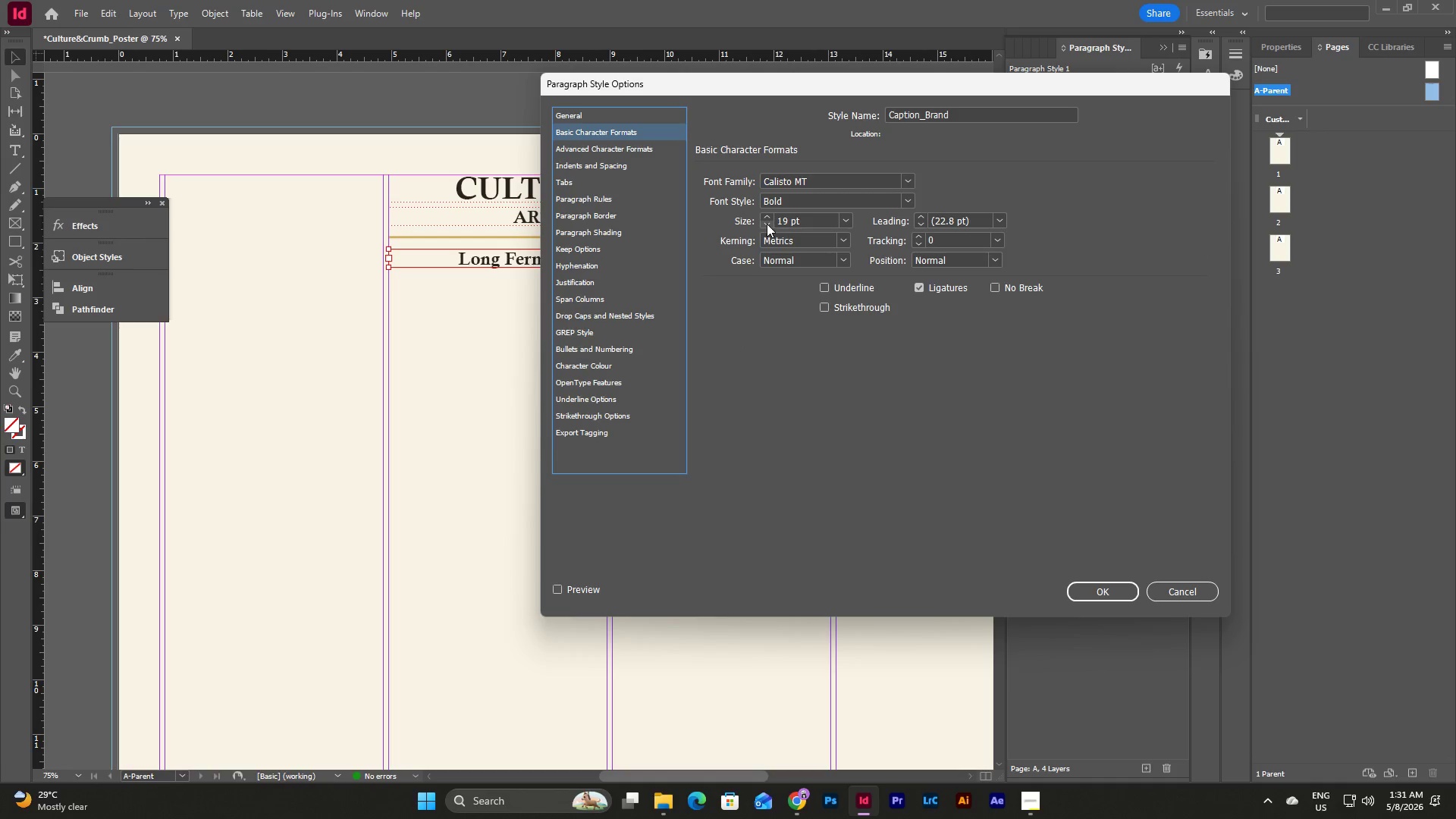 
double_click([767, 224])
 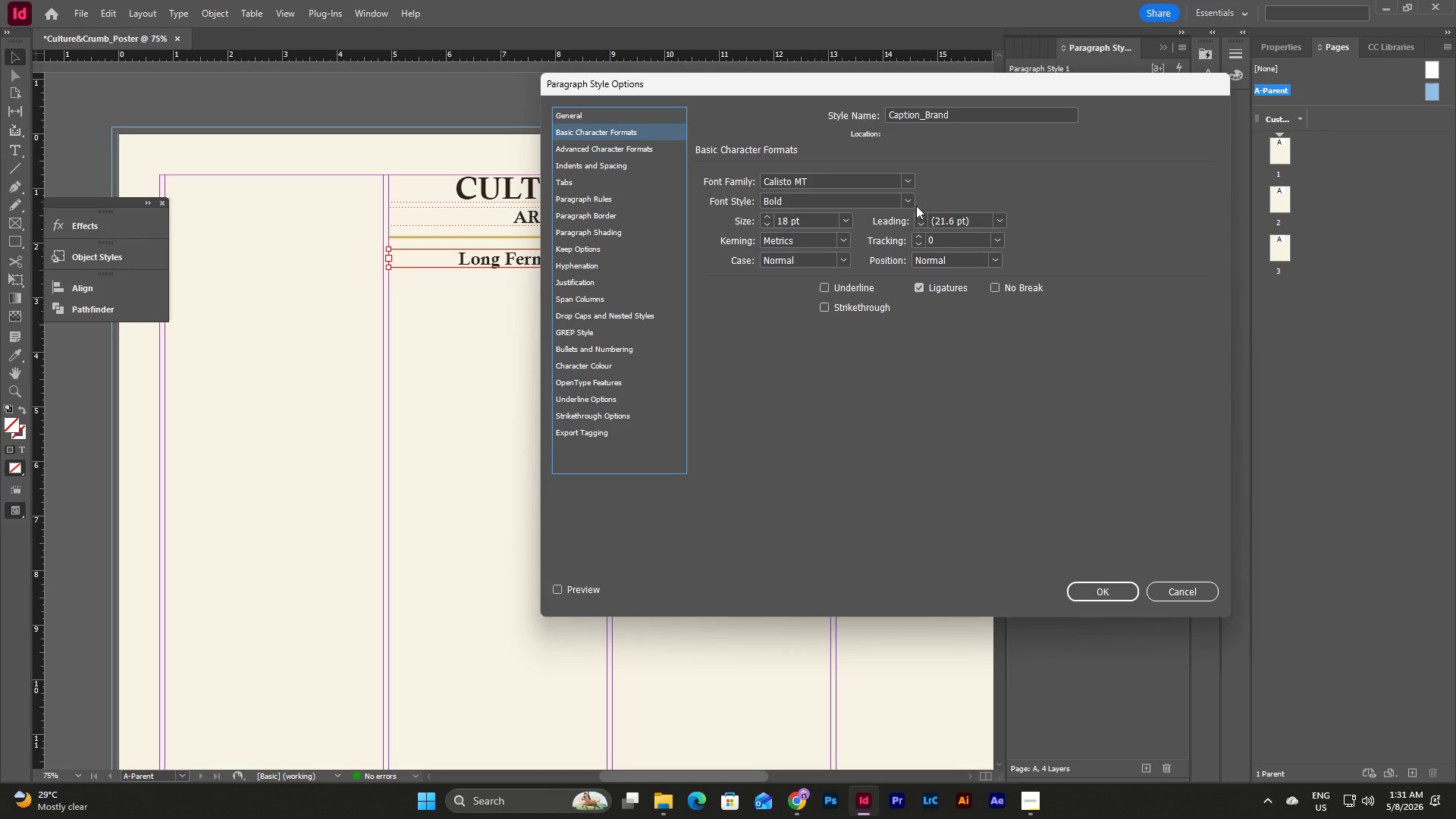 
left_click([911, 196])
 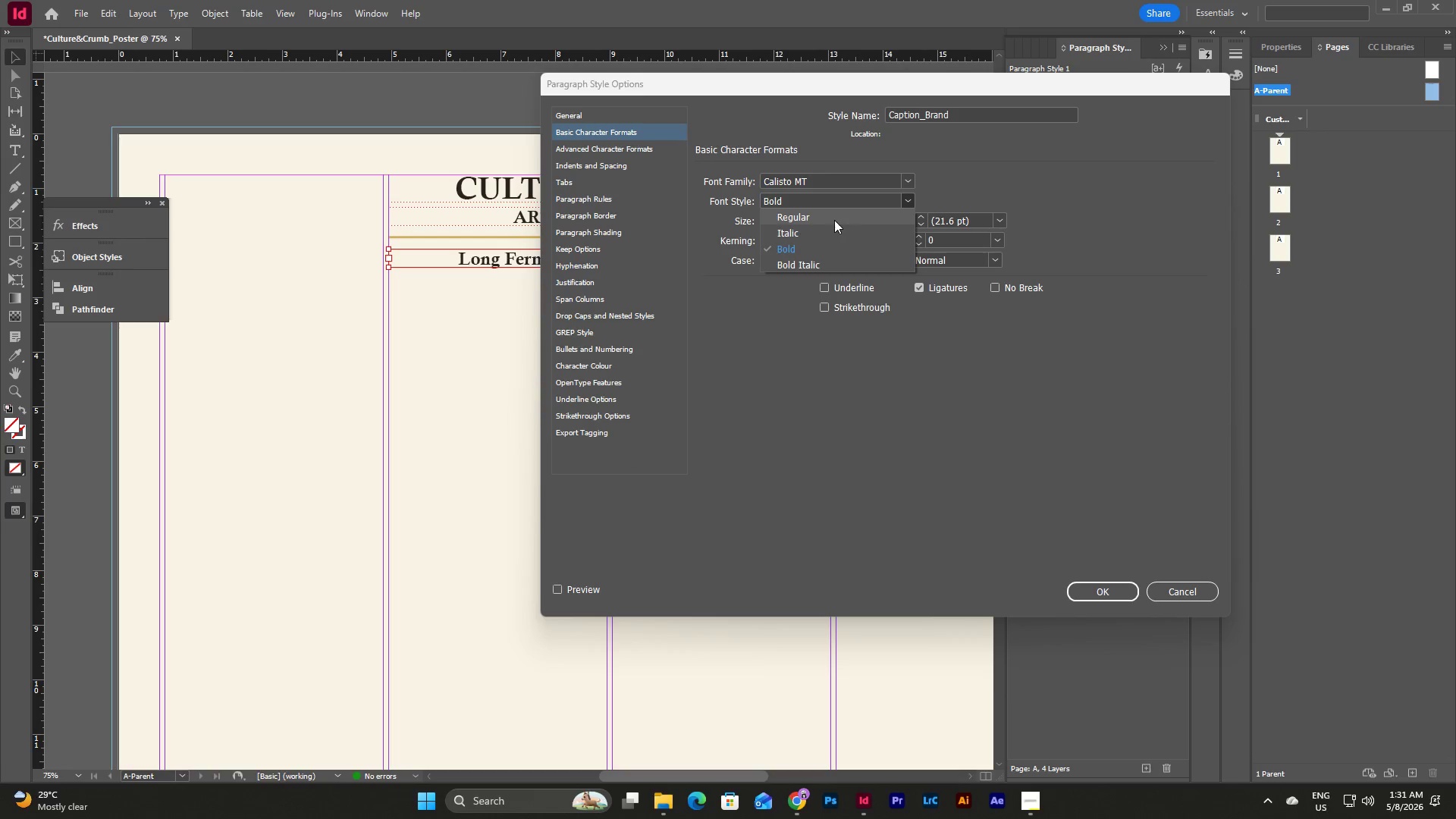 
left_click([834, 220])
 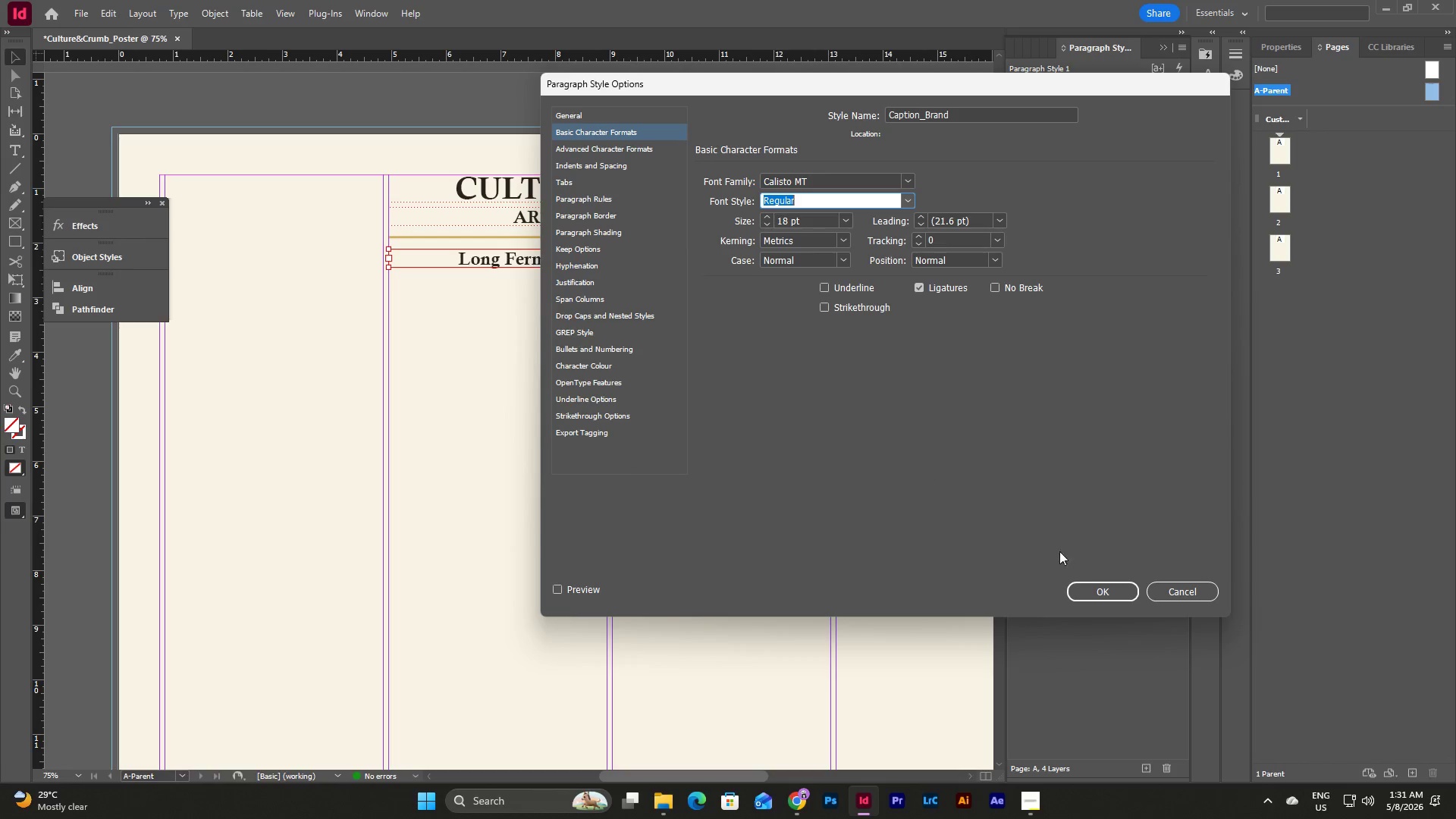 
left_click([1097, 595])
 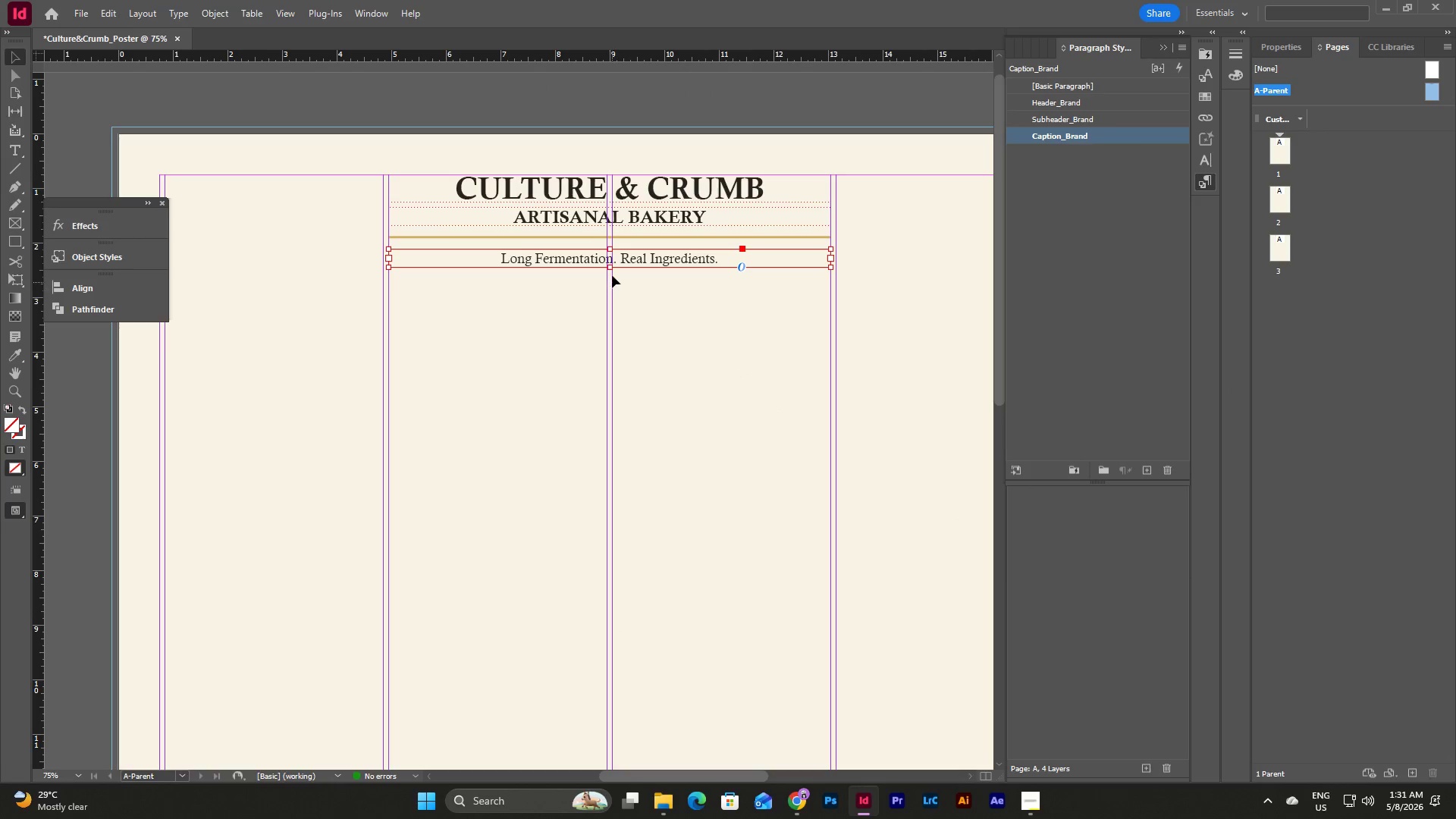 
left_click([692, 306])
 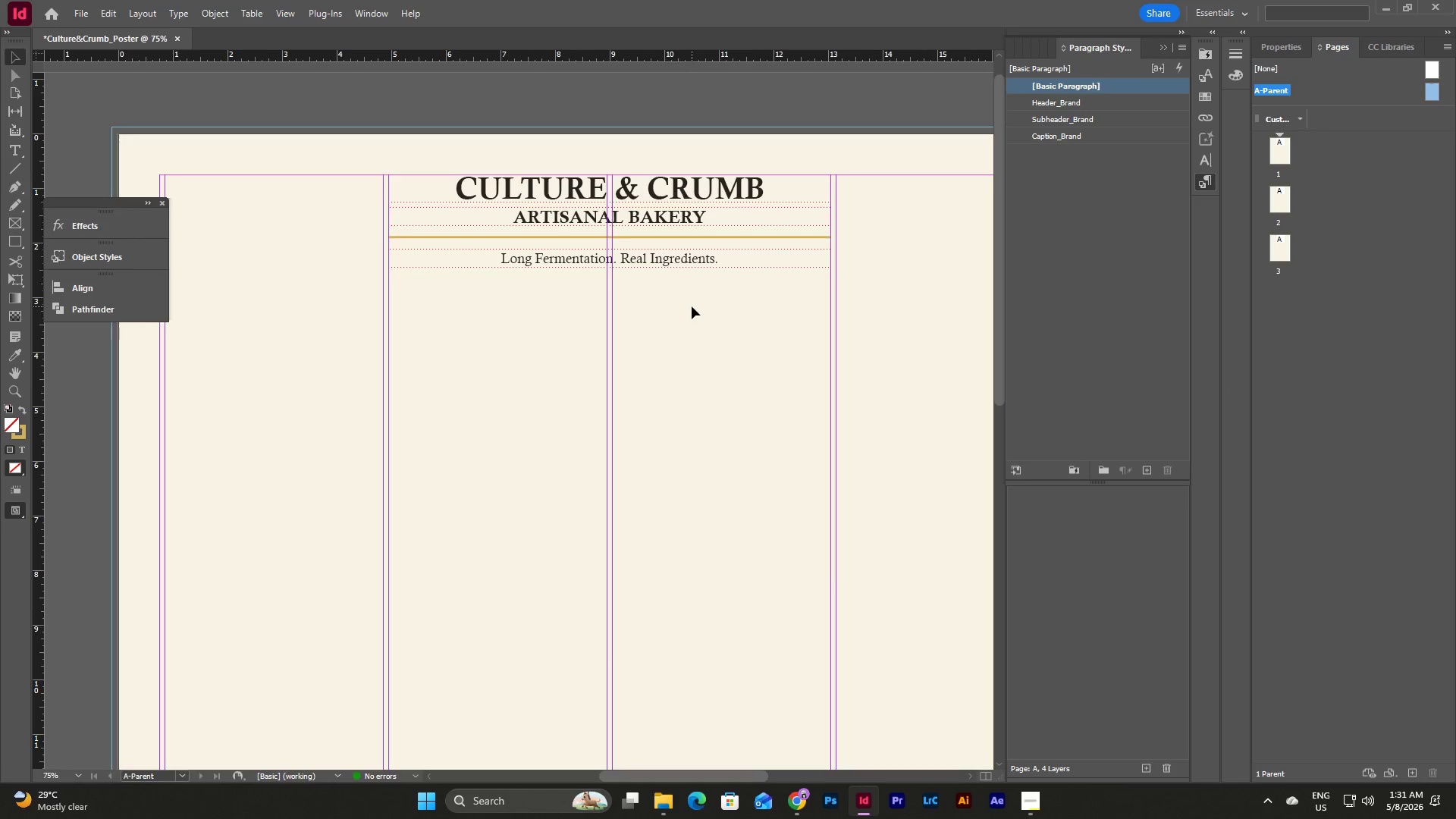 
type(ww)
 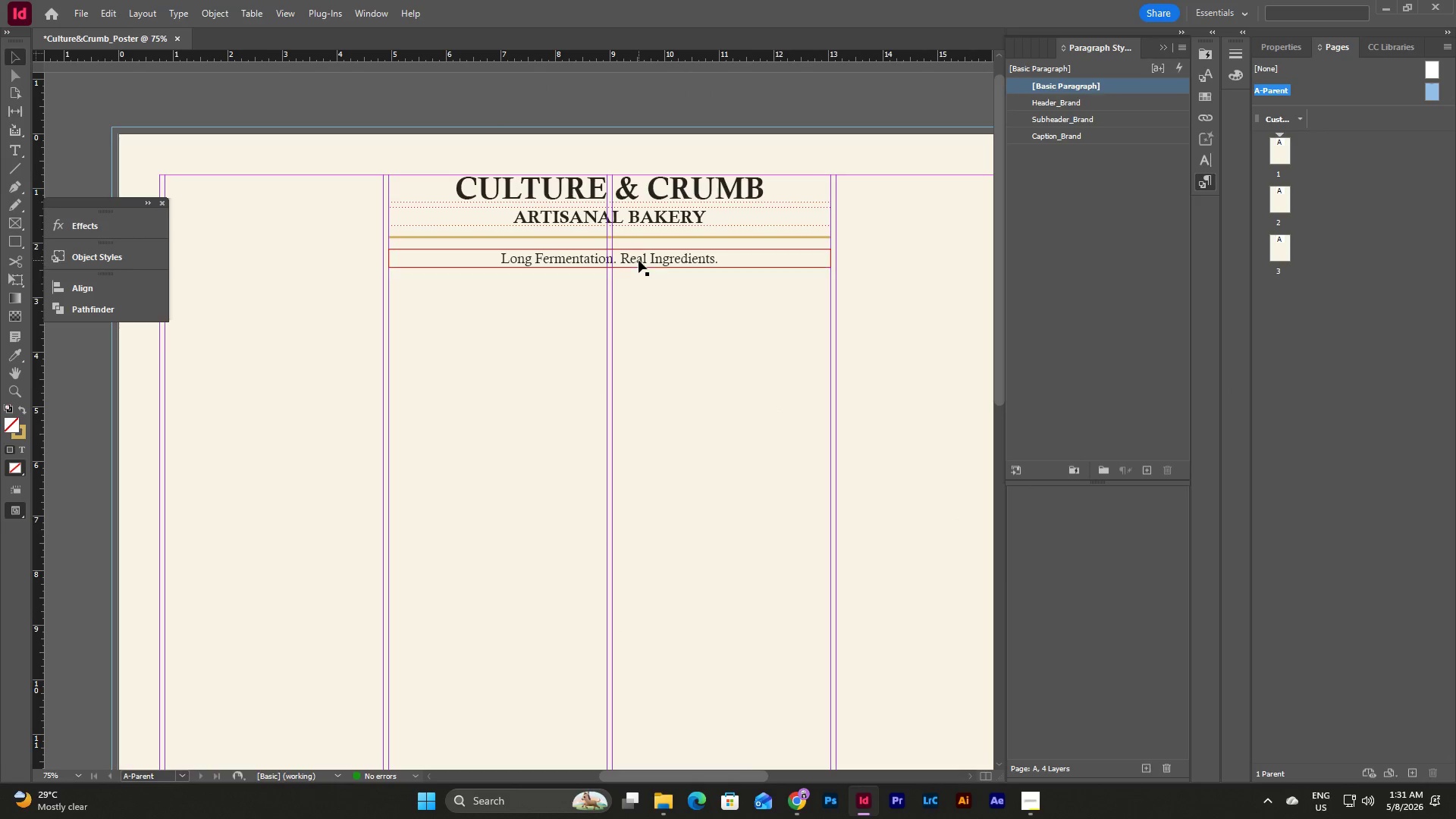 
left_click([639, 260])
 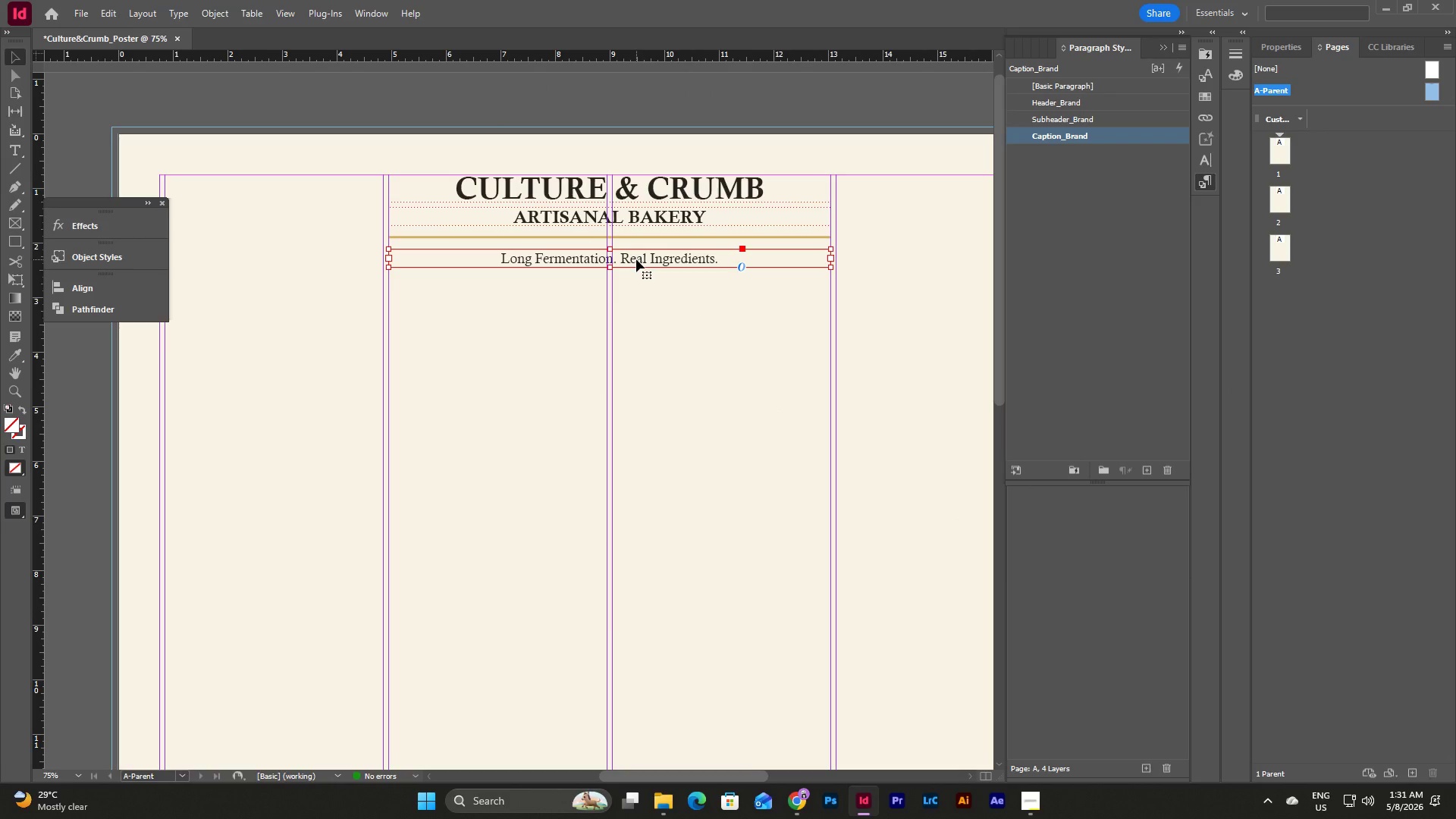 
key(Shift+ArrowUp)
 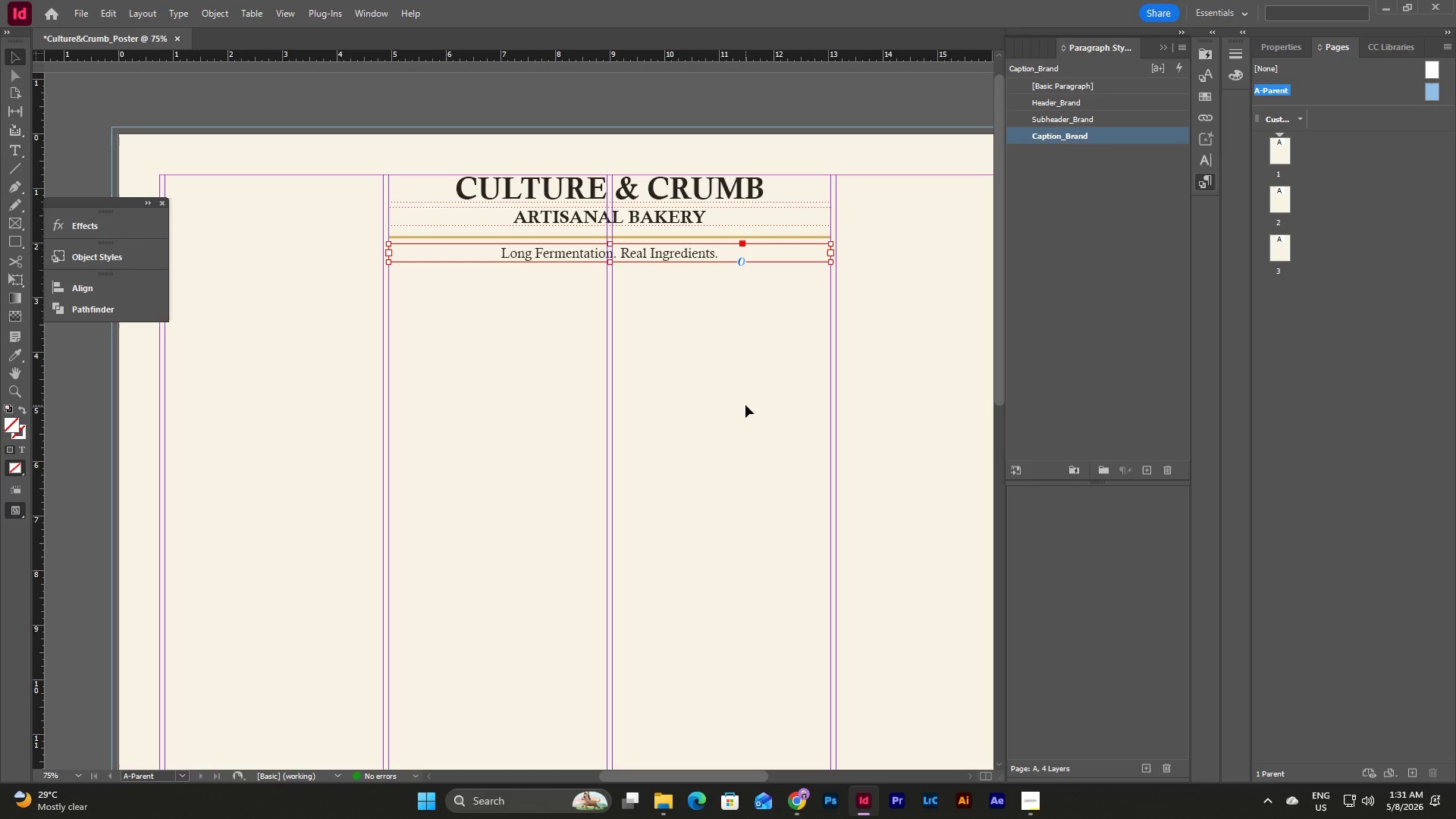 
left_click([745, 405])
 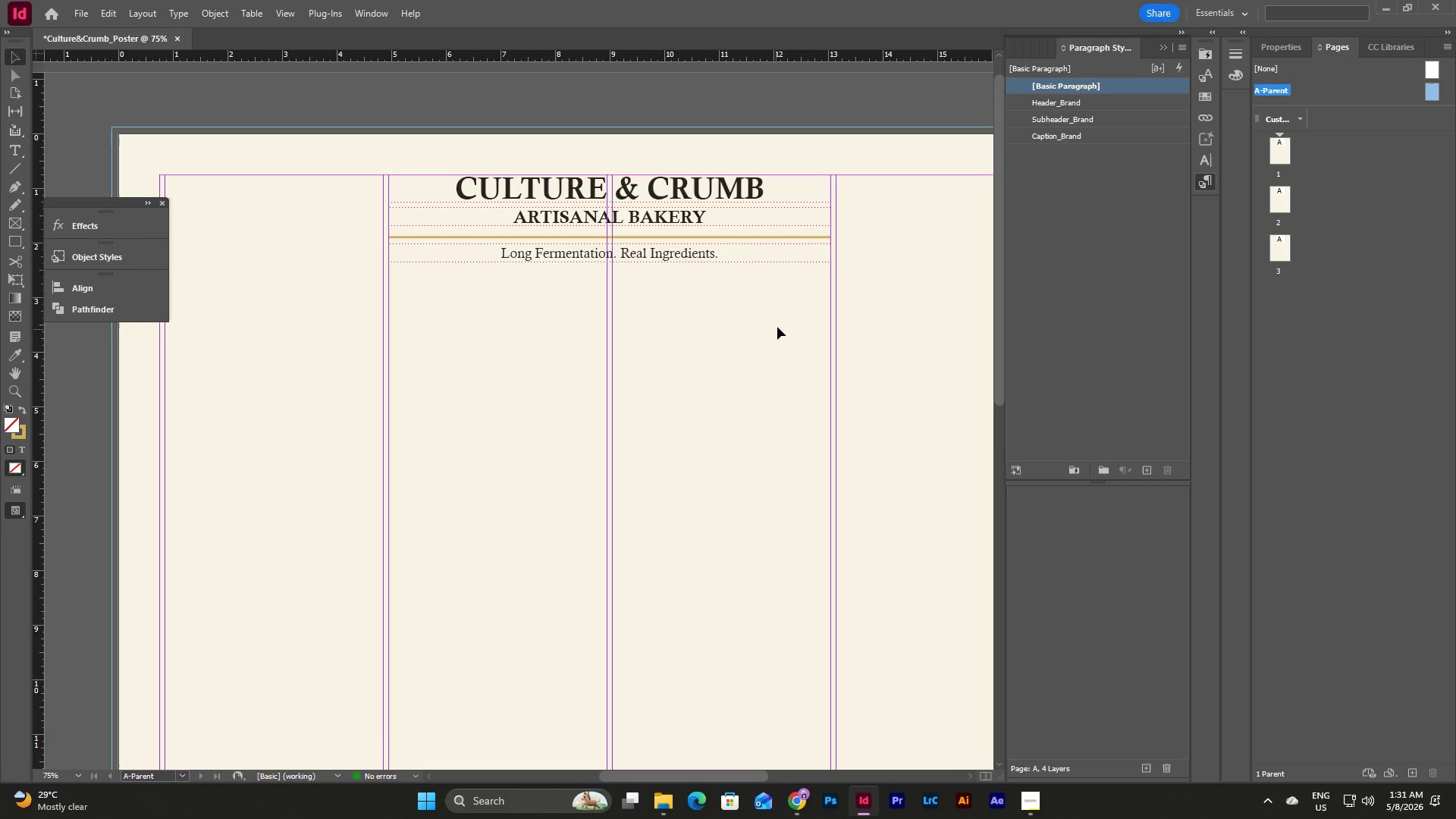 
left_click_drag(start_coordinate=[777, 327], to_coordinate=[677, 234])
 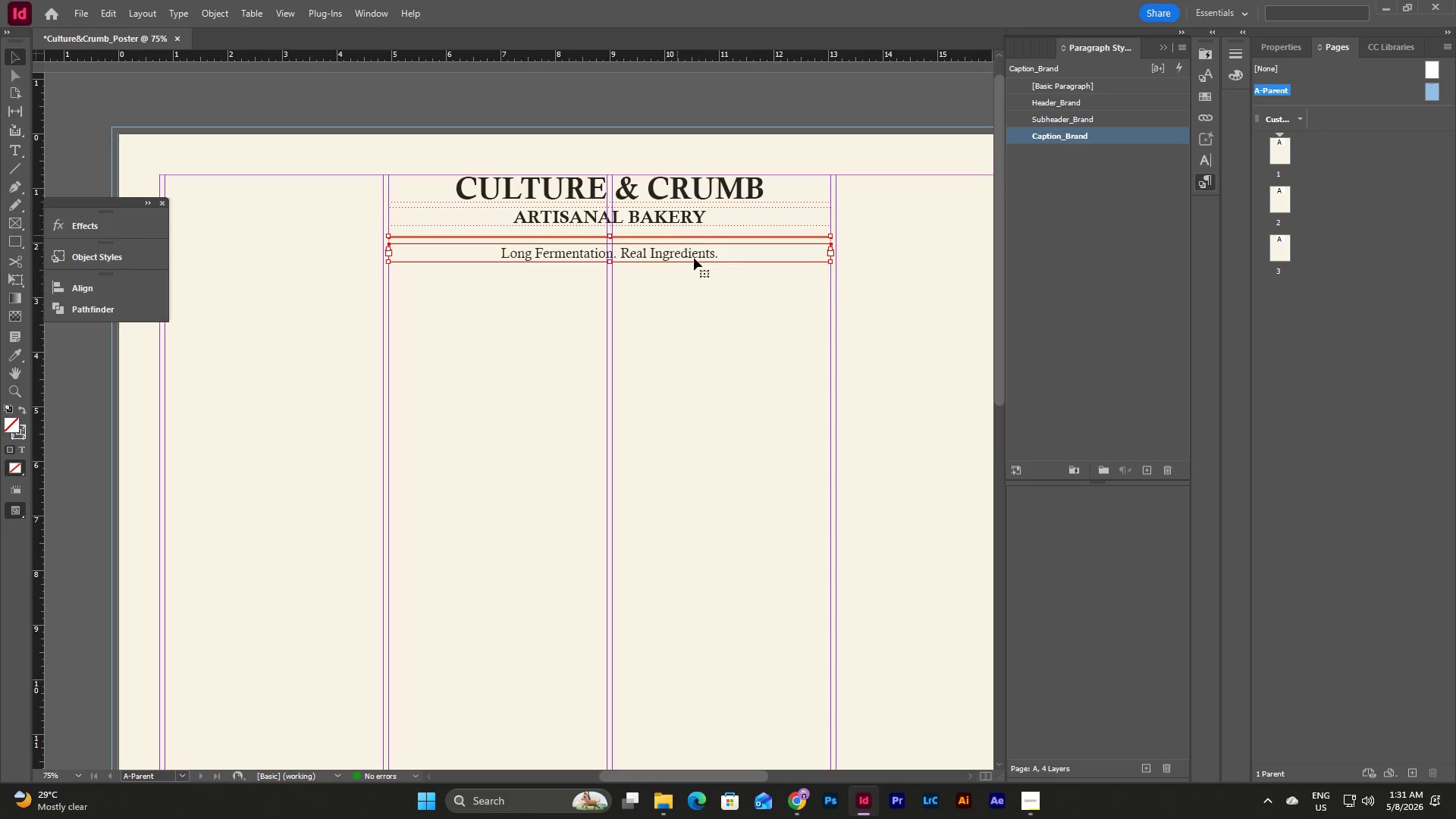 
left_click([698, 262])
 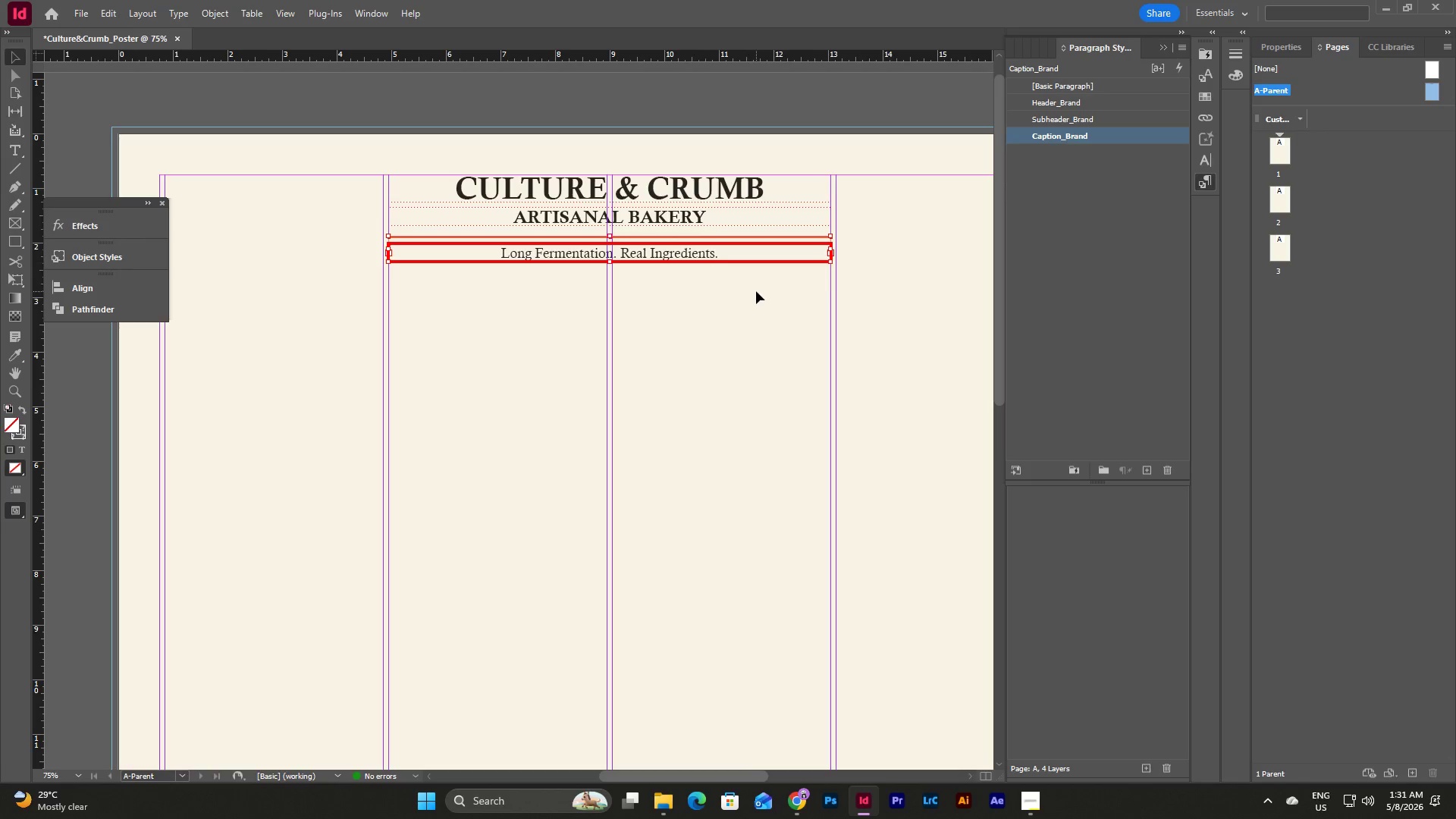 
left_click_drag(start_coordinate=[756, 291], to_coordinate=[694, 228])
 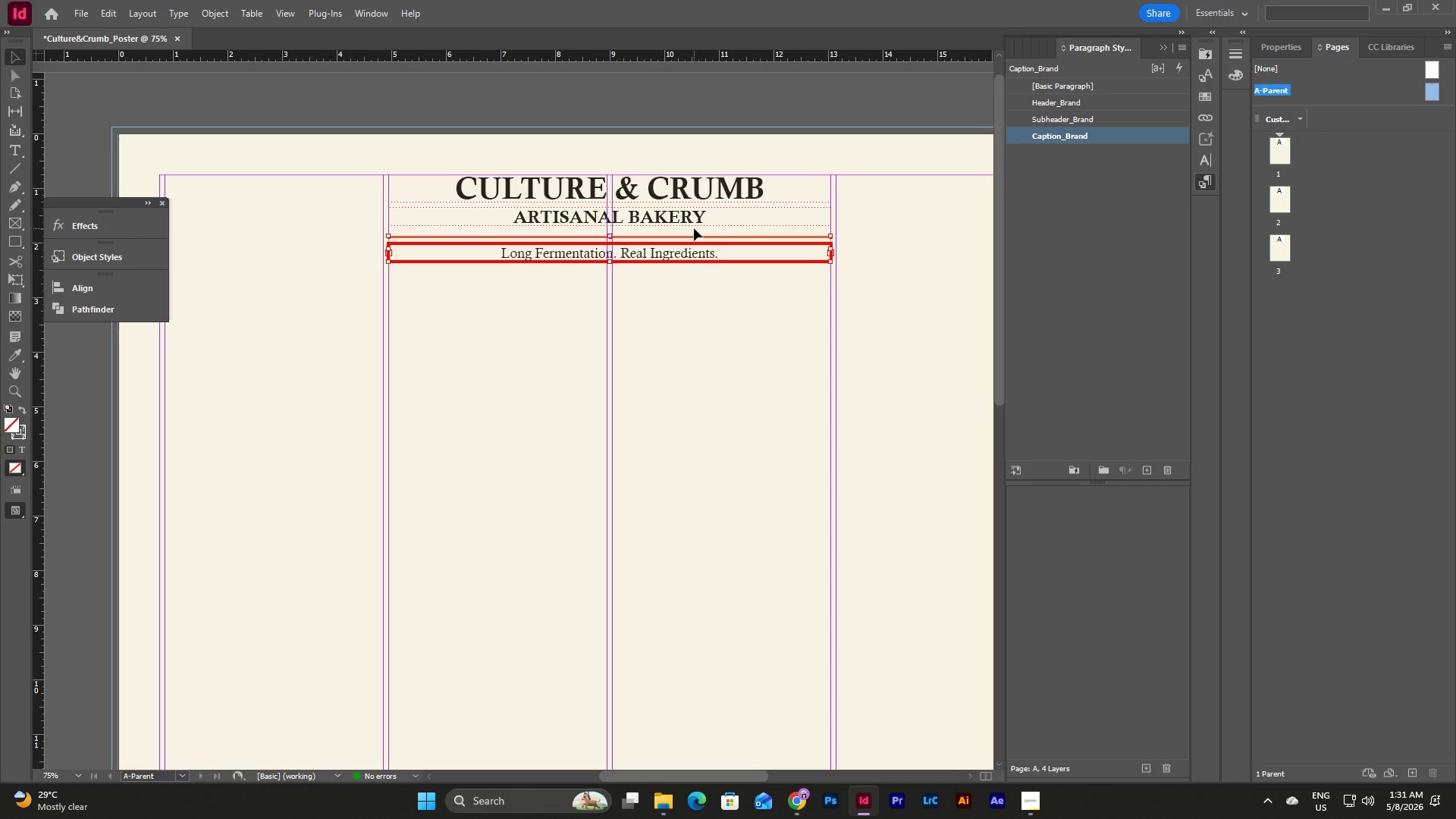 
key(Shift+ArrowUp)
 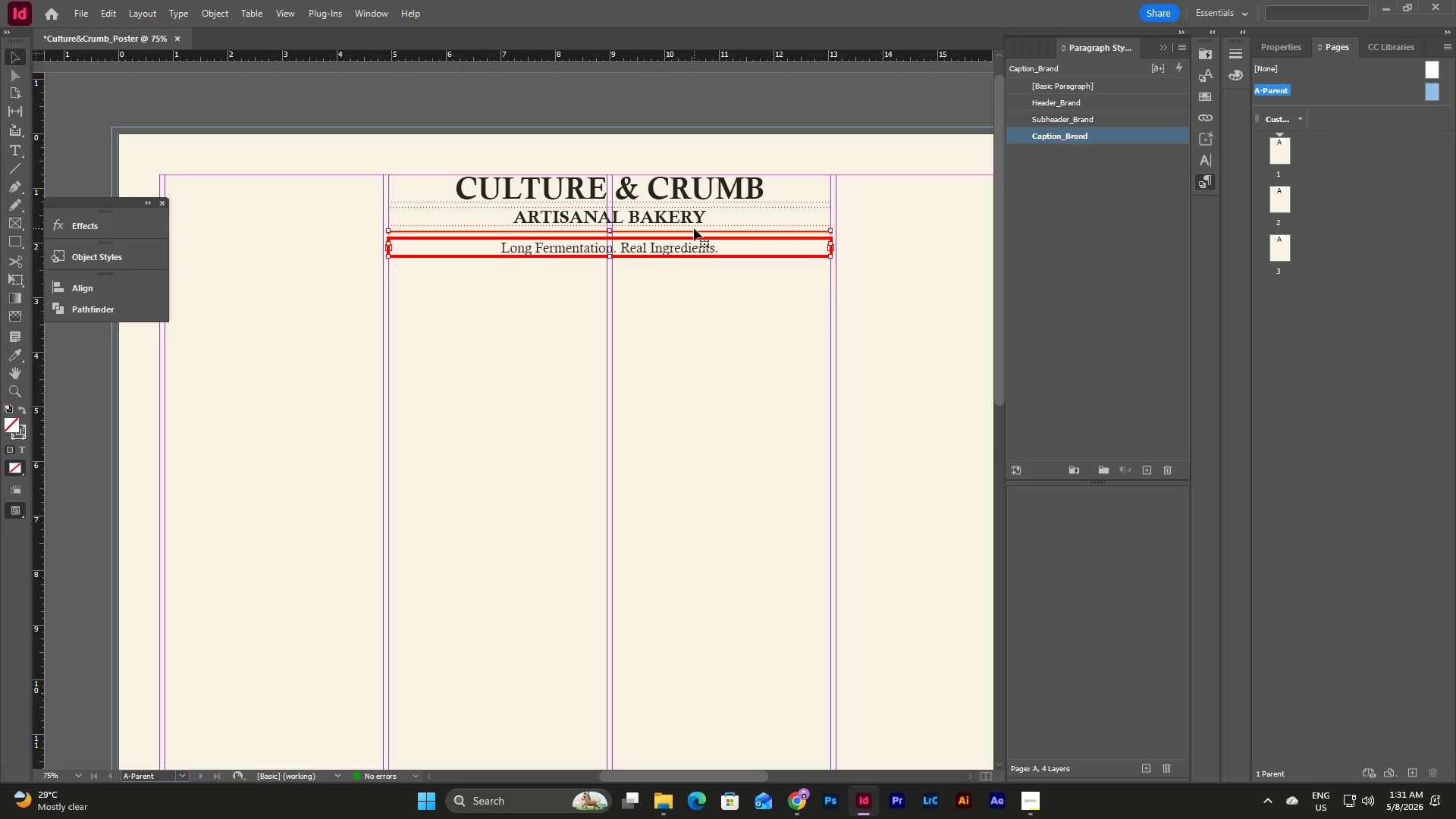 
left_click([728, 379])
 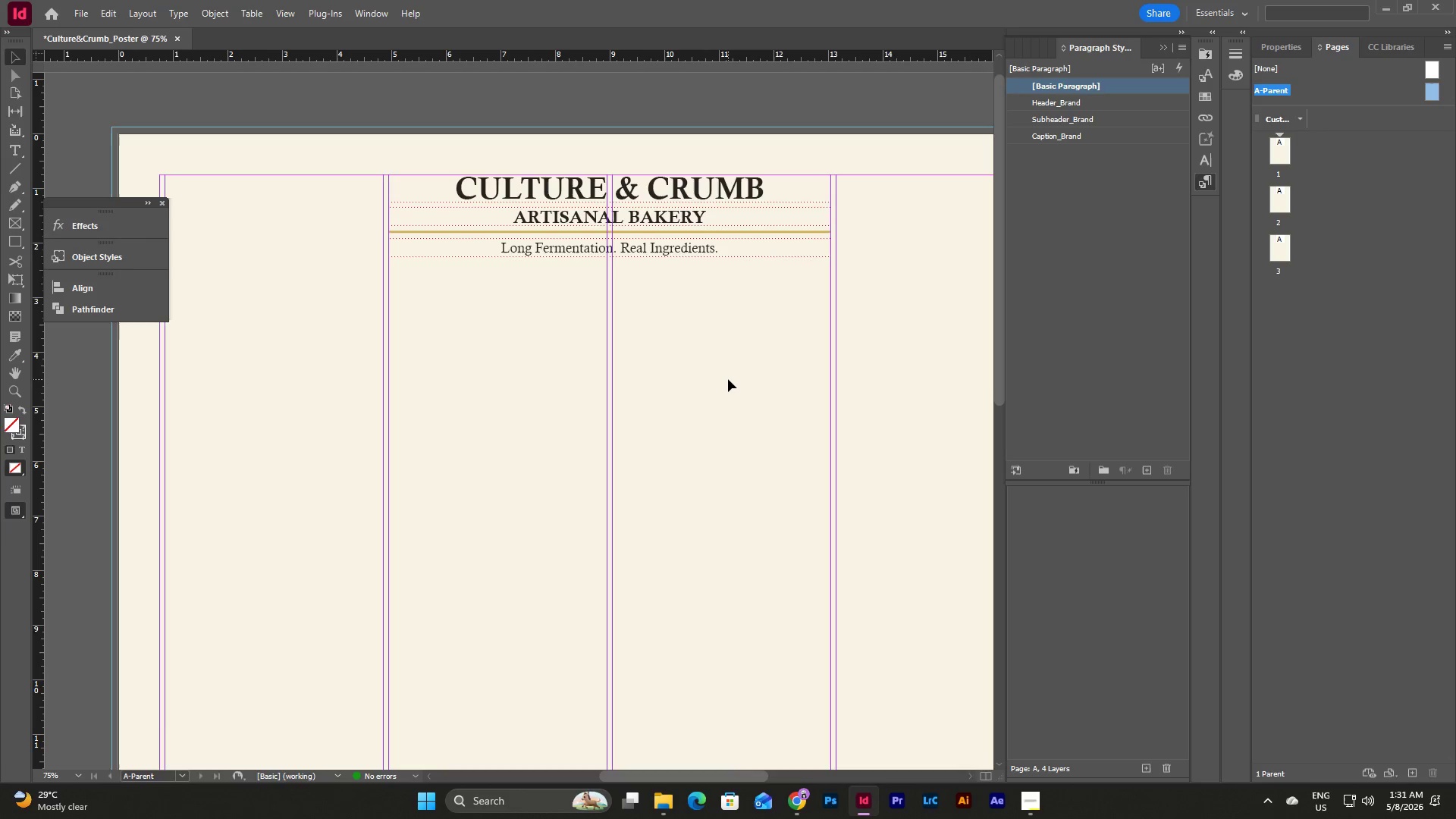 
key(W)
 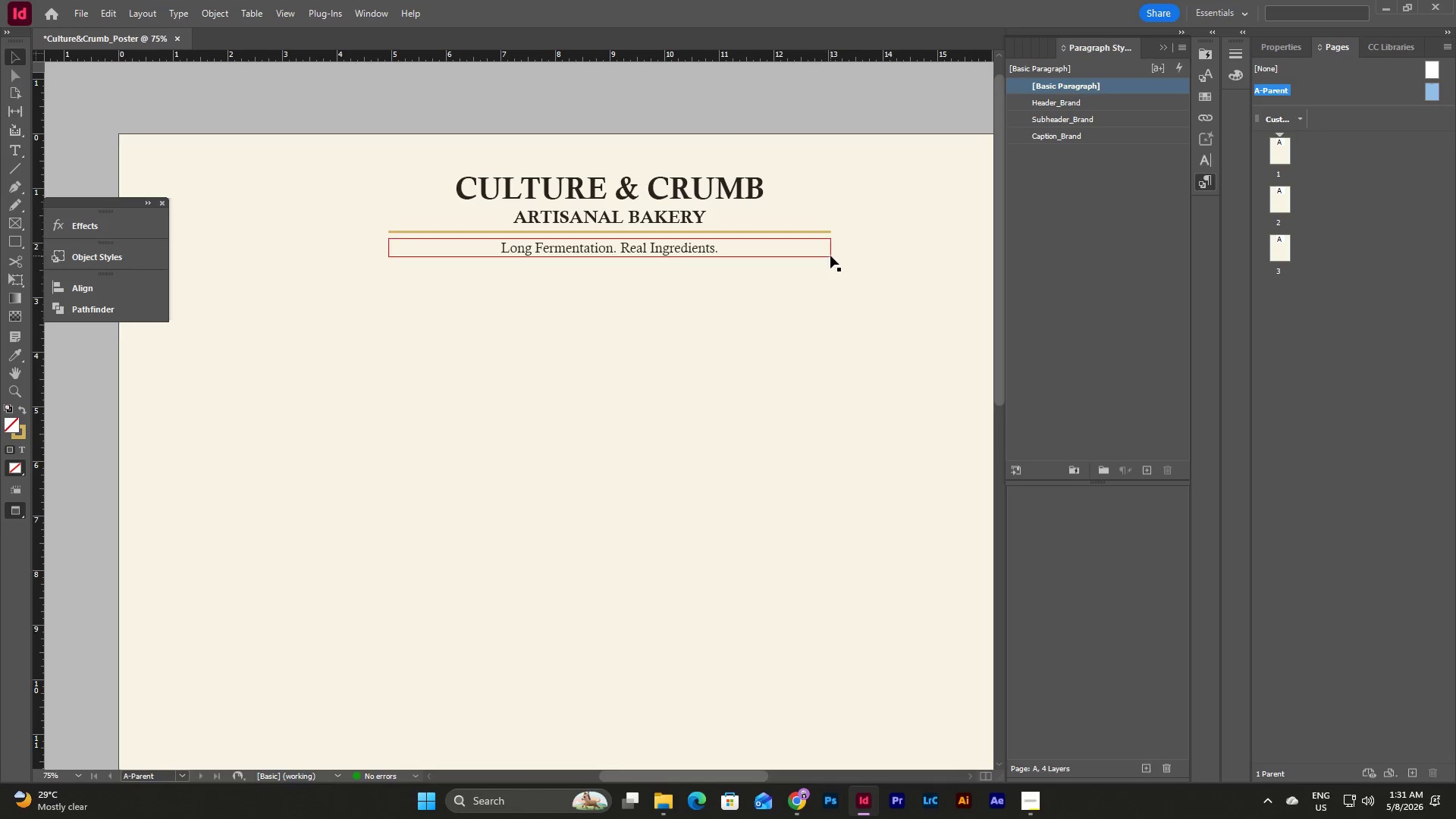 
wait(6.09)
 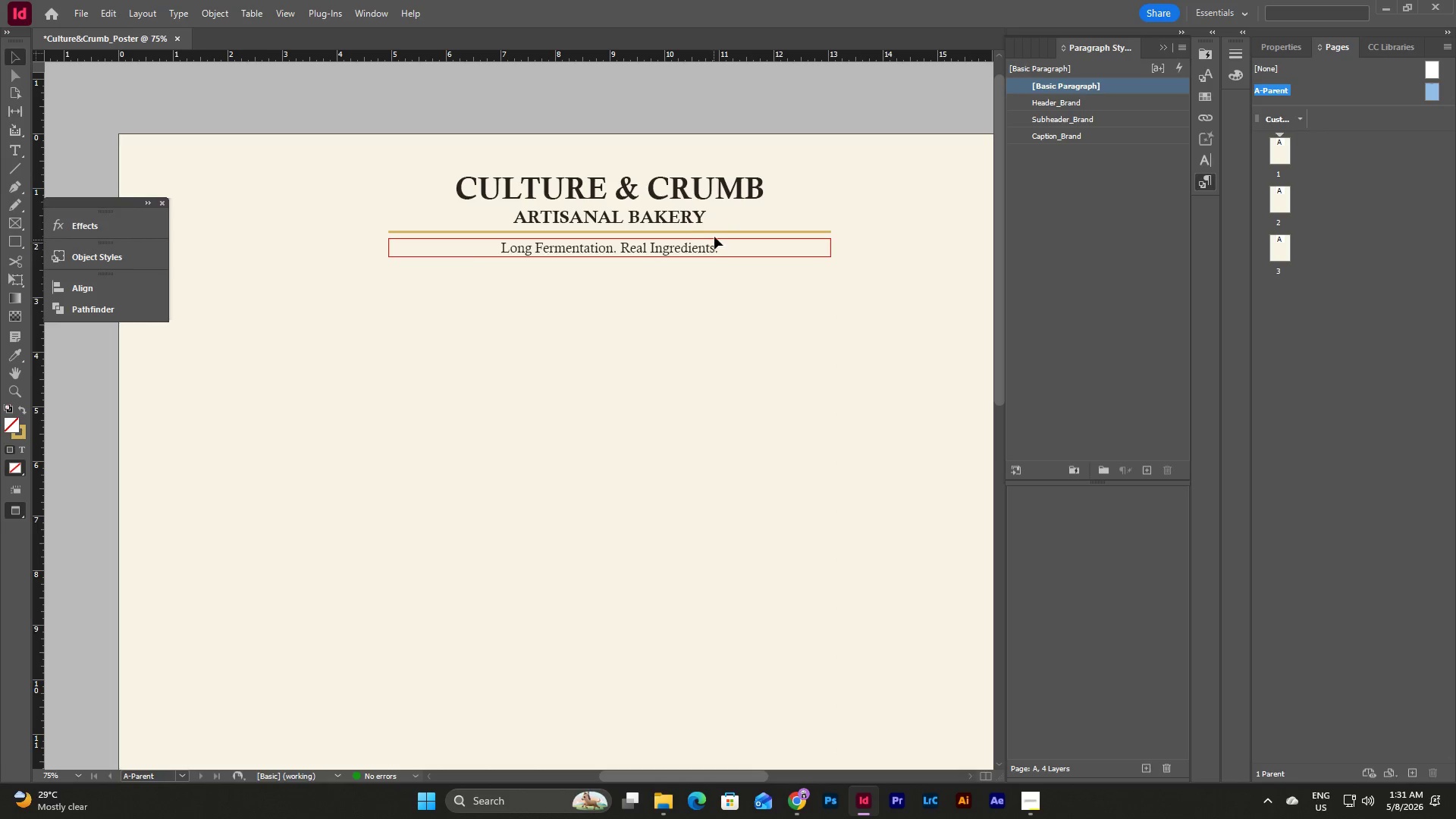 
double_click([77, 772])
 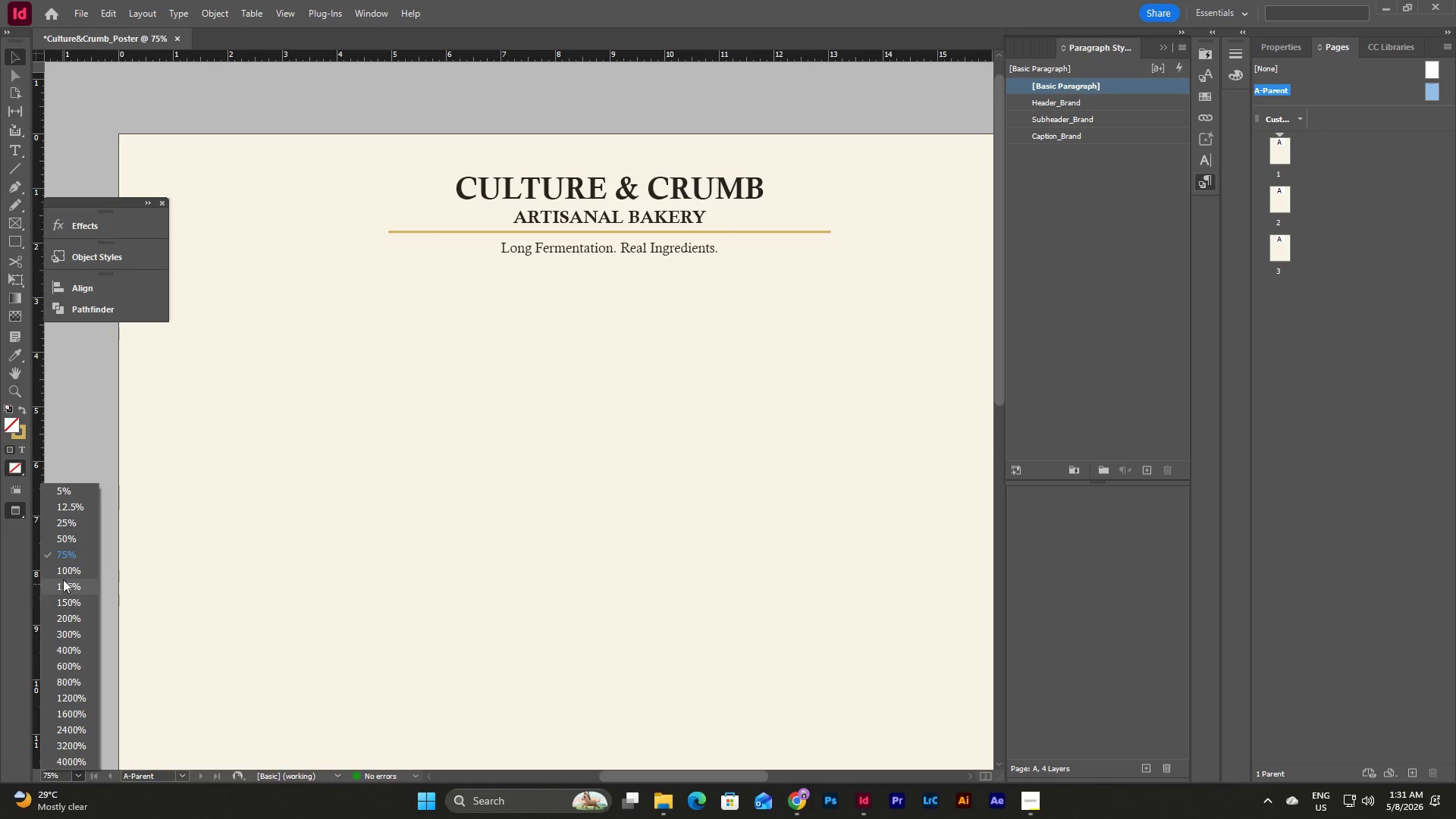 
left_click([68, 567])
 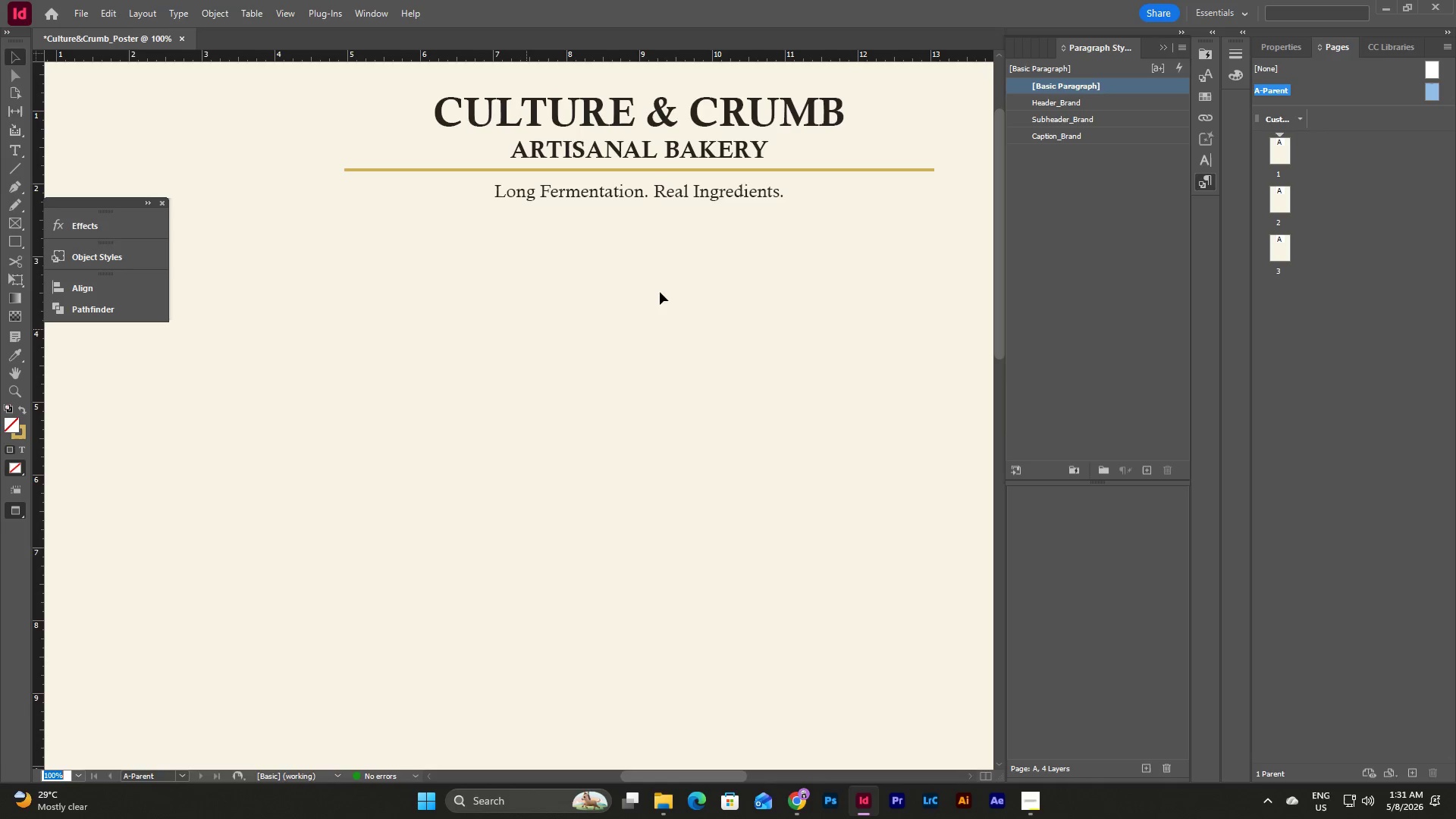 
scroll: coordinate [664, 289], scroll_direction: up, amount: 3.0
 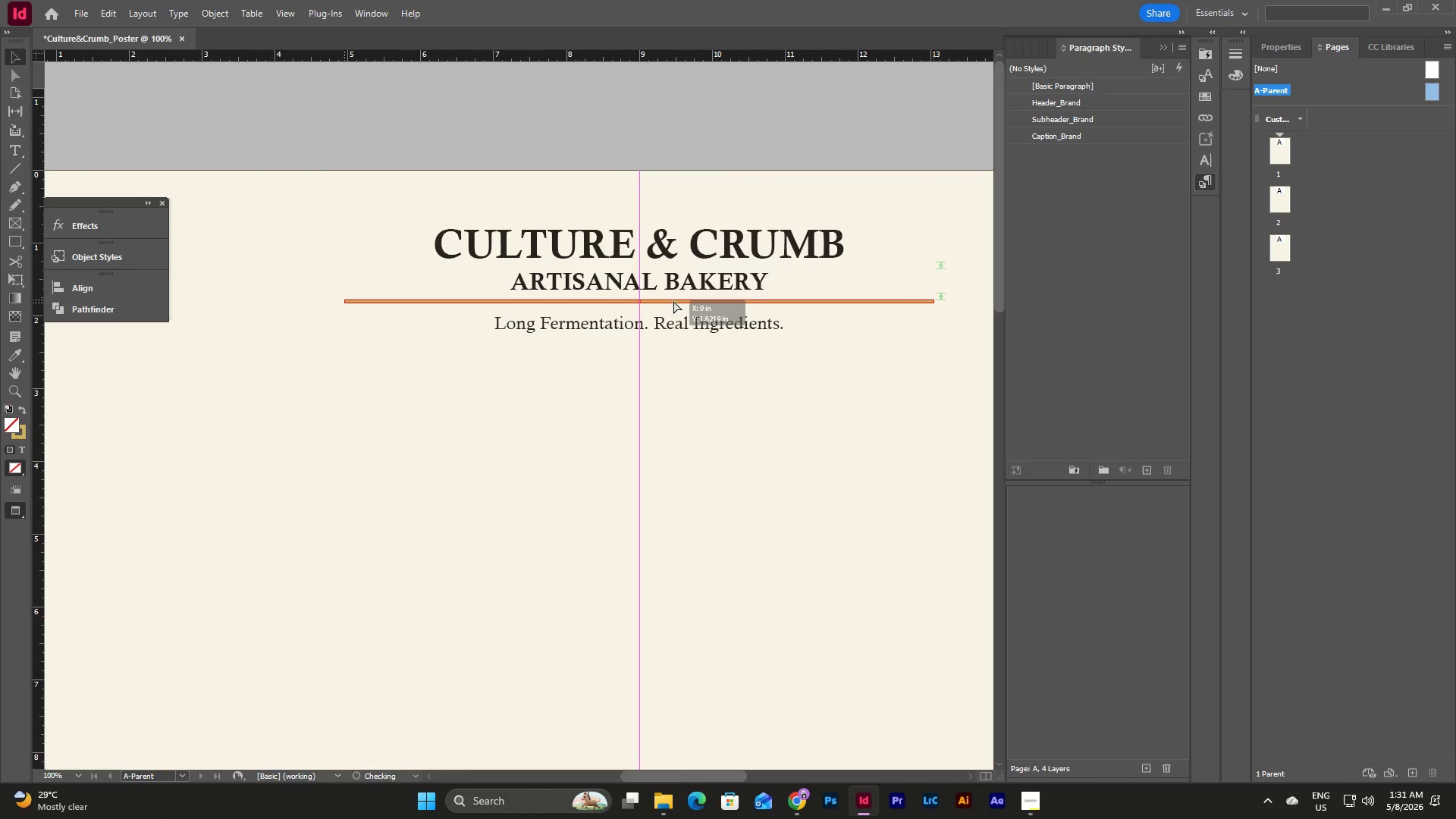 
left_click([757, 399])
 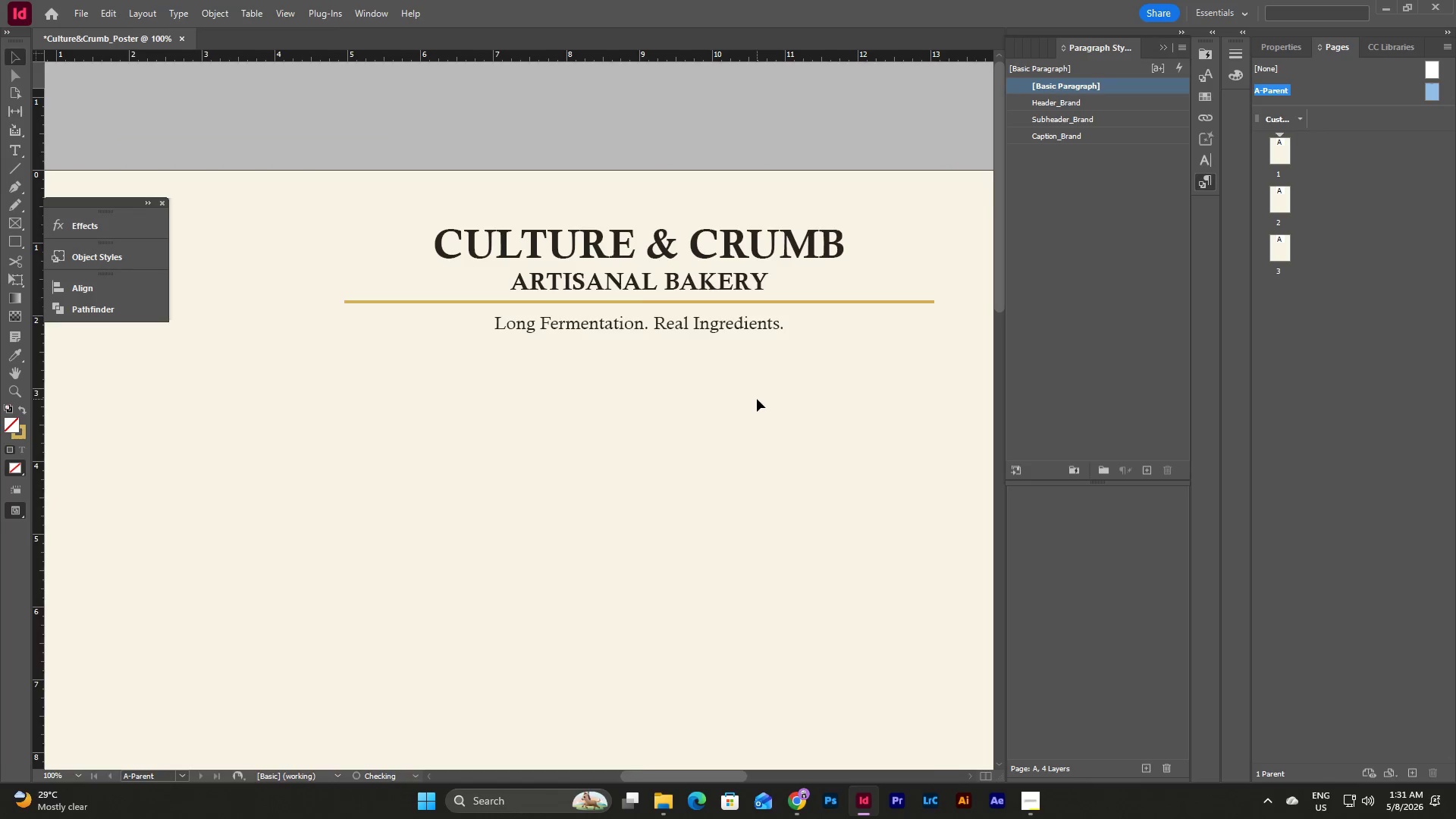 
type(wwwww)
 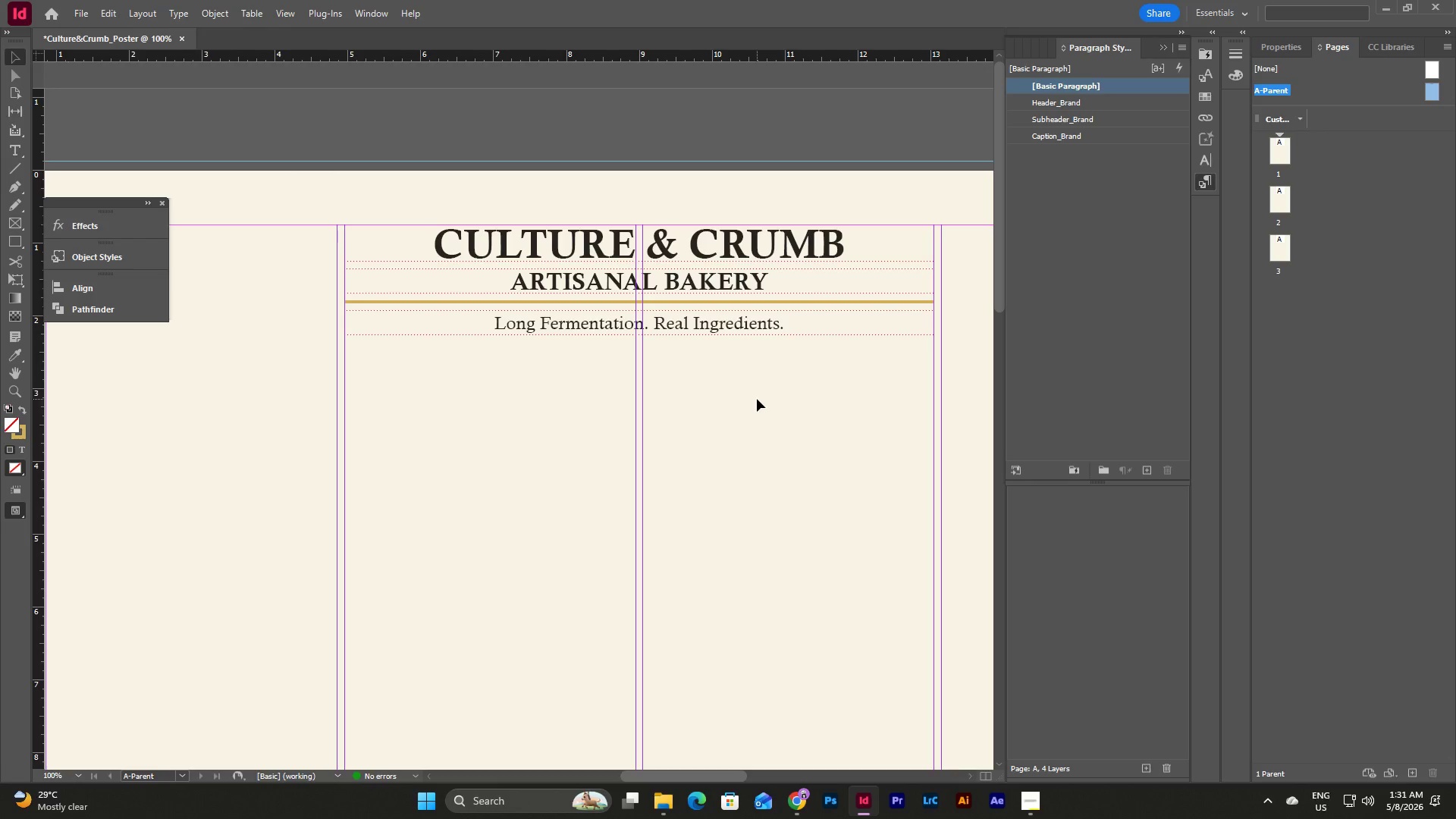 
key(W)
 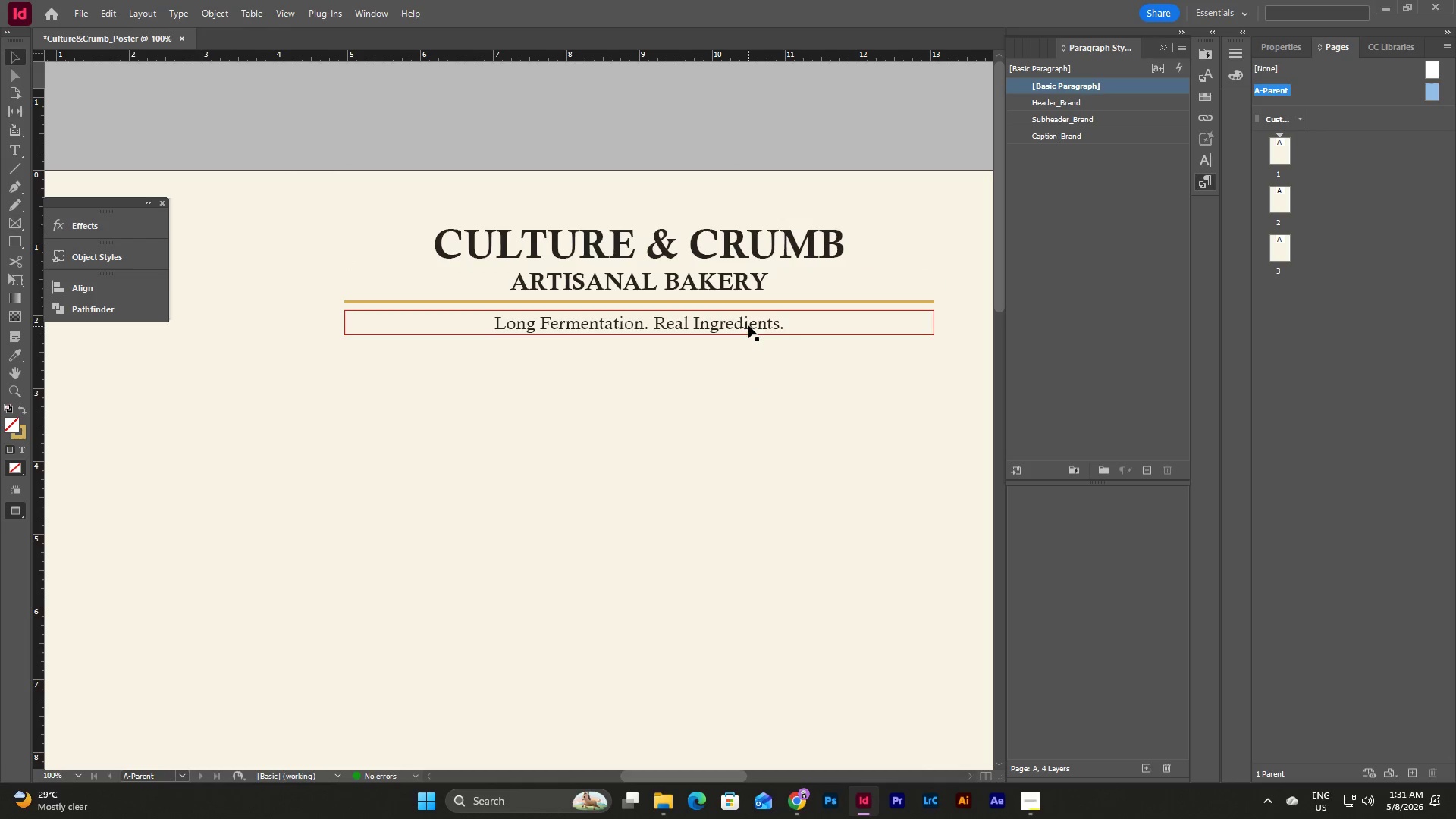 
left_click([748, 325])
 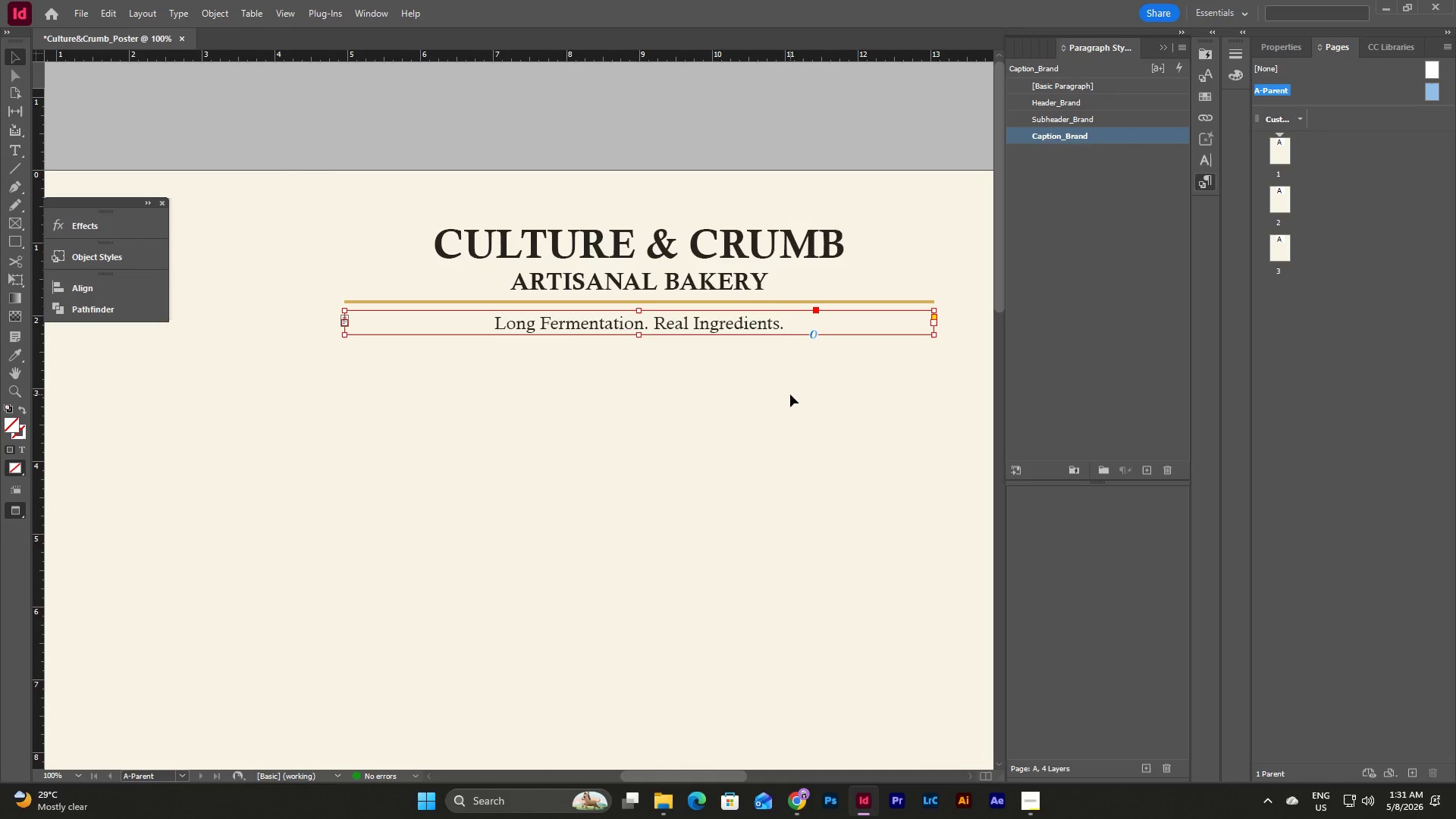 
key(Shift+ArrowUp)
 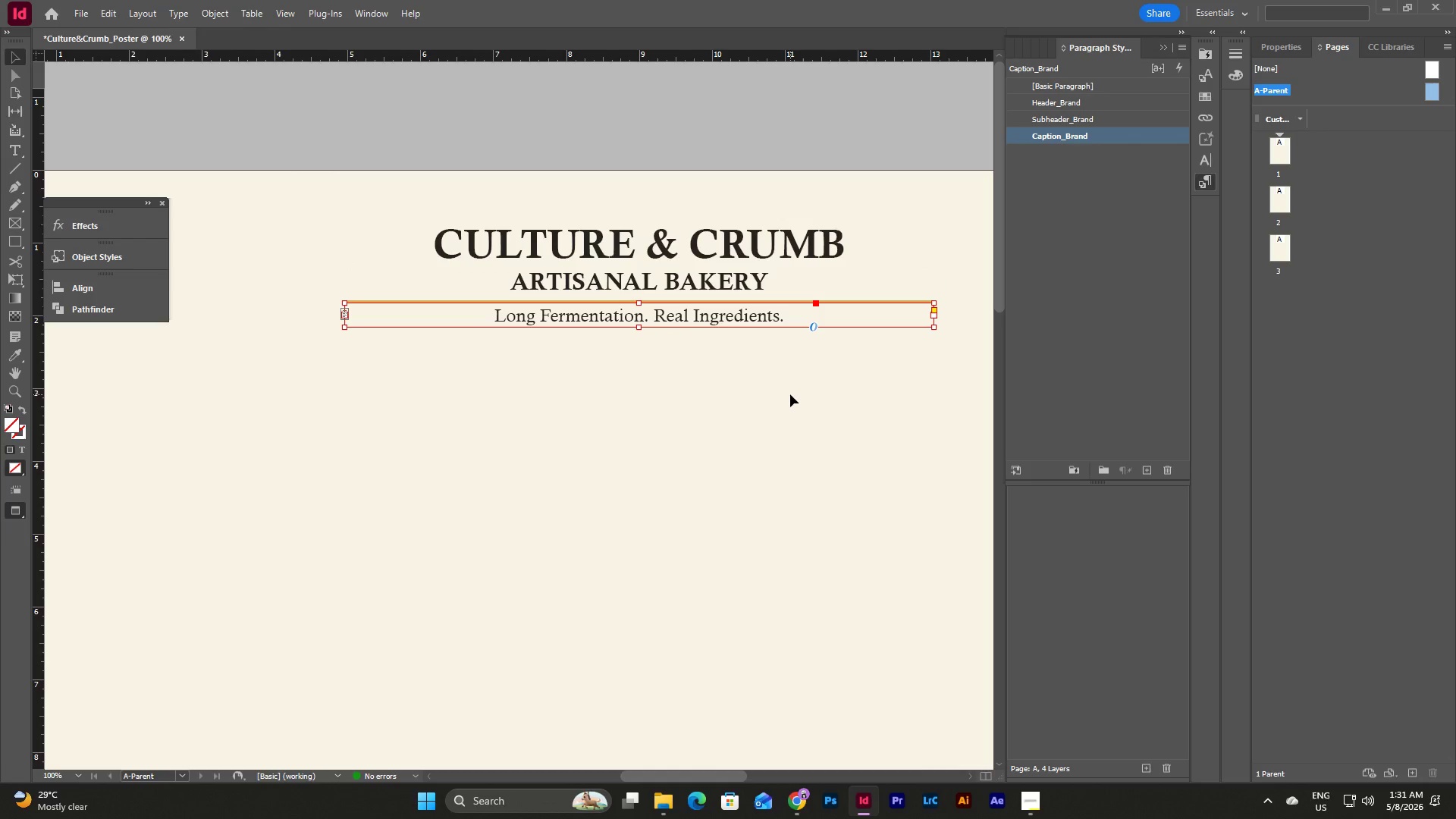 
left_click([790, 394])
 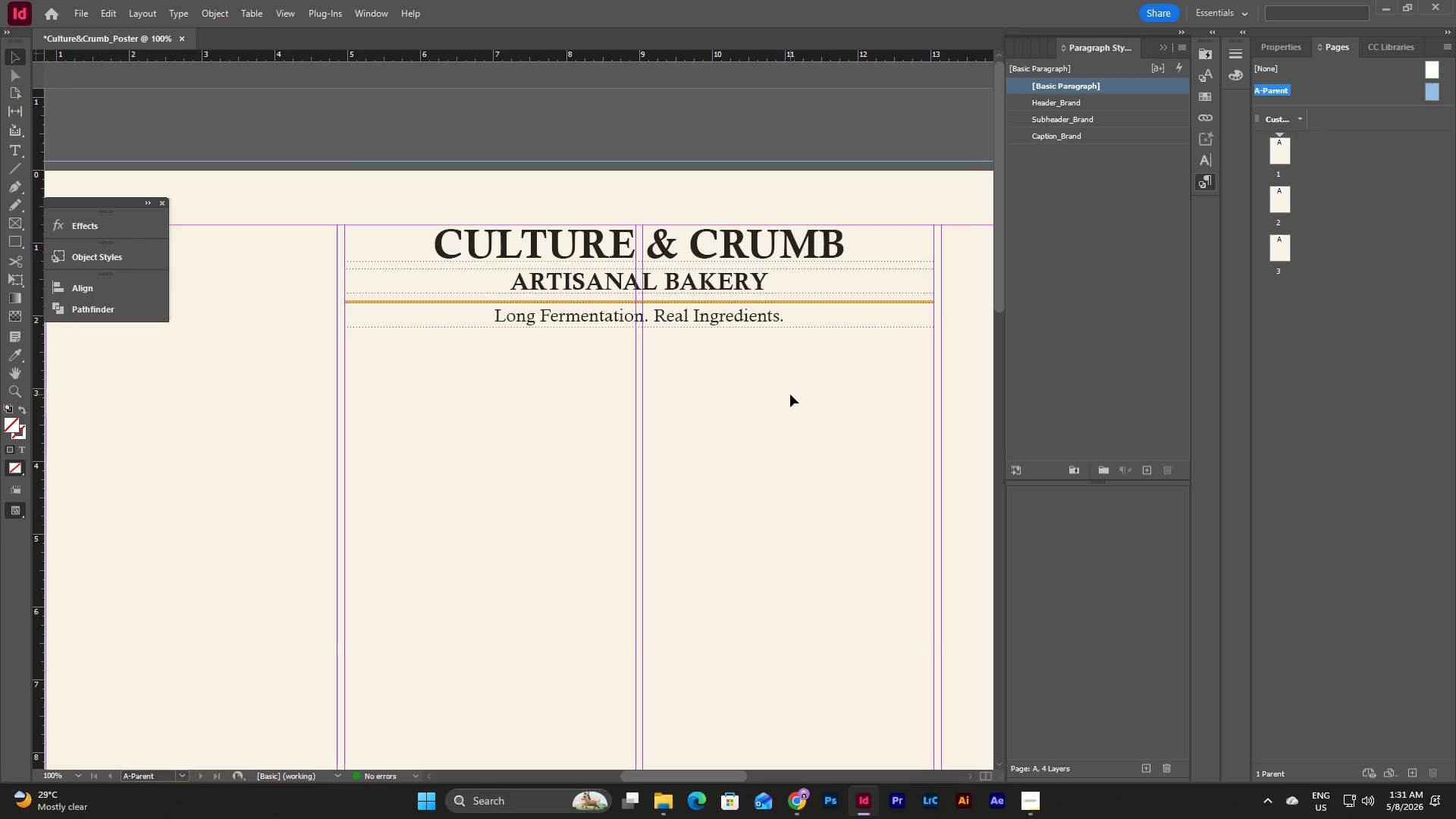 
type(www)
 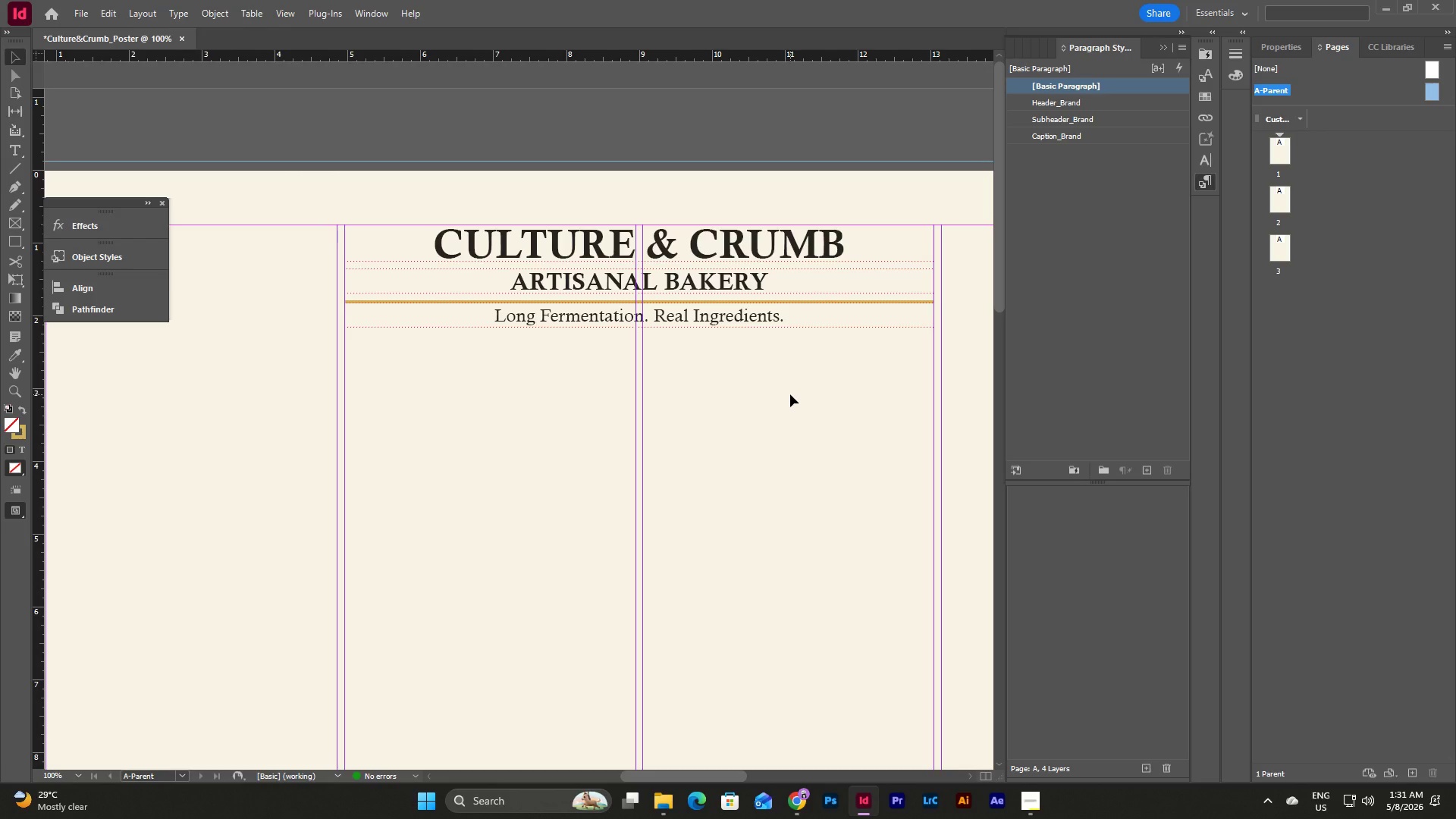 
key(Control+Z)
 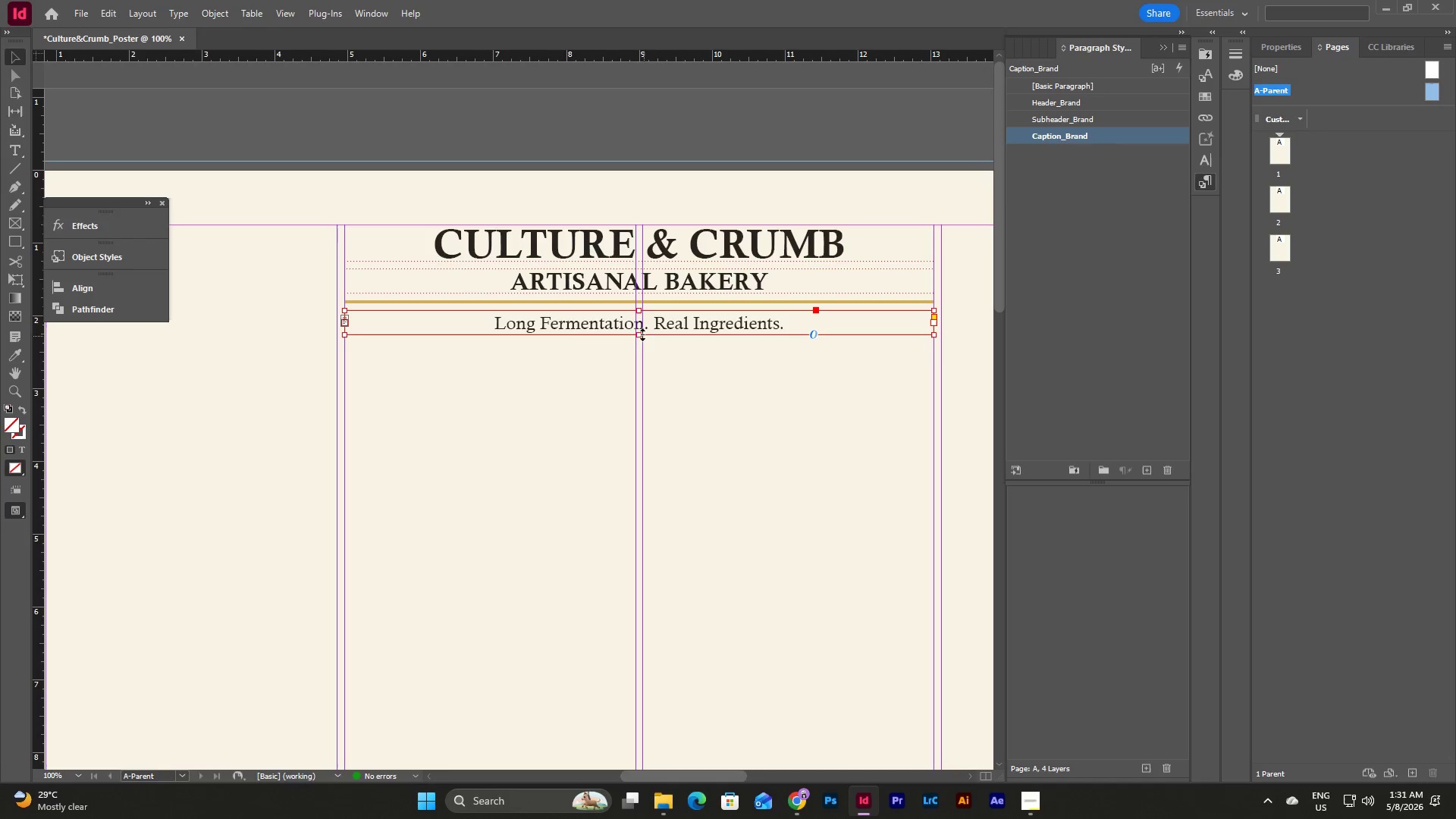 
left_click_drag(start_coordinate=[639, 333], to_coordinate=[639, 329])
 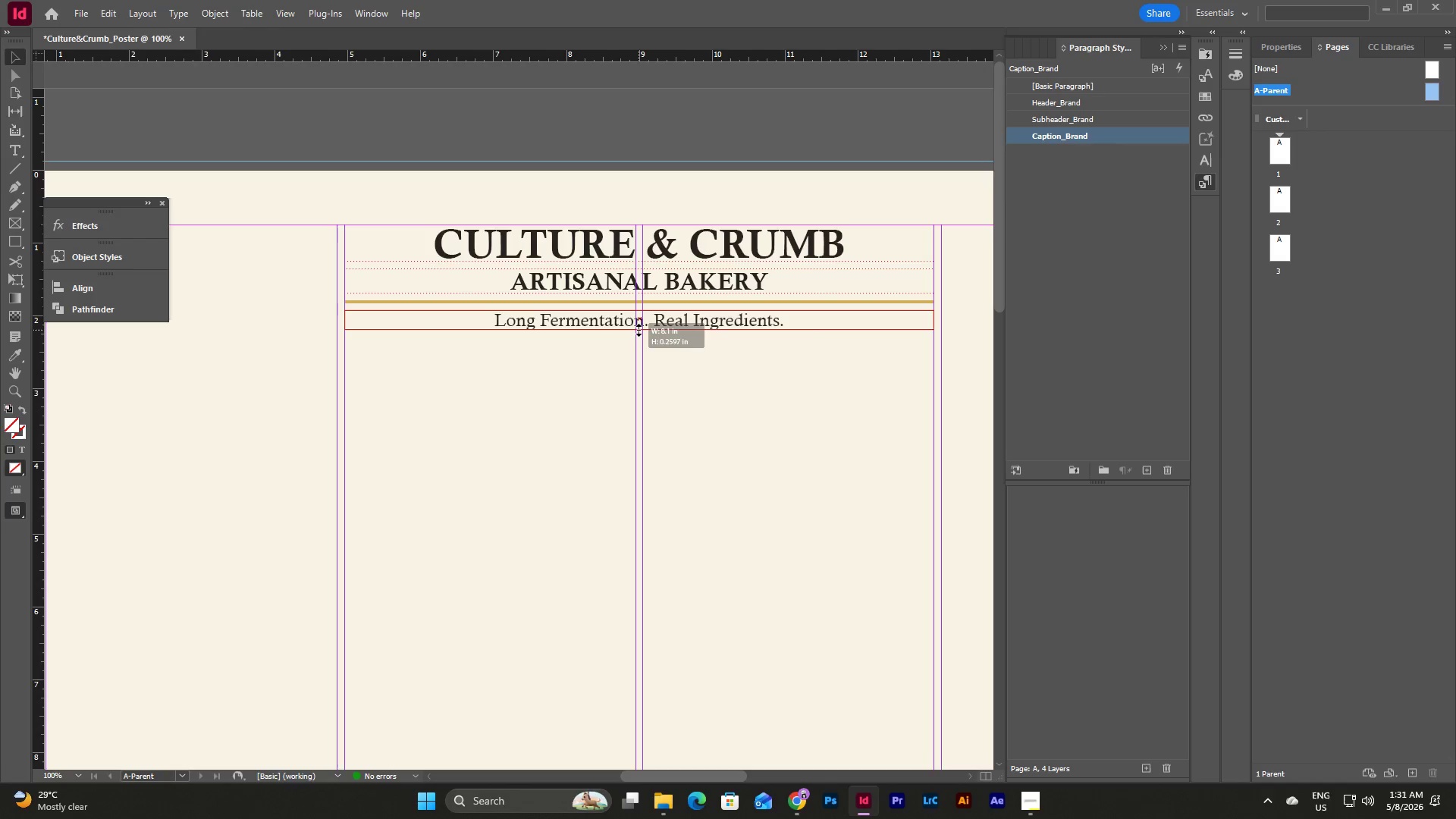 
left_click([886, 375])
 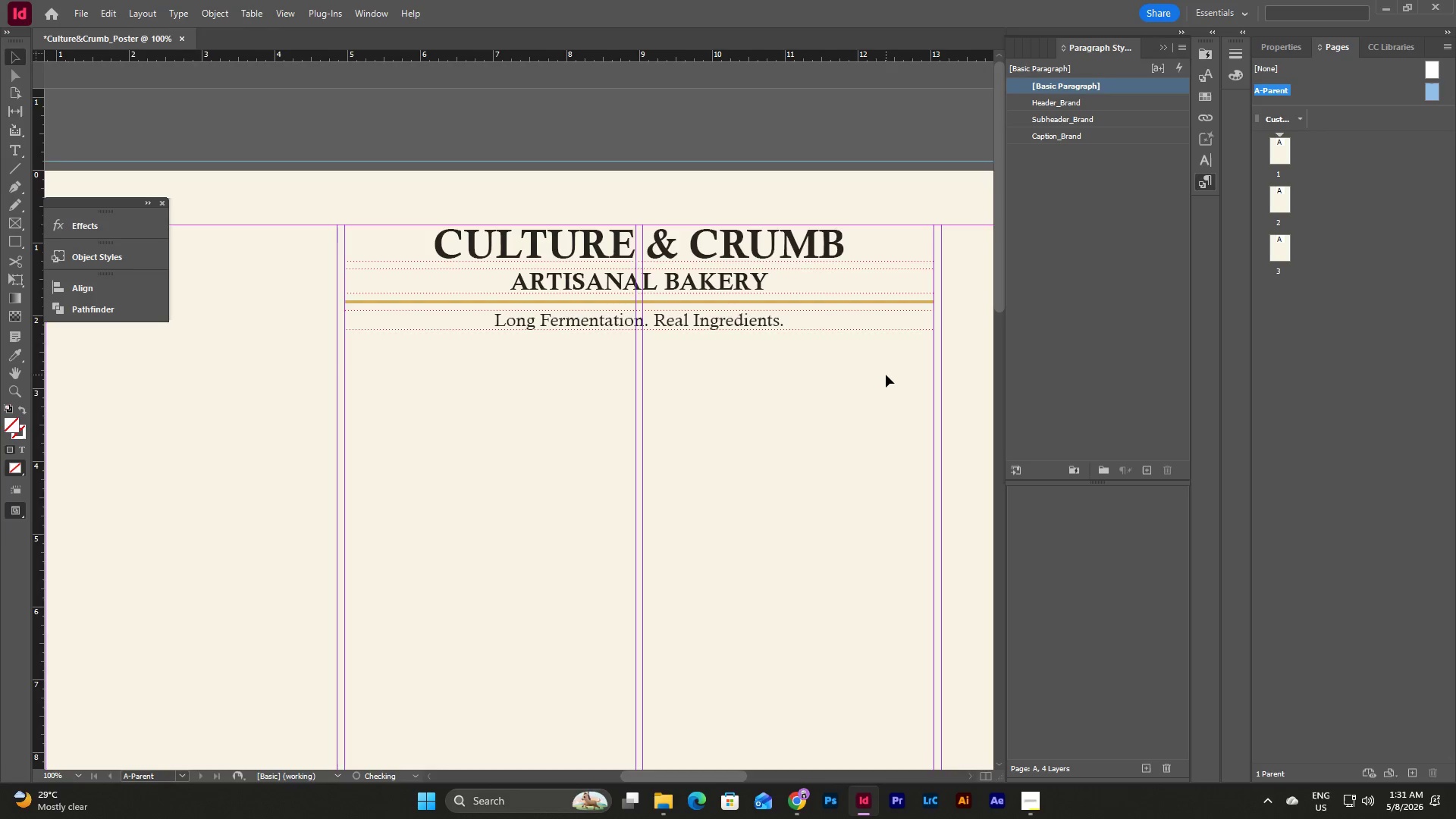 
type(ww)
 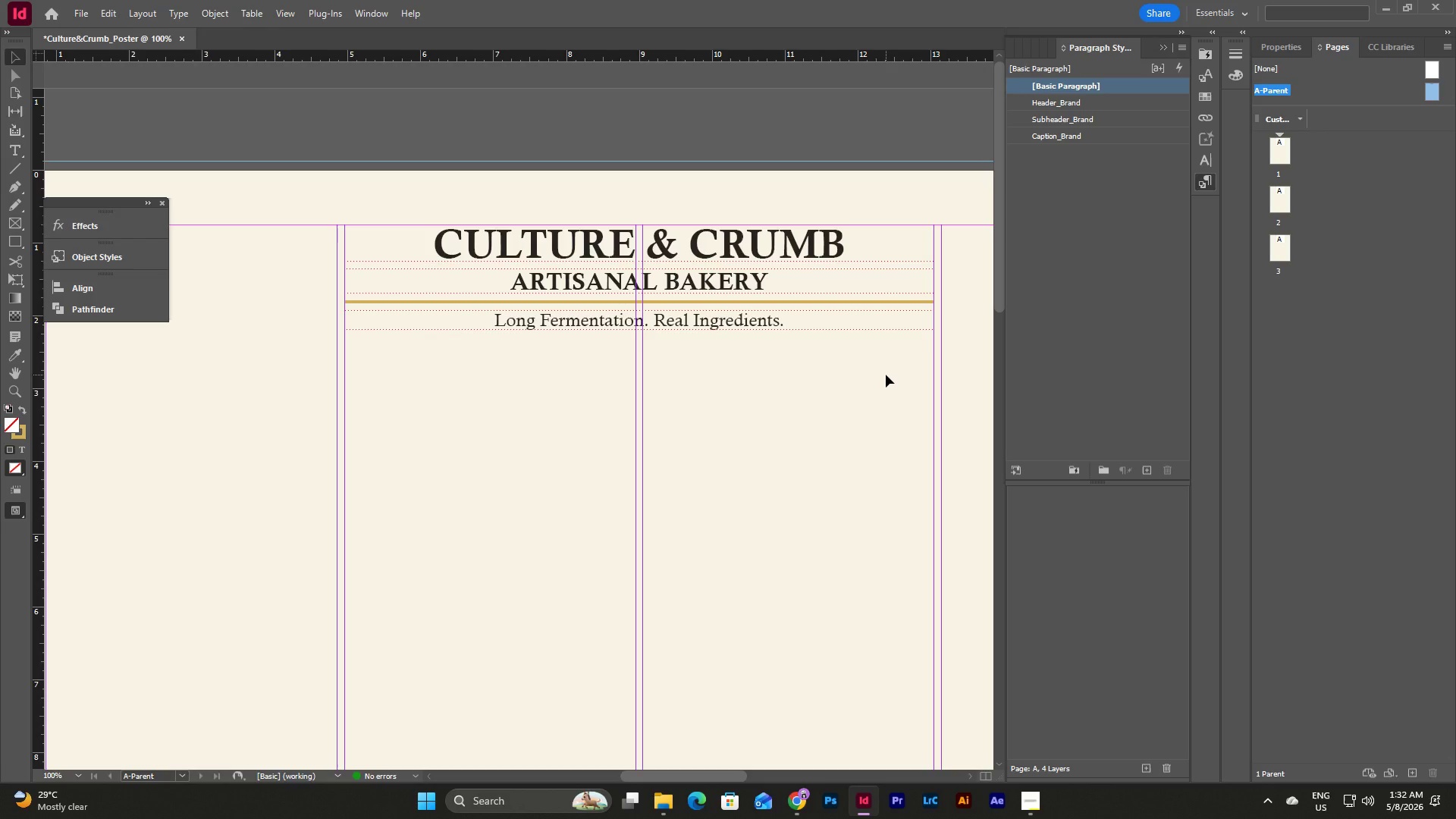 
scroll: coordinate [886, 375], scroll_direction: up, amount: 2.0
 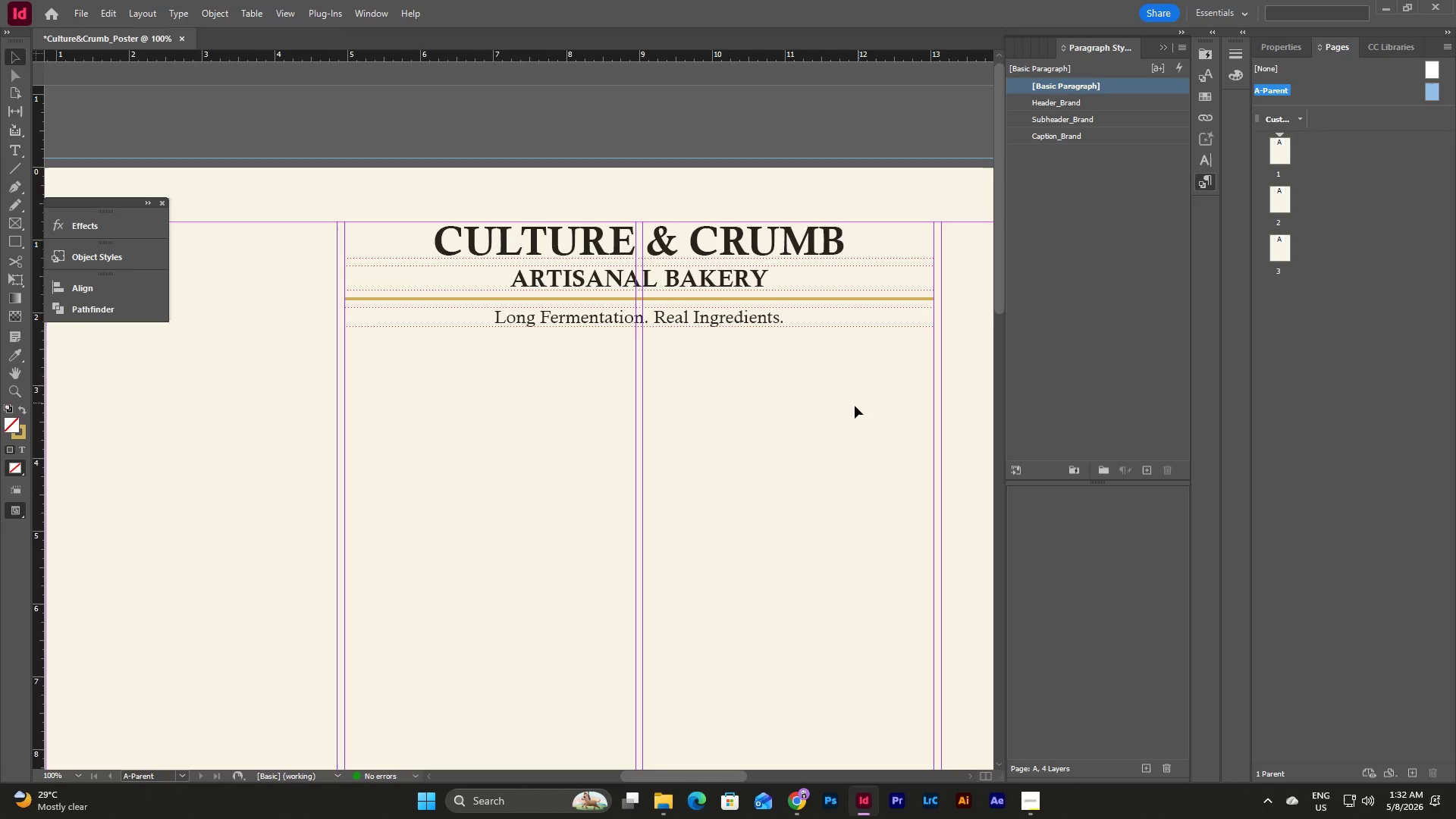 
left_click([855, 406])
 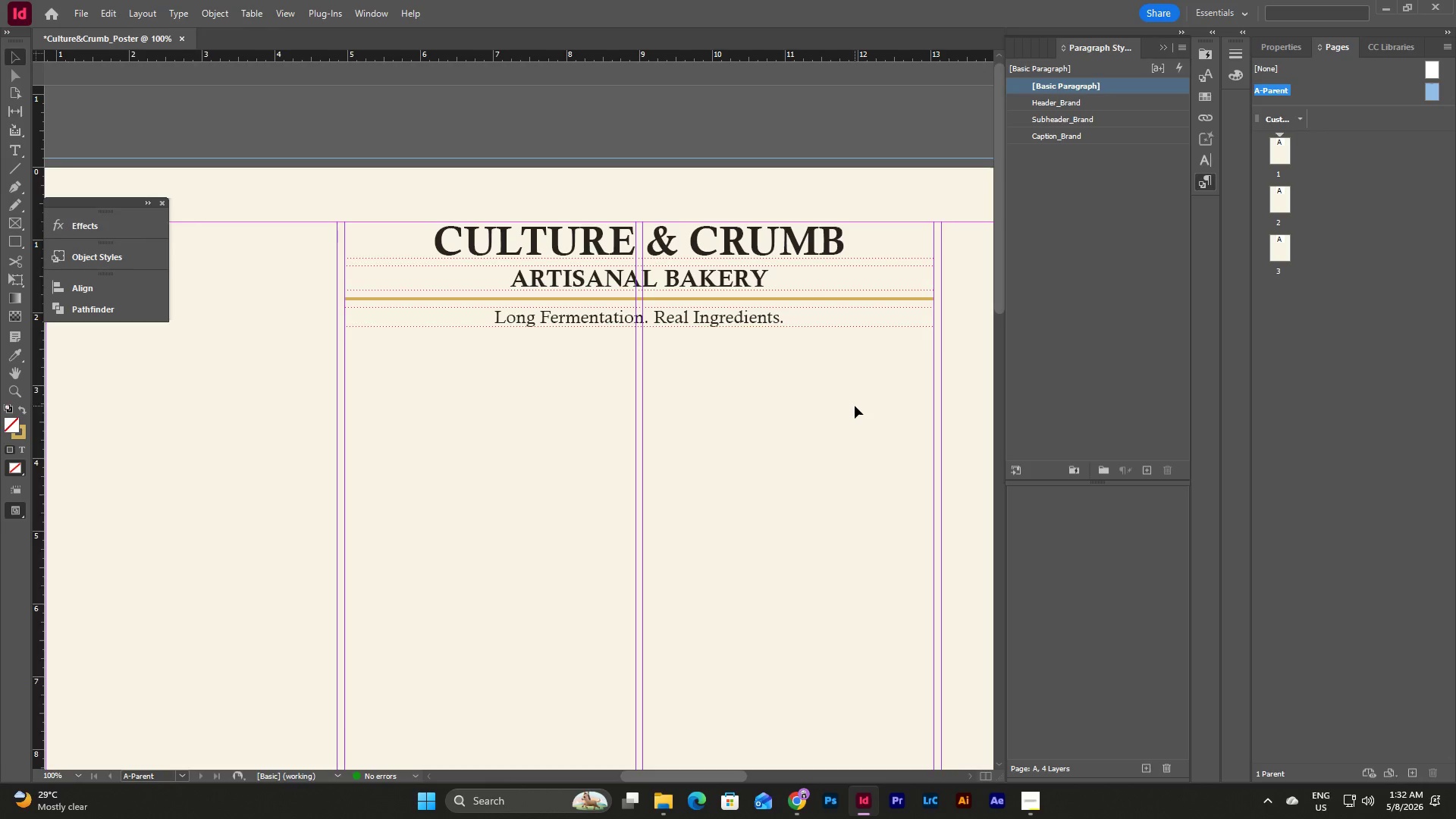 
key(W)
 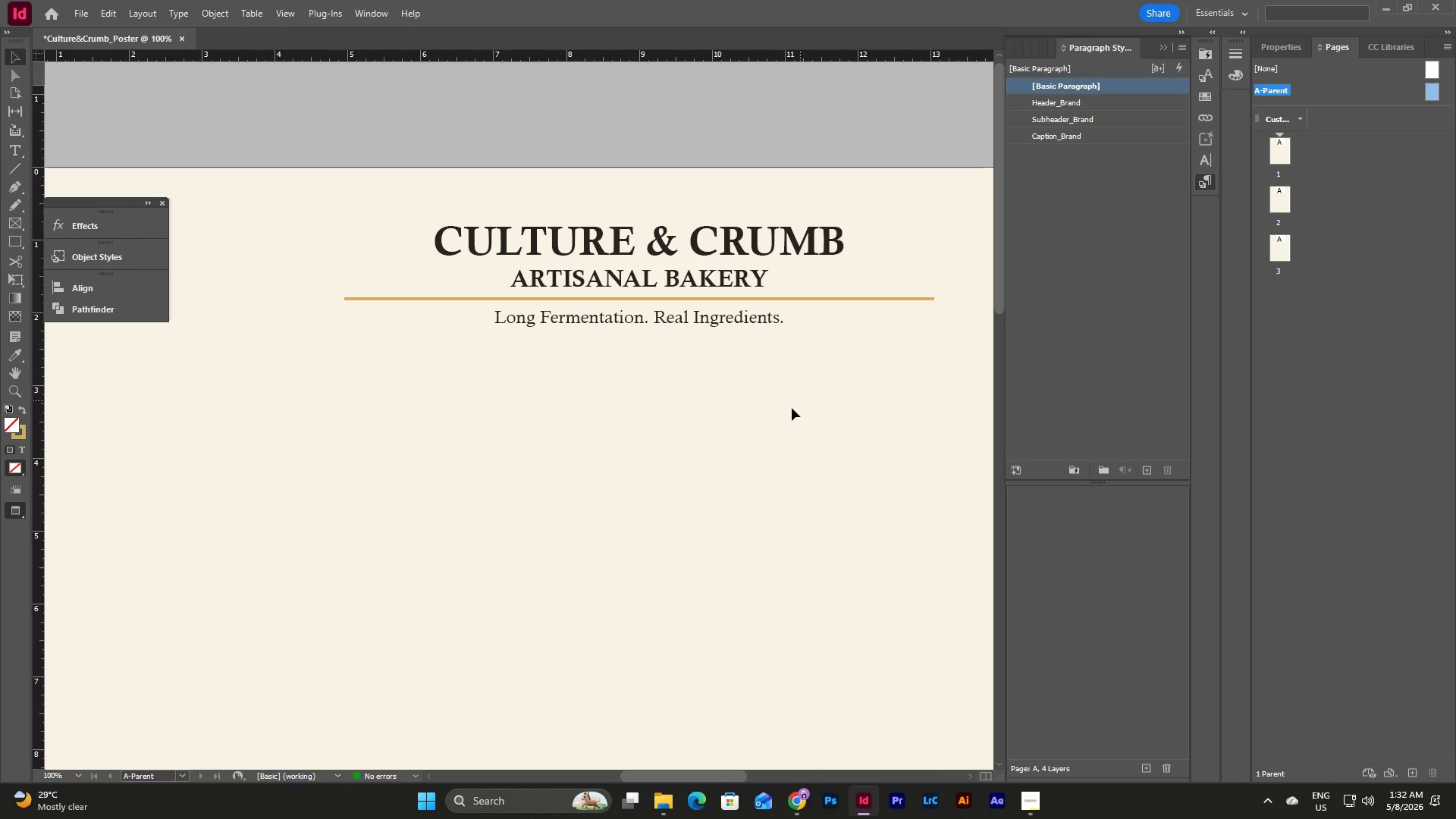 
scroll: coordinate [792, 425], scroll_direction: up, amount: 3.0
 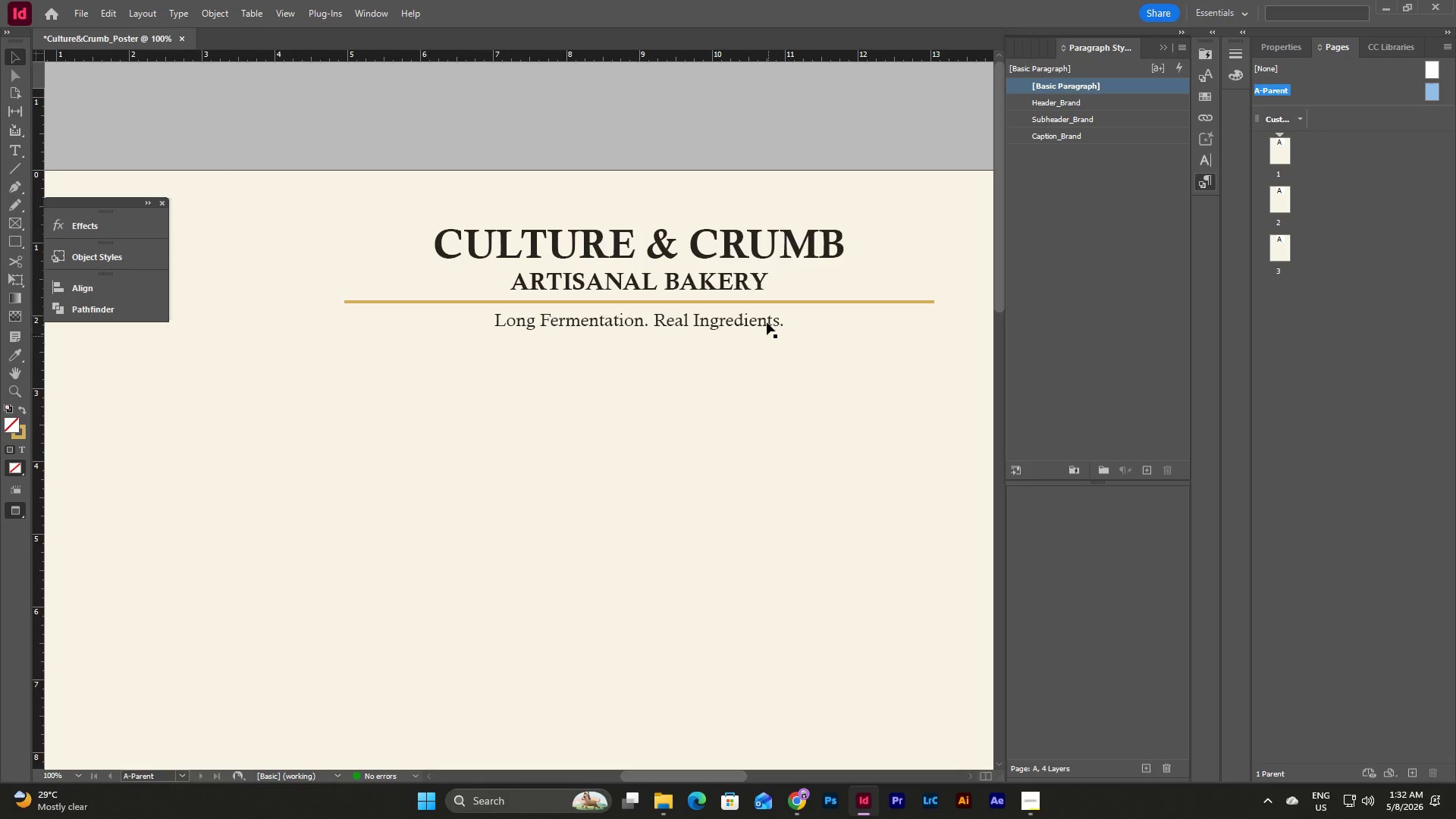 
left_click([767, 321])
 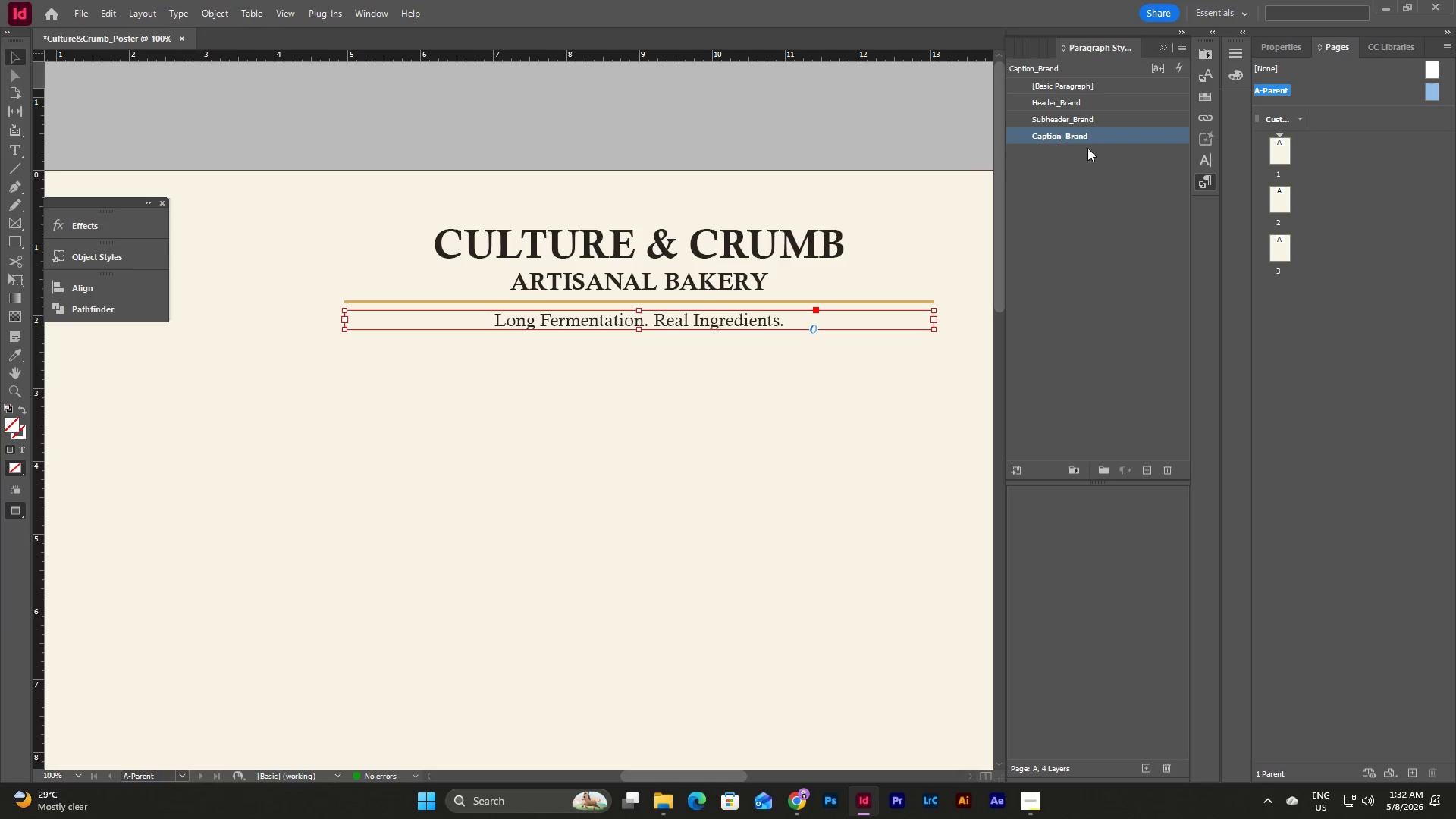 
double_click([1090, 137])
 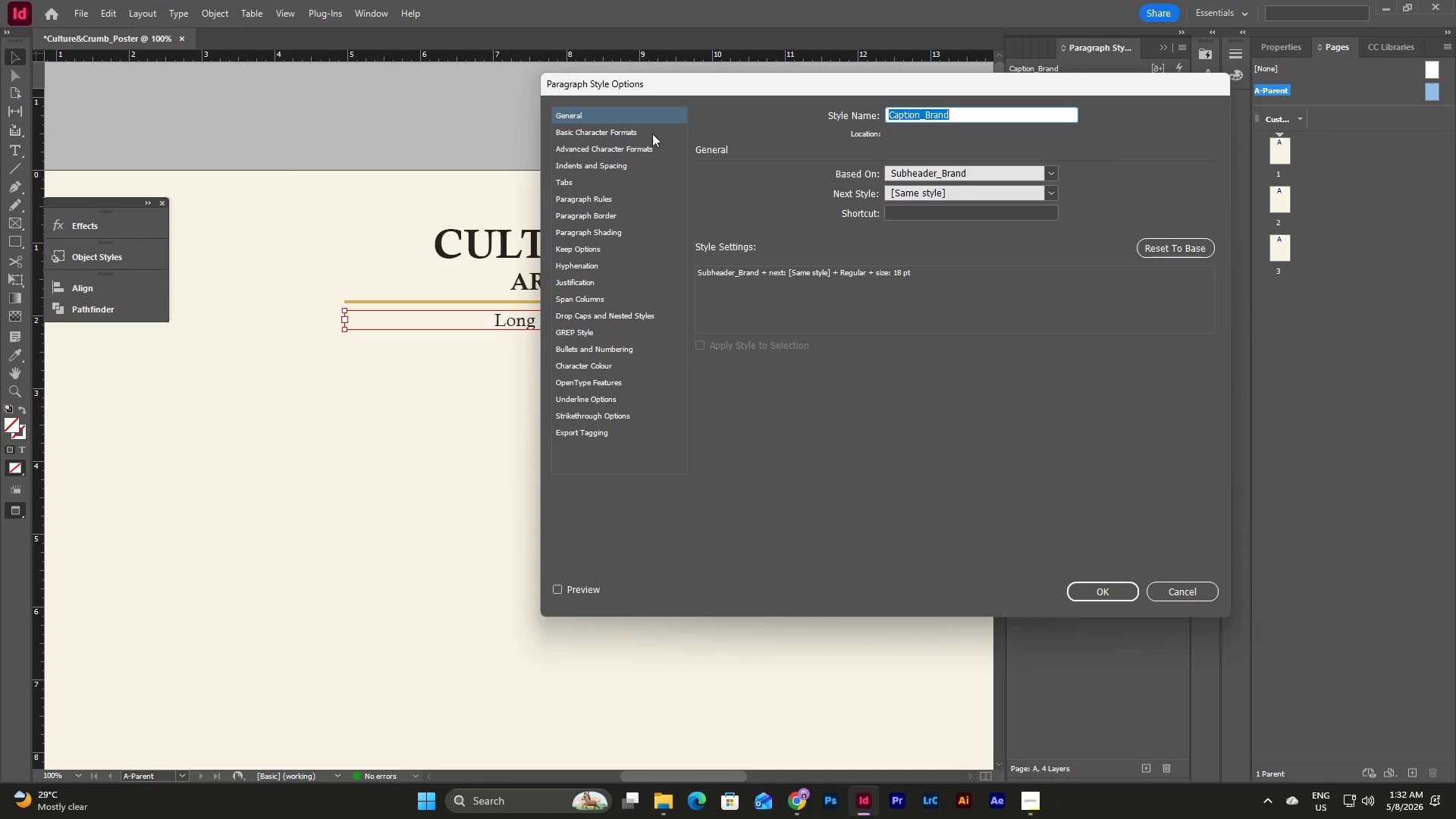 
left_click([650, 133])
 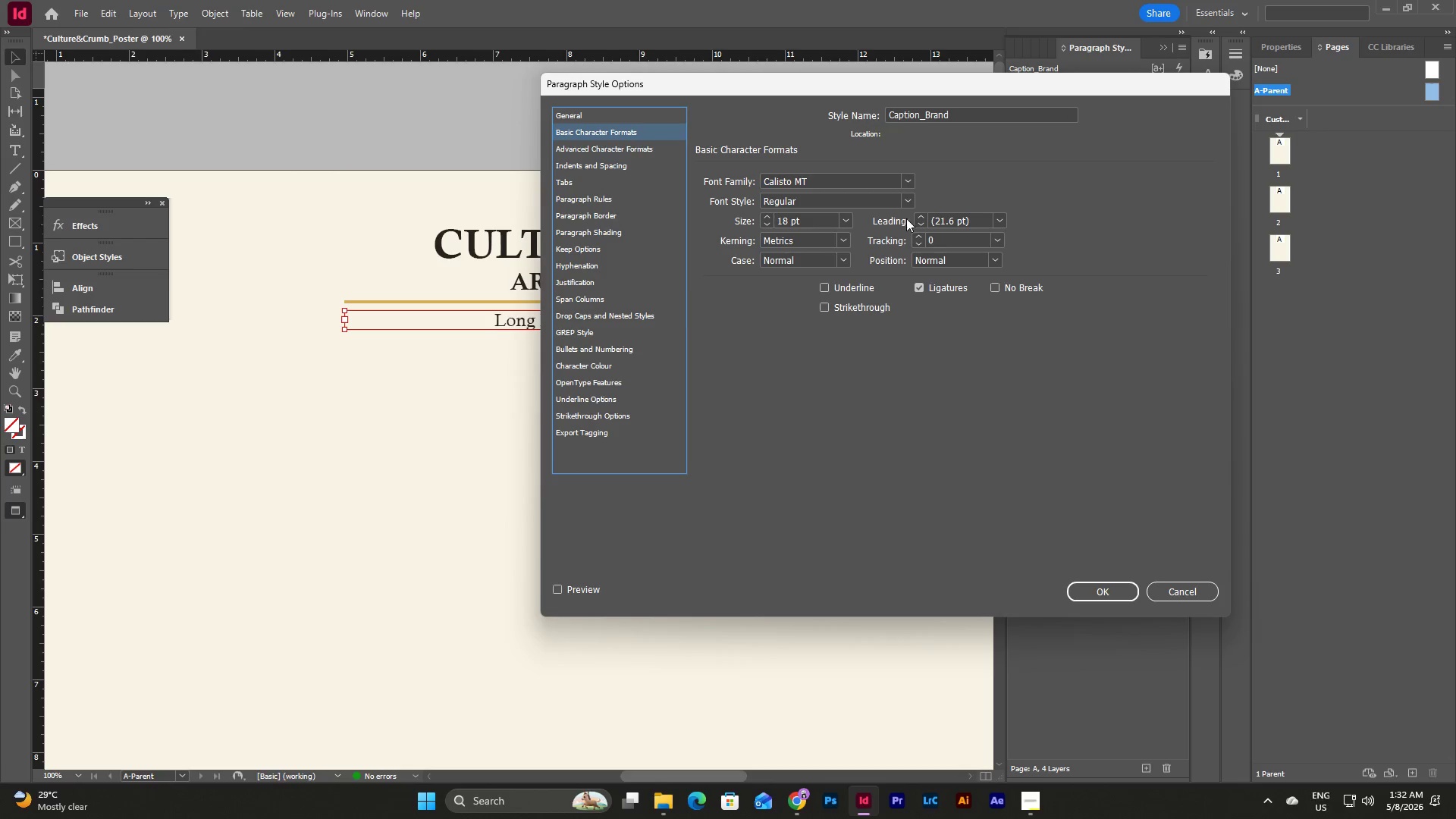 
left_click([905, 199])
 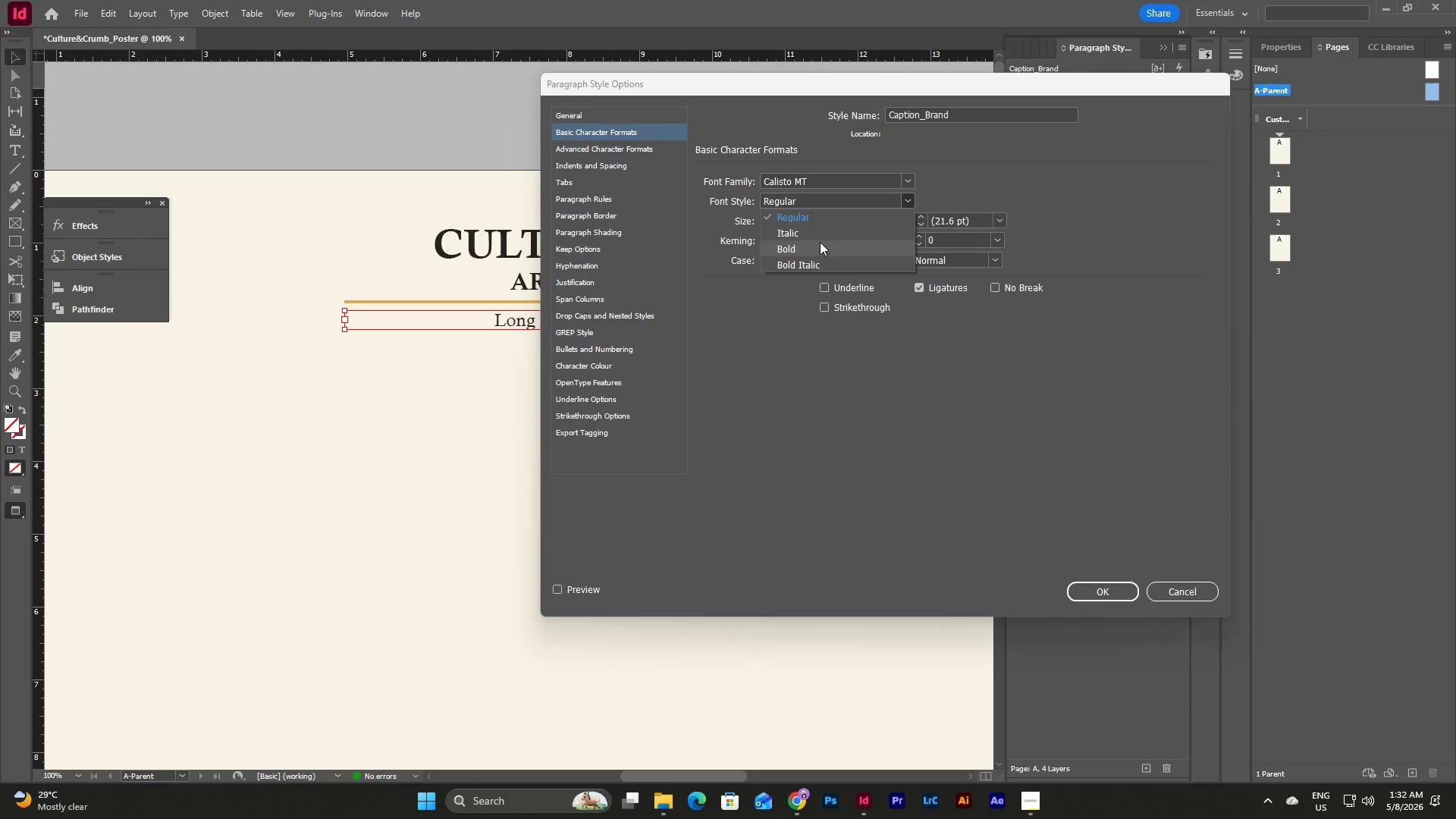 
left_click([820, 235])
 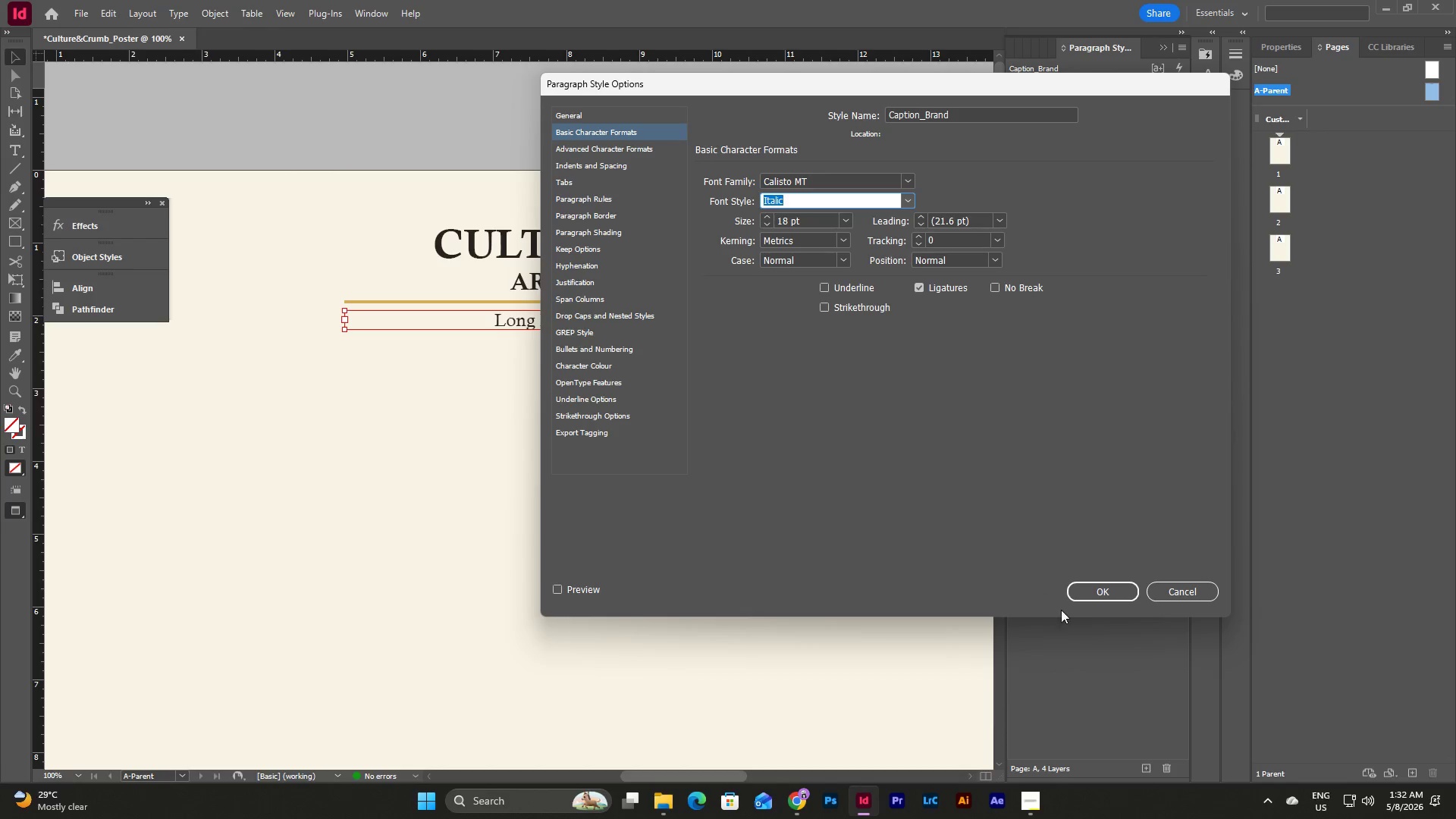 
left_click([1098, 586])
 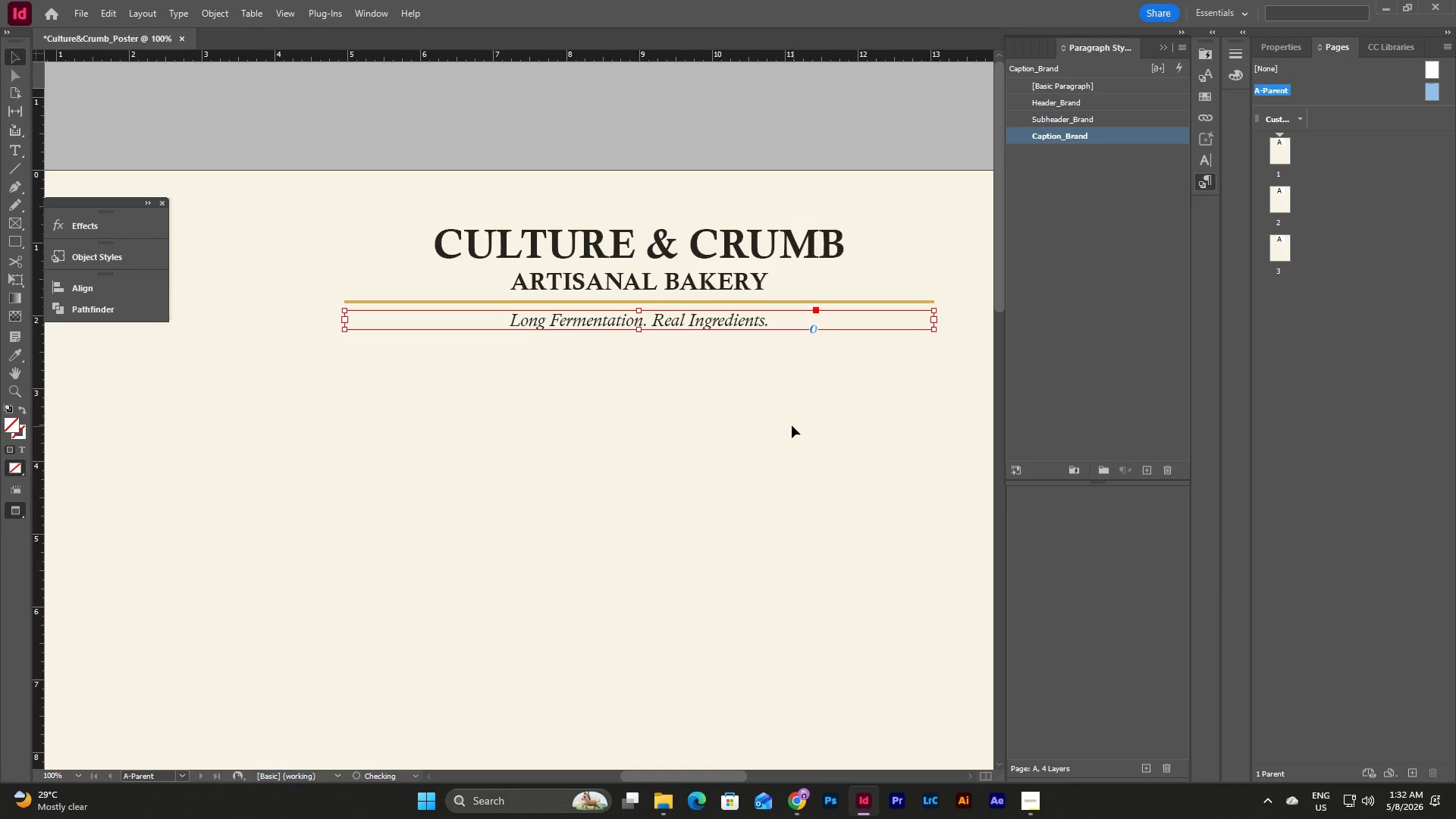 
left_click([790, 425])
 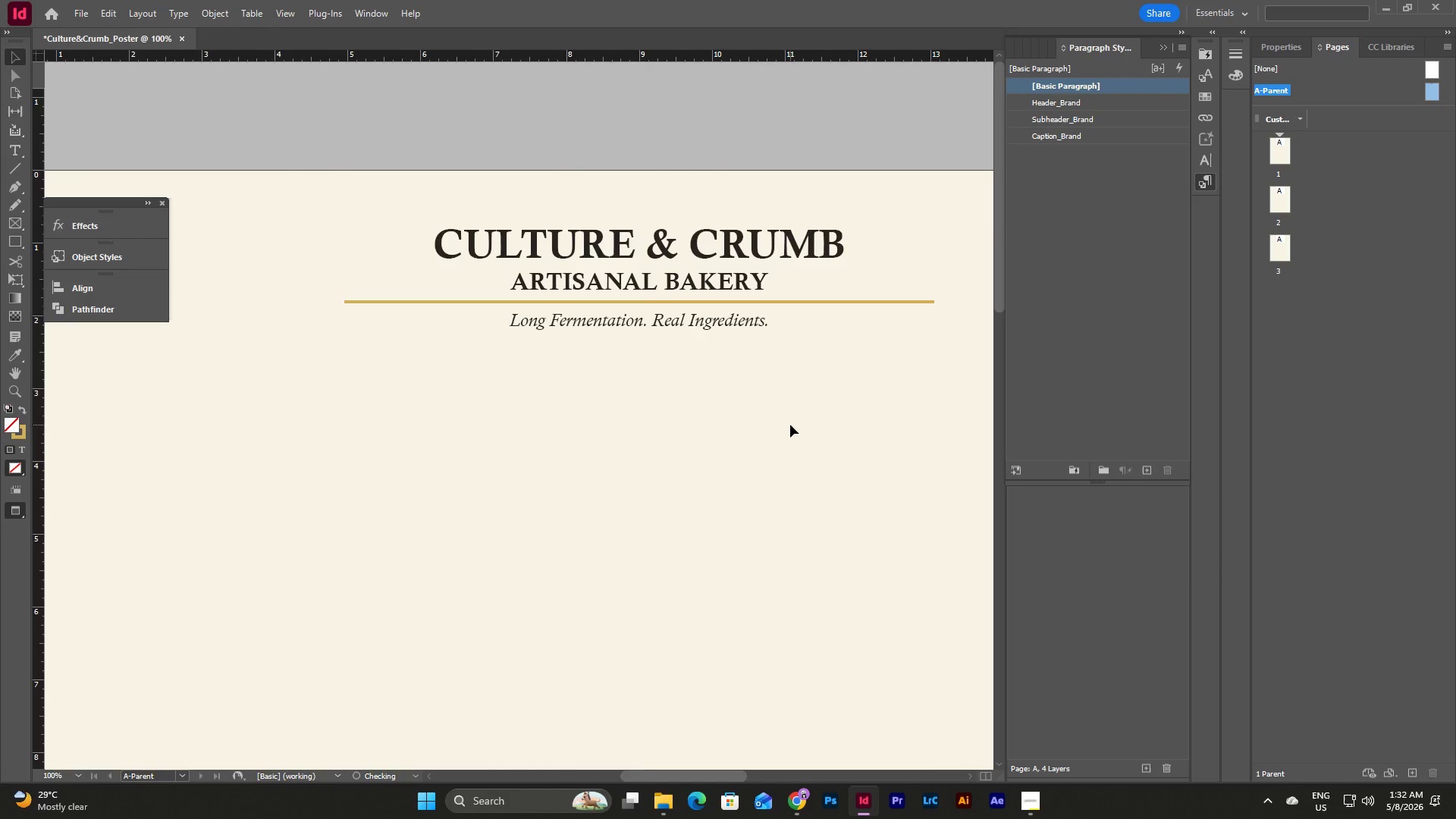 
type(wwww)
 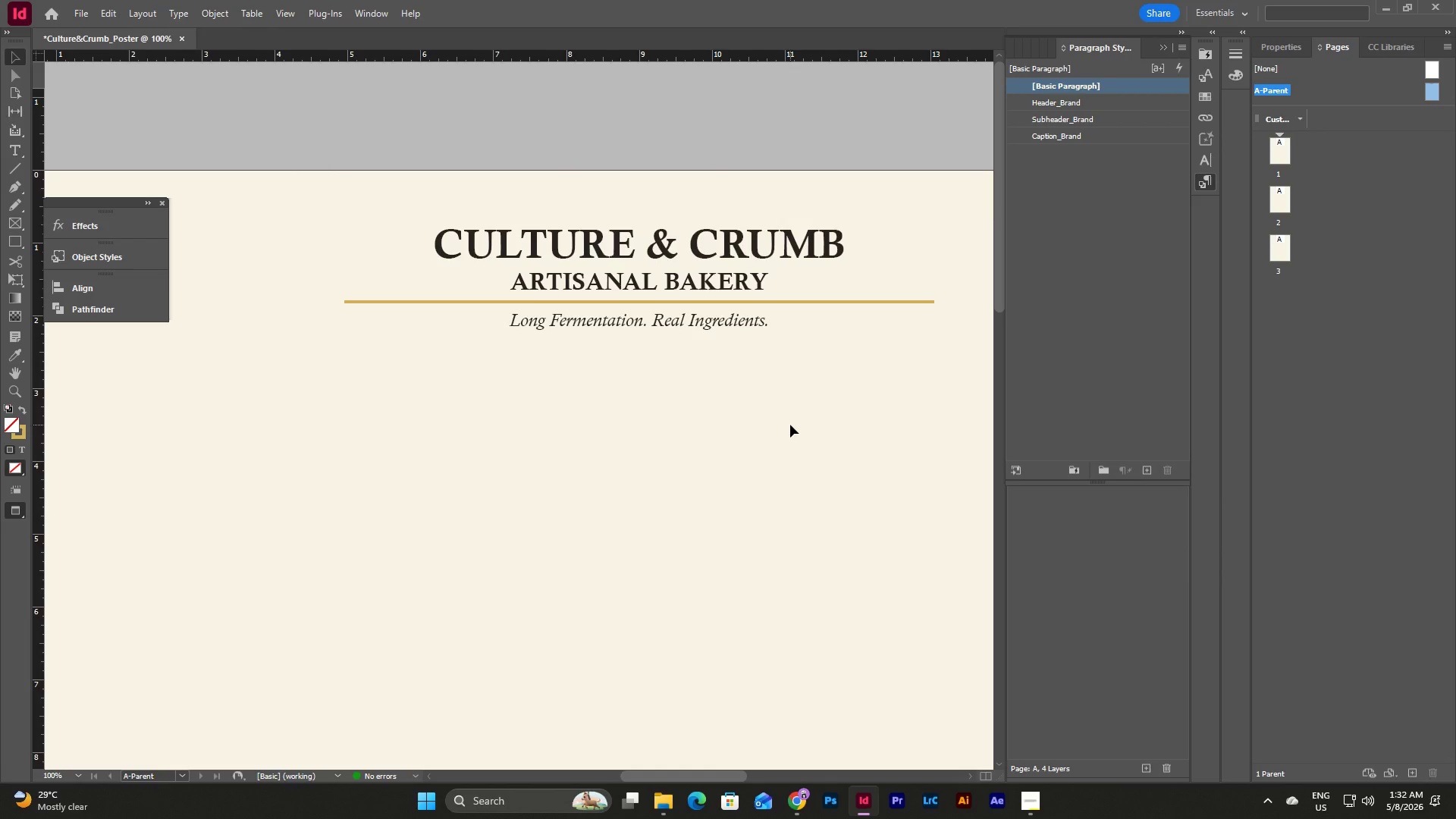 
scroll: coordinate [790, 425], scroll_direction: none, amount: 0.0
 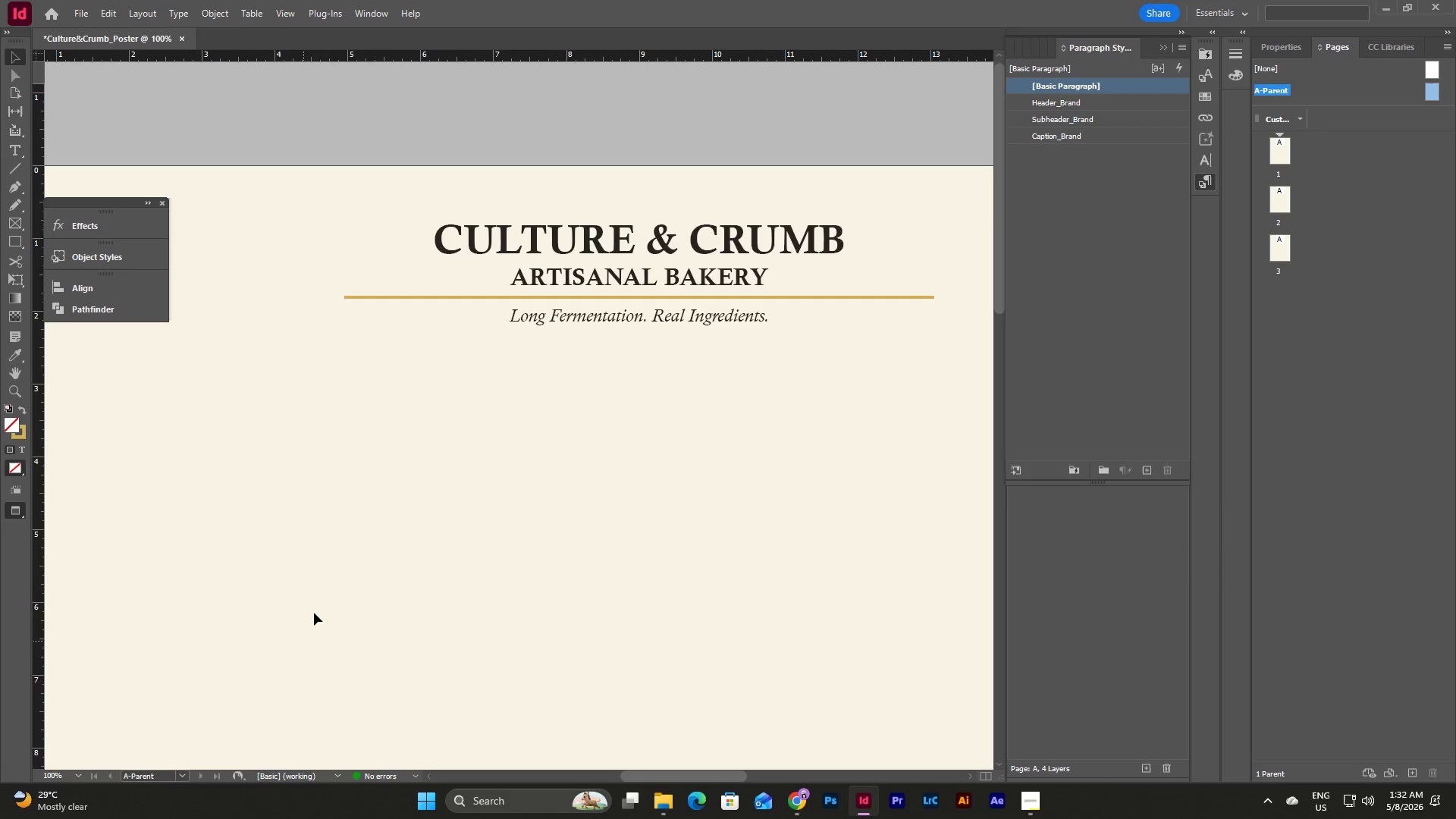 
left_click([78, 780])
 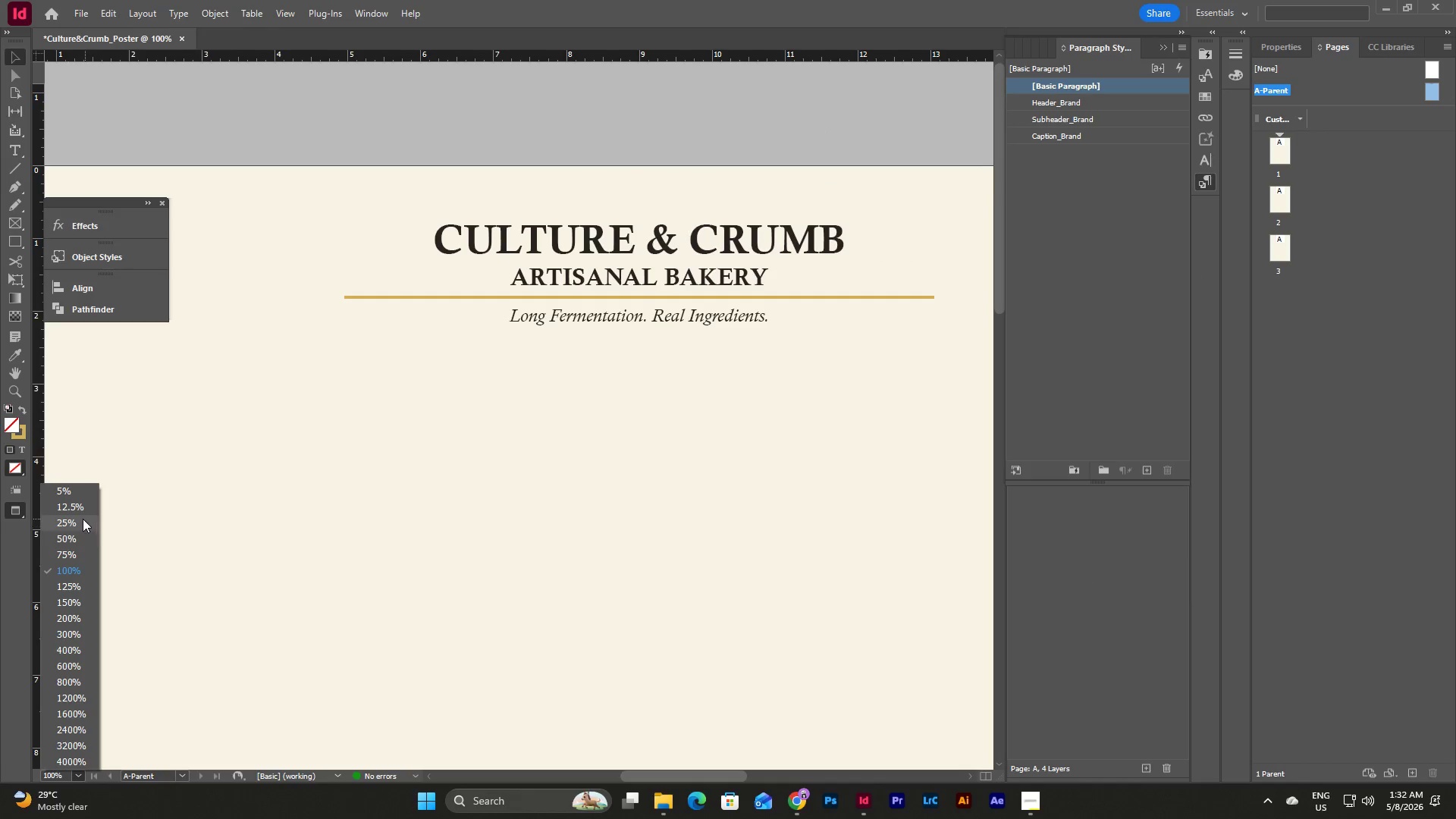 
left_click([67, 538])
 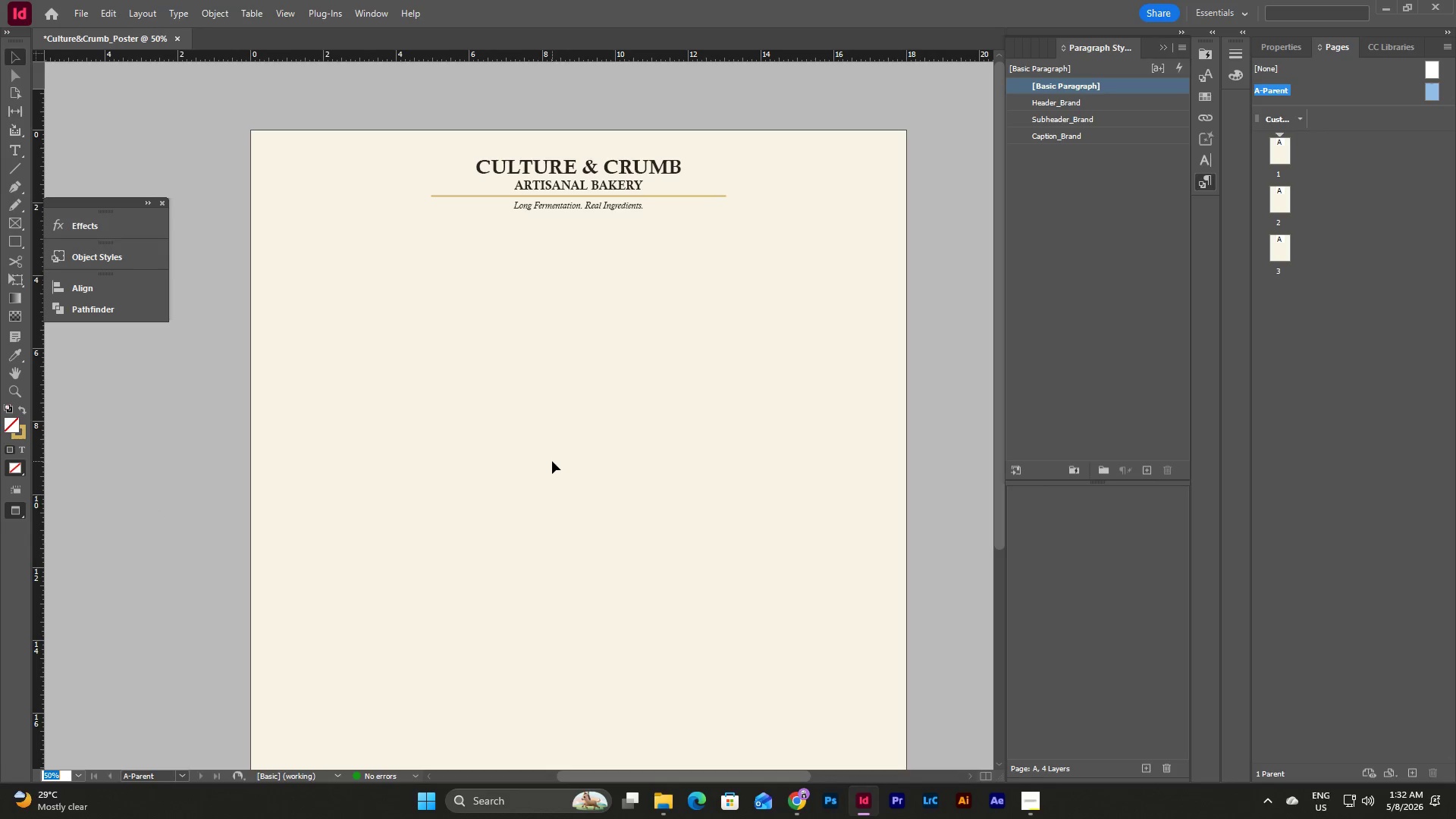 
scroll: coordinate [711, 529], scroll_direction: up, amount: 5.0
 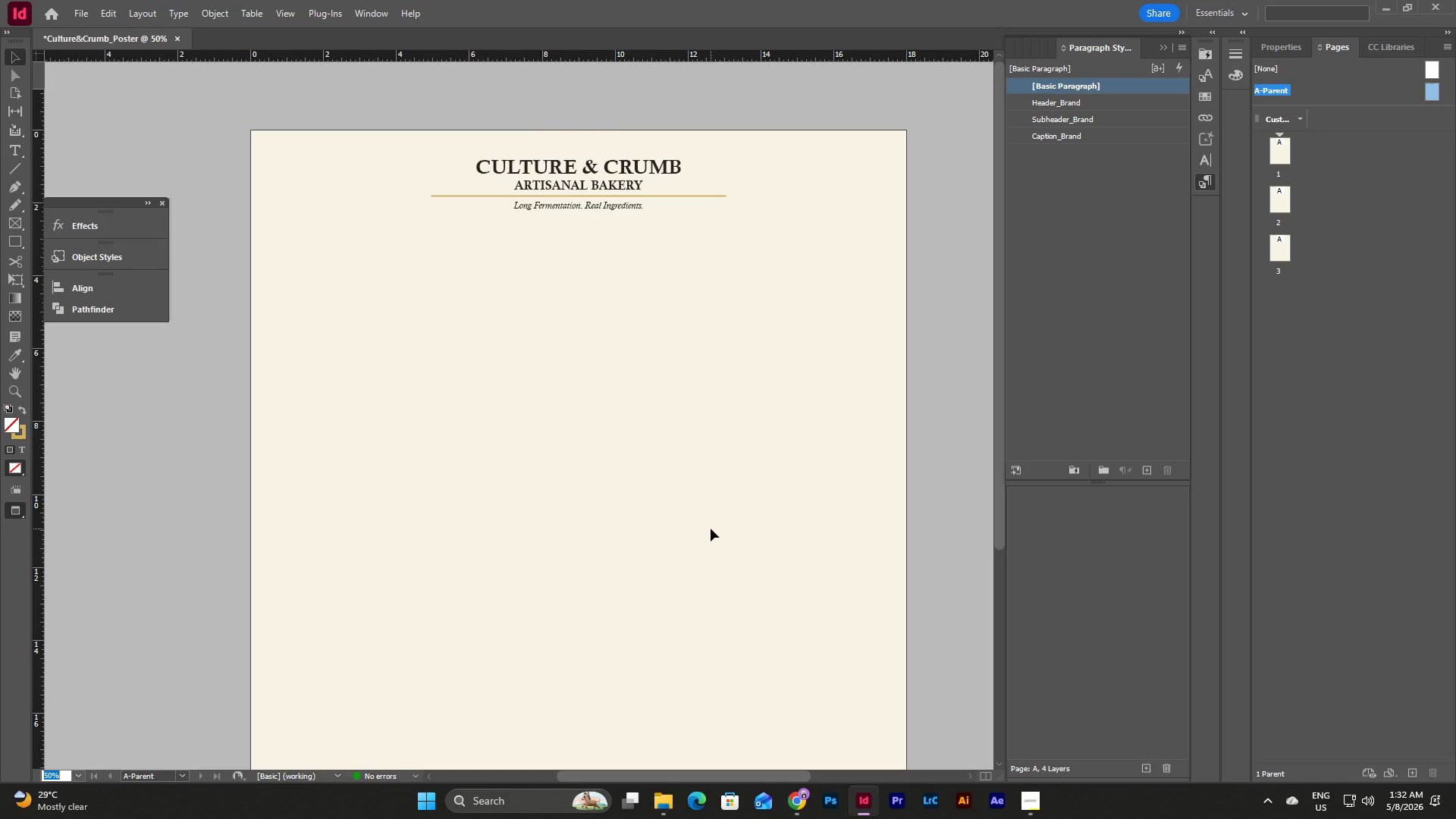 
scroll: coordinate [680, 535], scroll_direction: down, amount: 9.0
 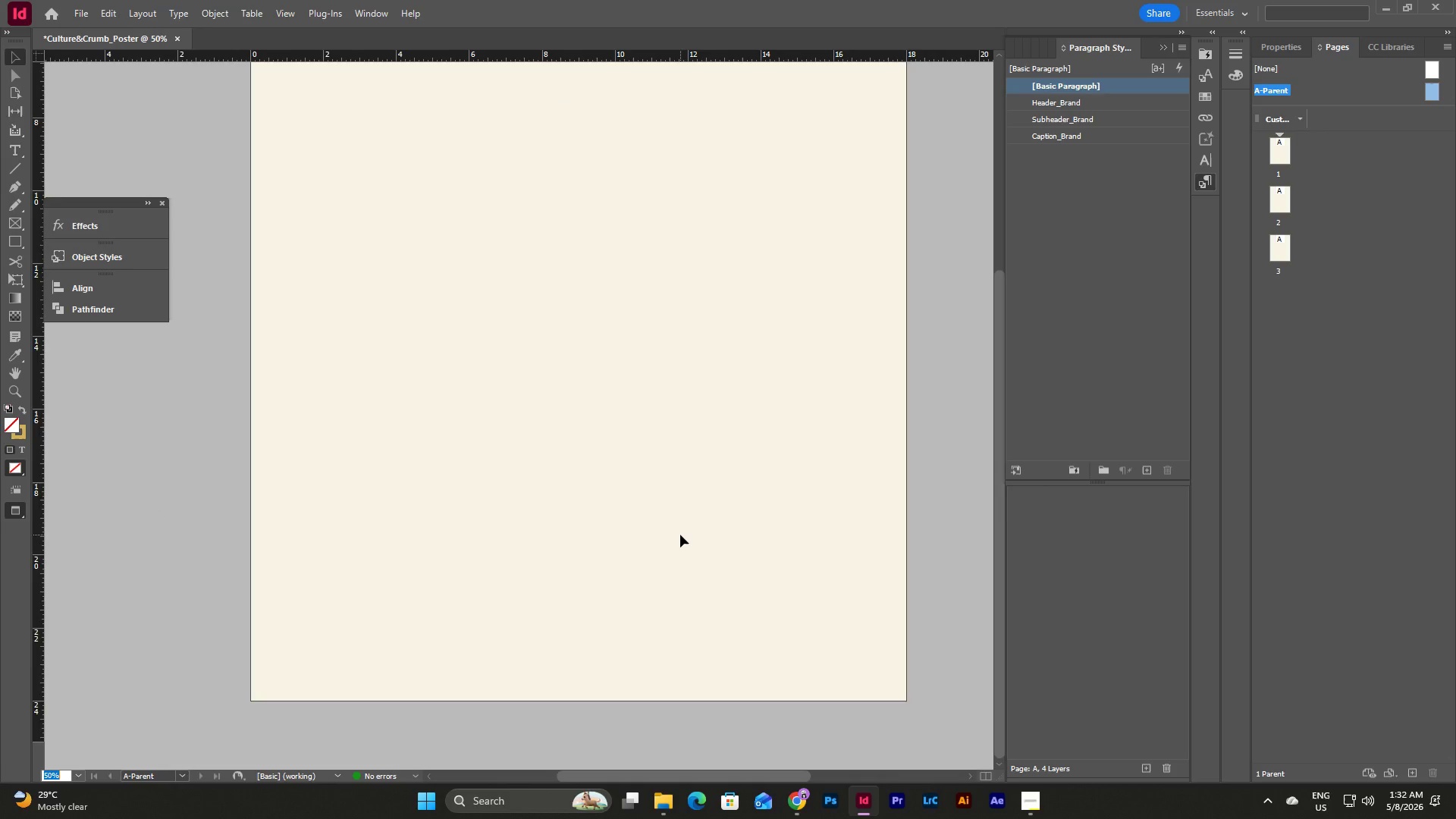 
scroll: coordinate [683, 535], scroll_direction: up, amount: 6.0
 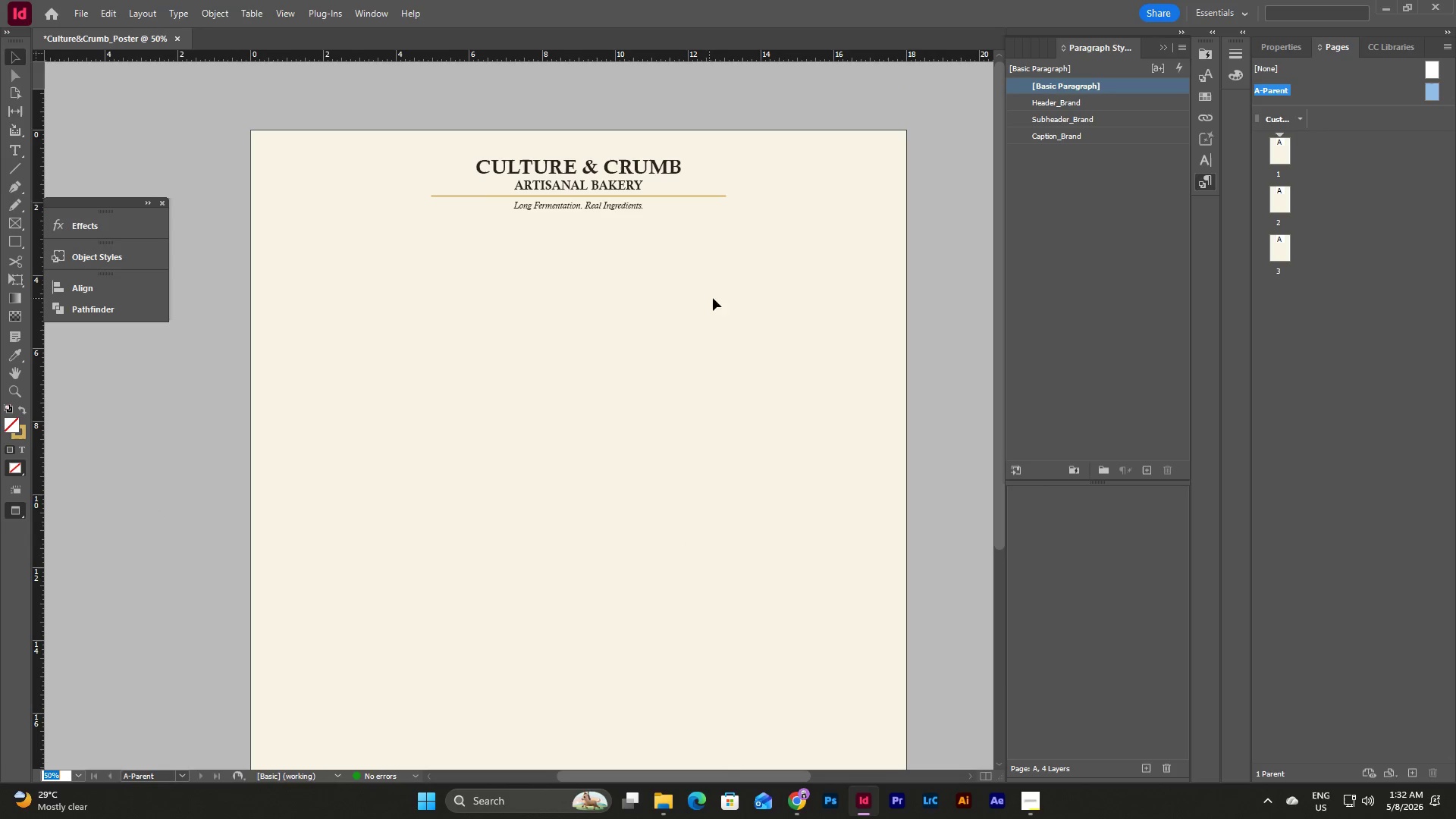 
left_click_drag(start_coordinate=[764, 257], to_coordinate=[711, 183])
 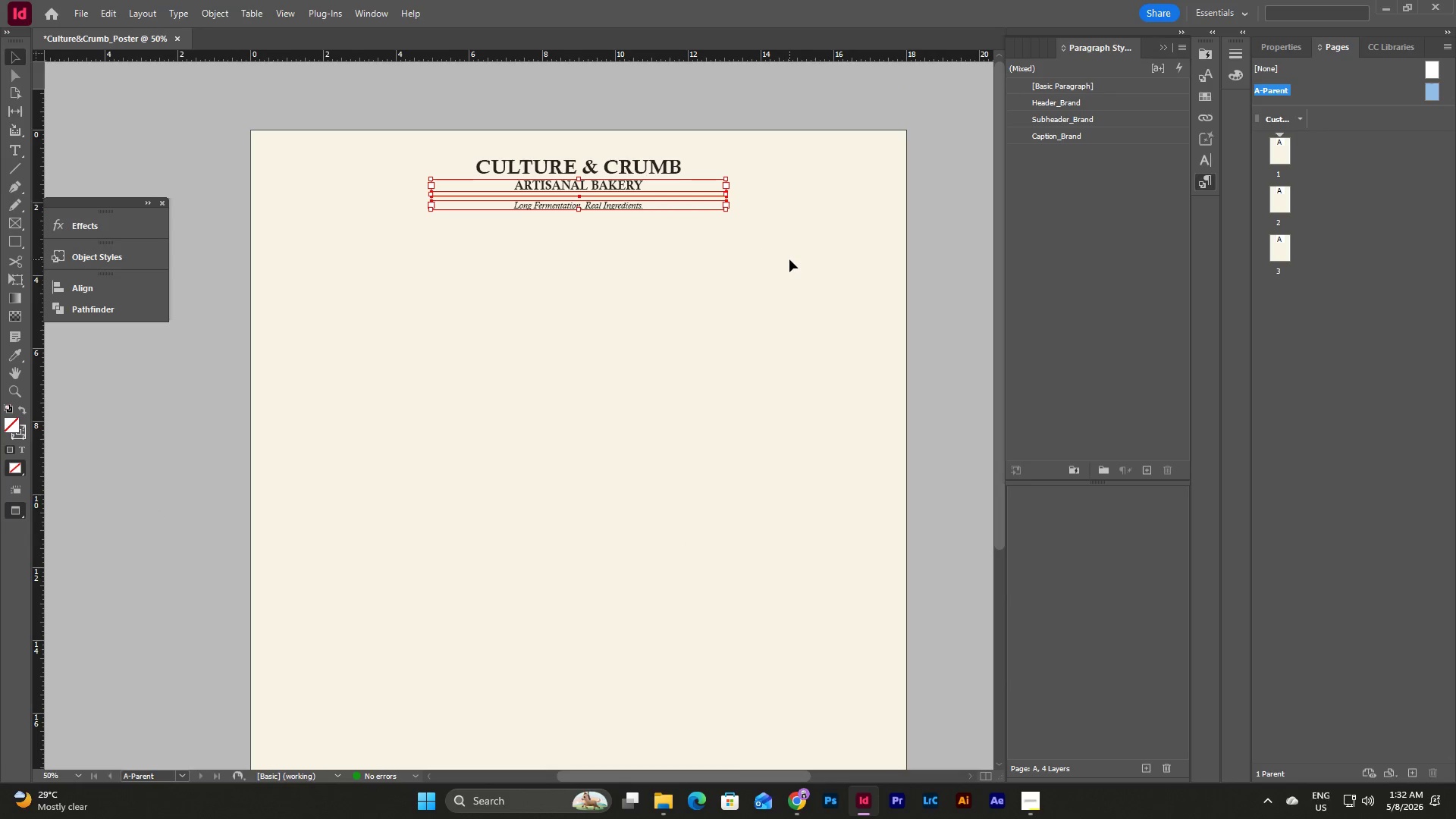 
left_click([789, 259])
 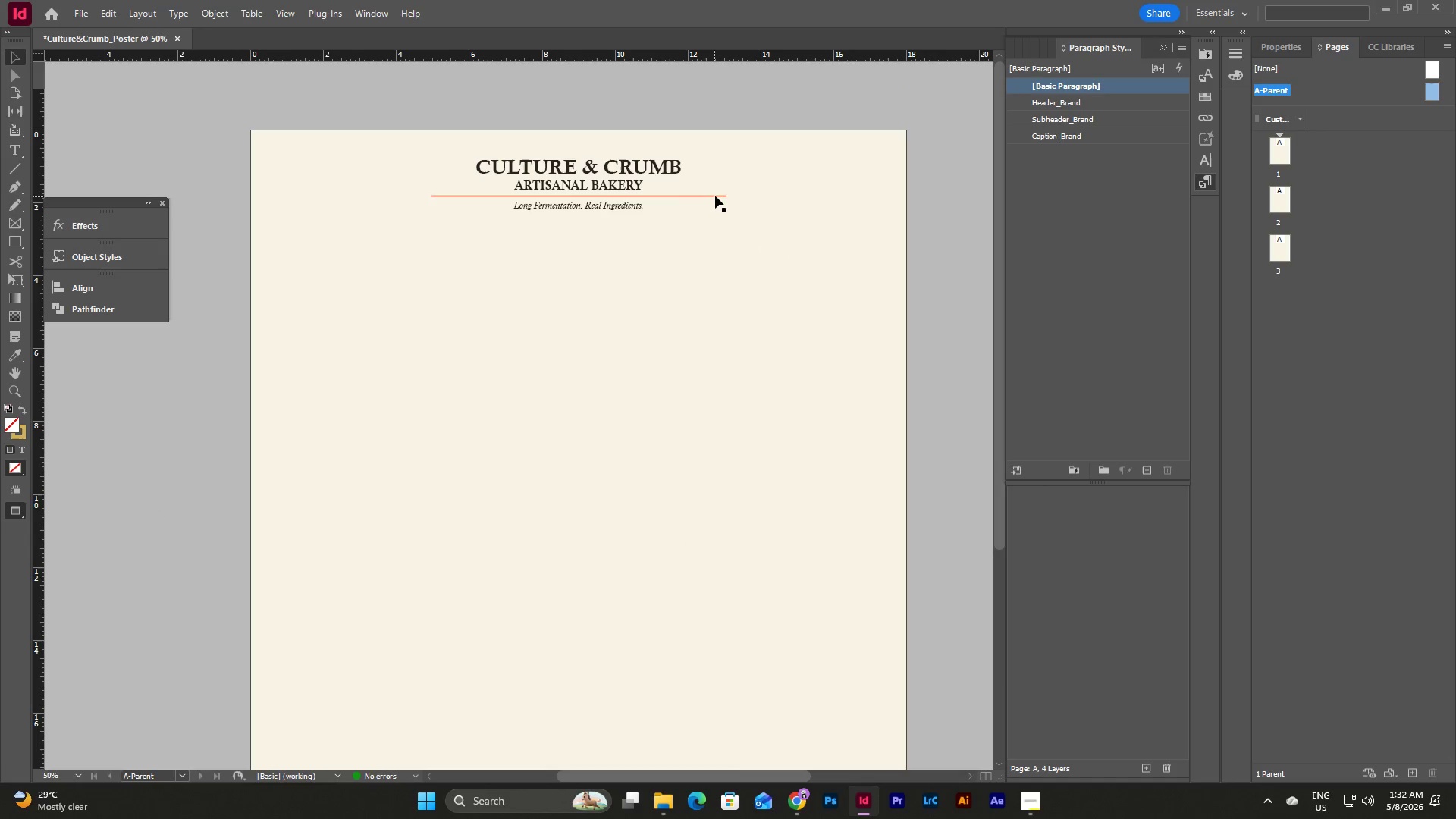 
left_click([715, 196])
 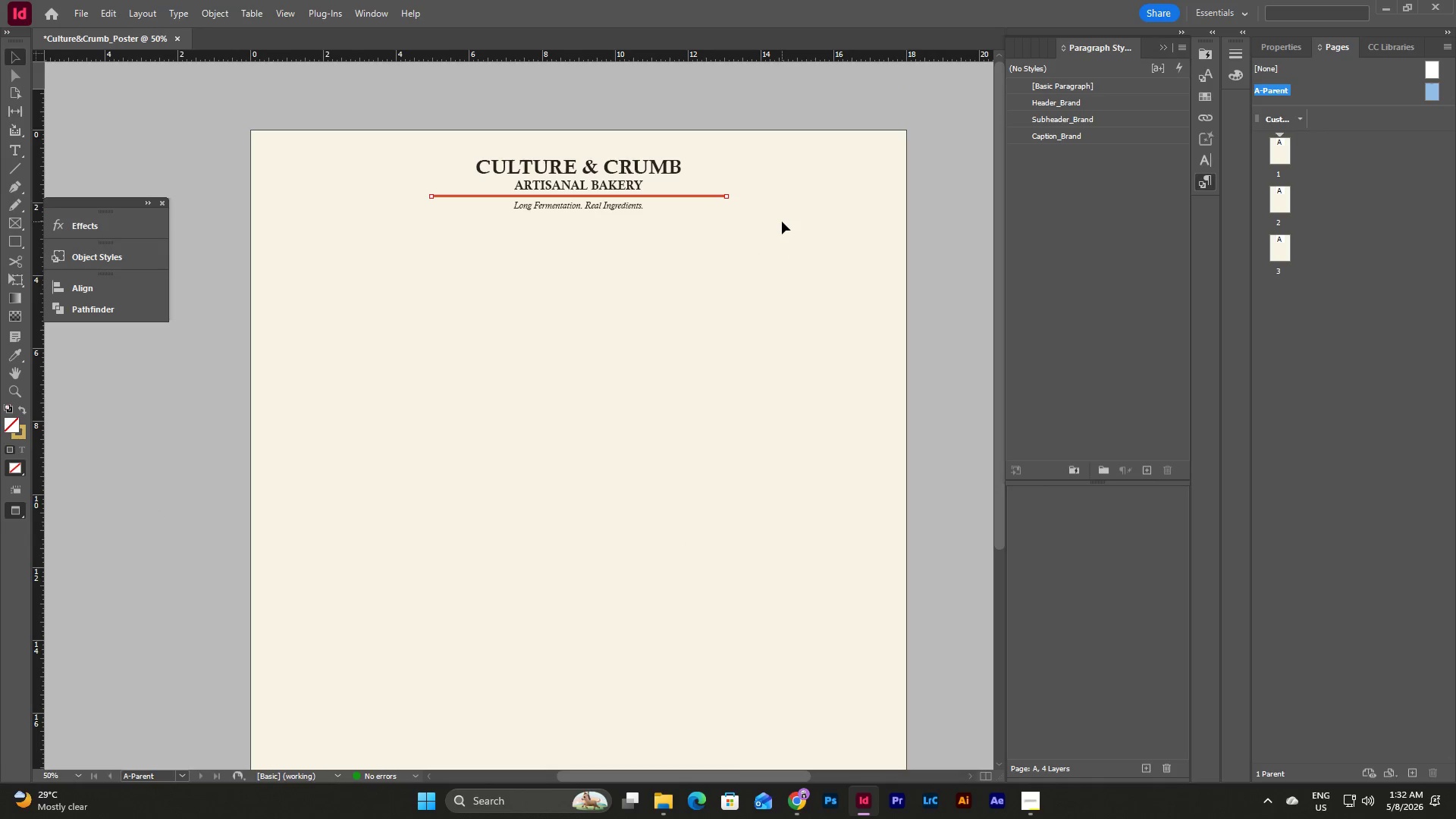 
key(Control+C)
 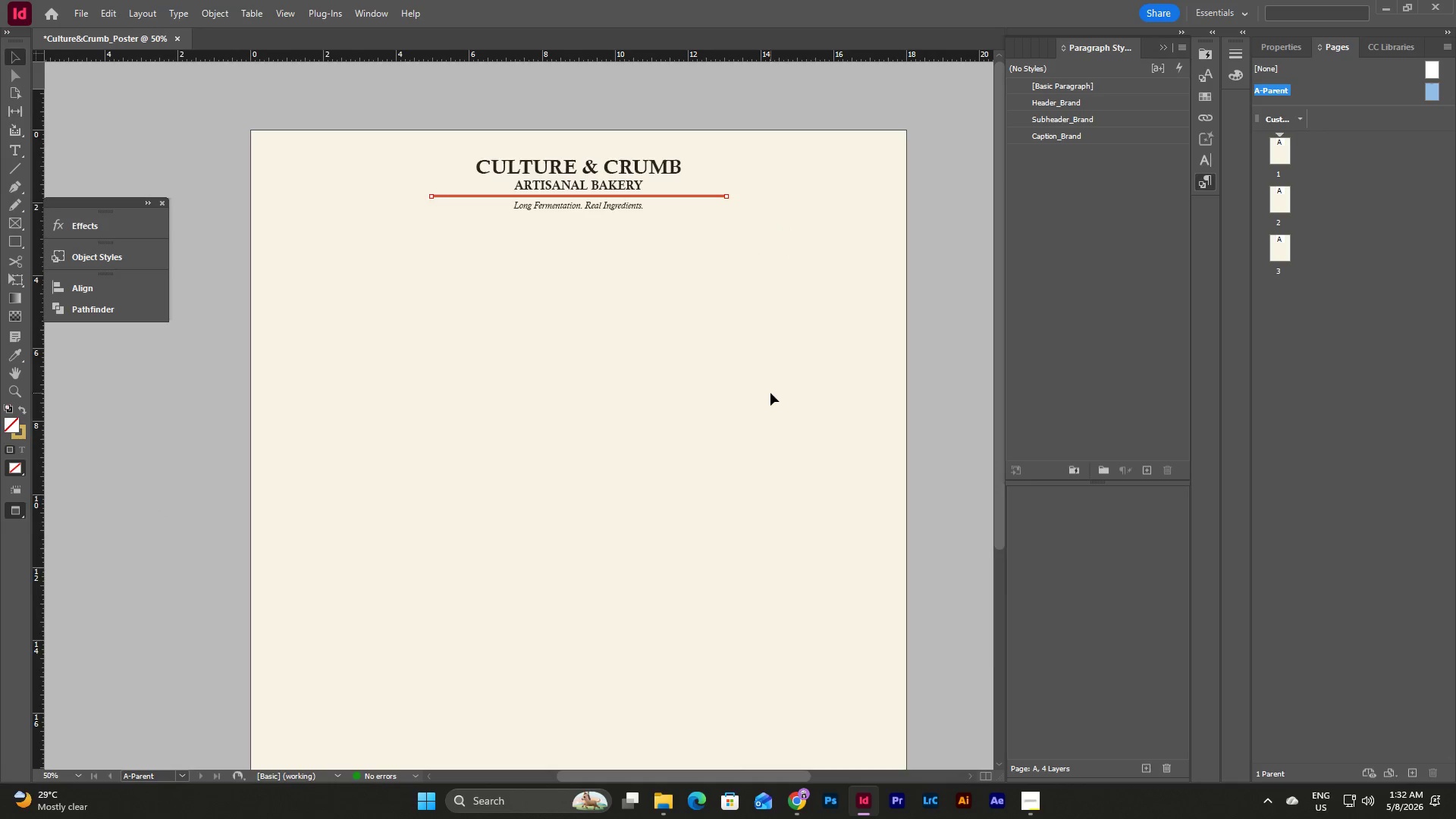 
scroll: coordinate [770, 393], scroll_direction: down, amount: 5.0
 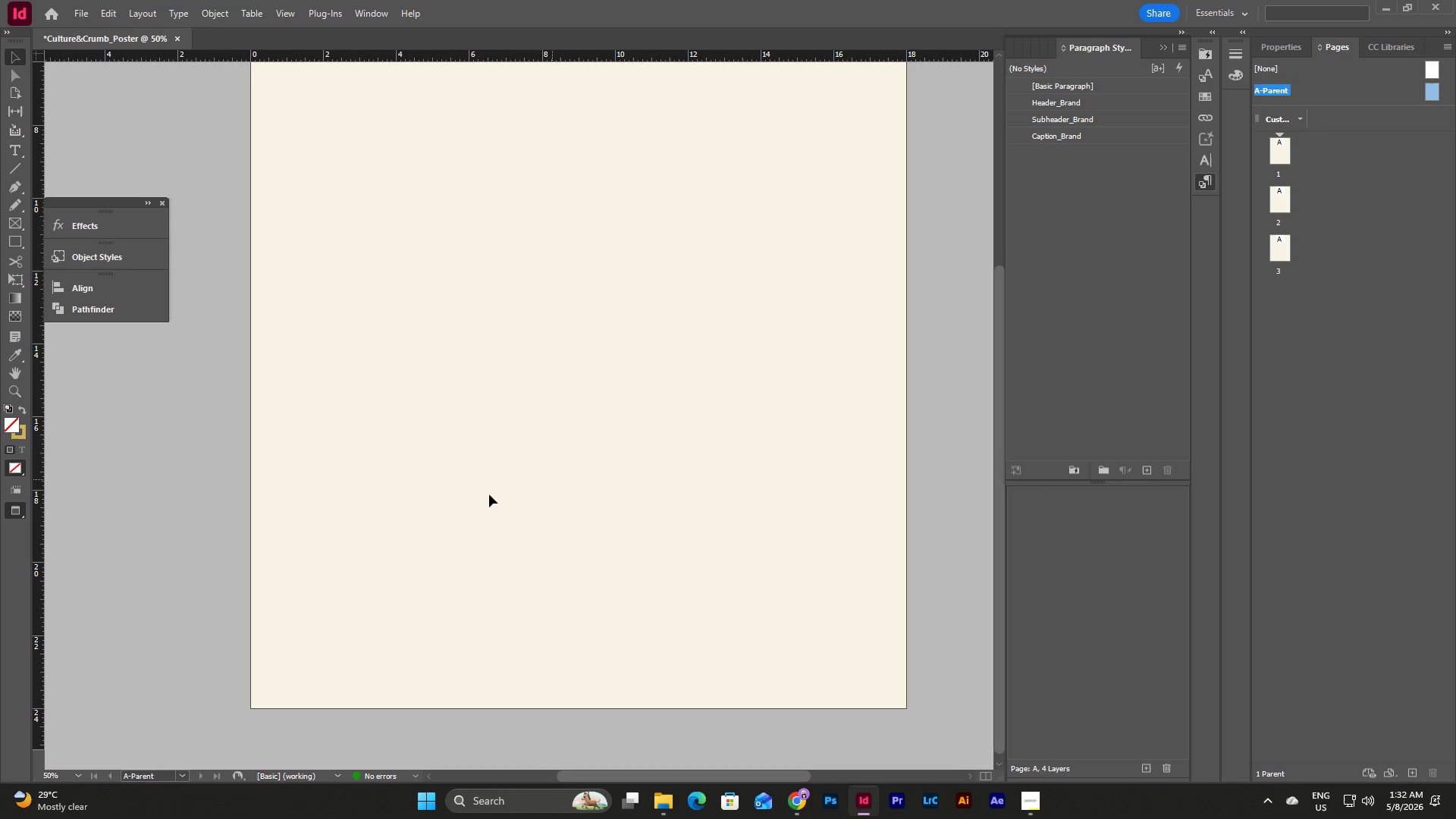 
left_click([485, 494])
 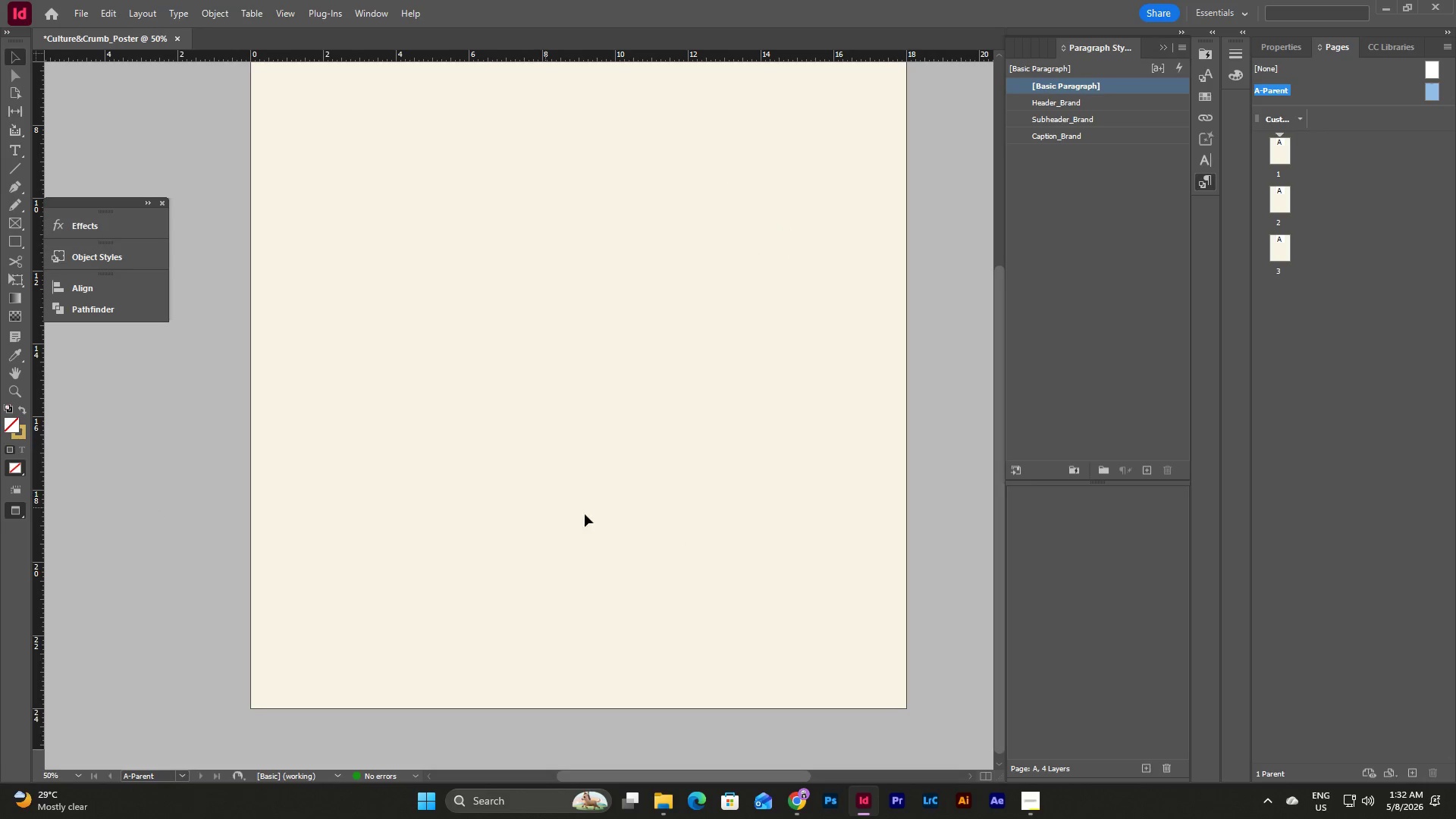 
key(Control+V)
 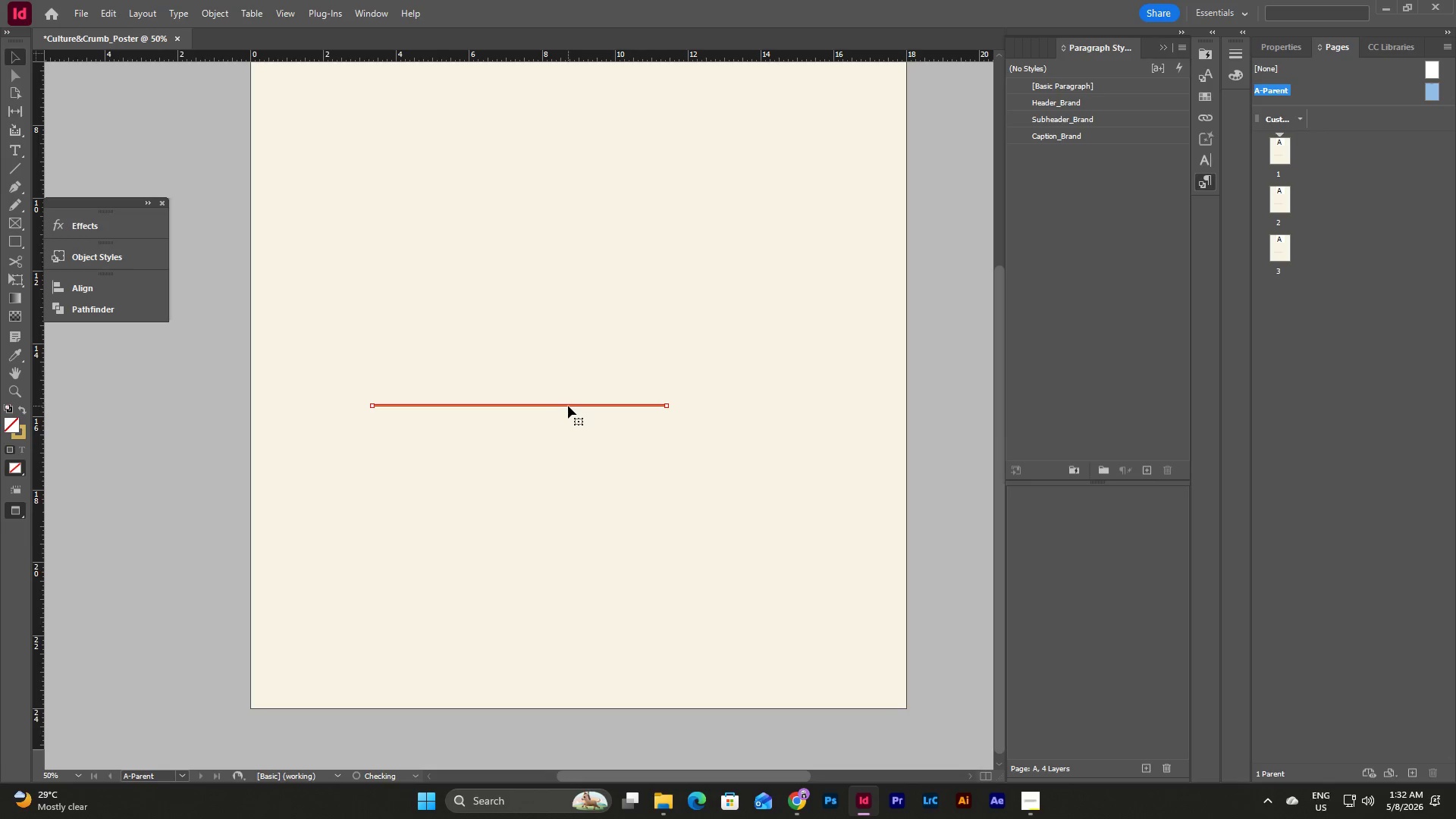 
left_click_drag(start_coordinate=[568, 406], to_coordinate=[587, 590])
 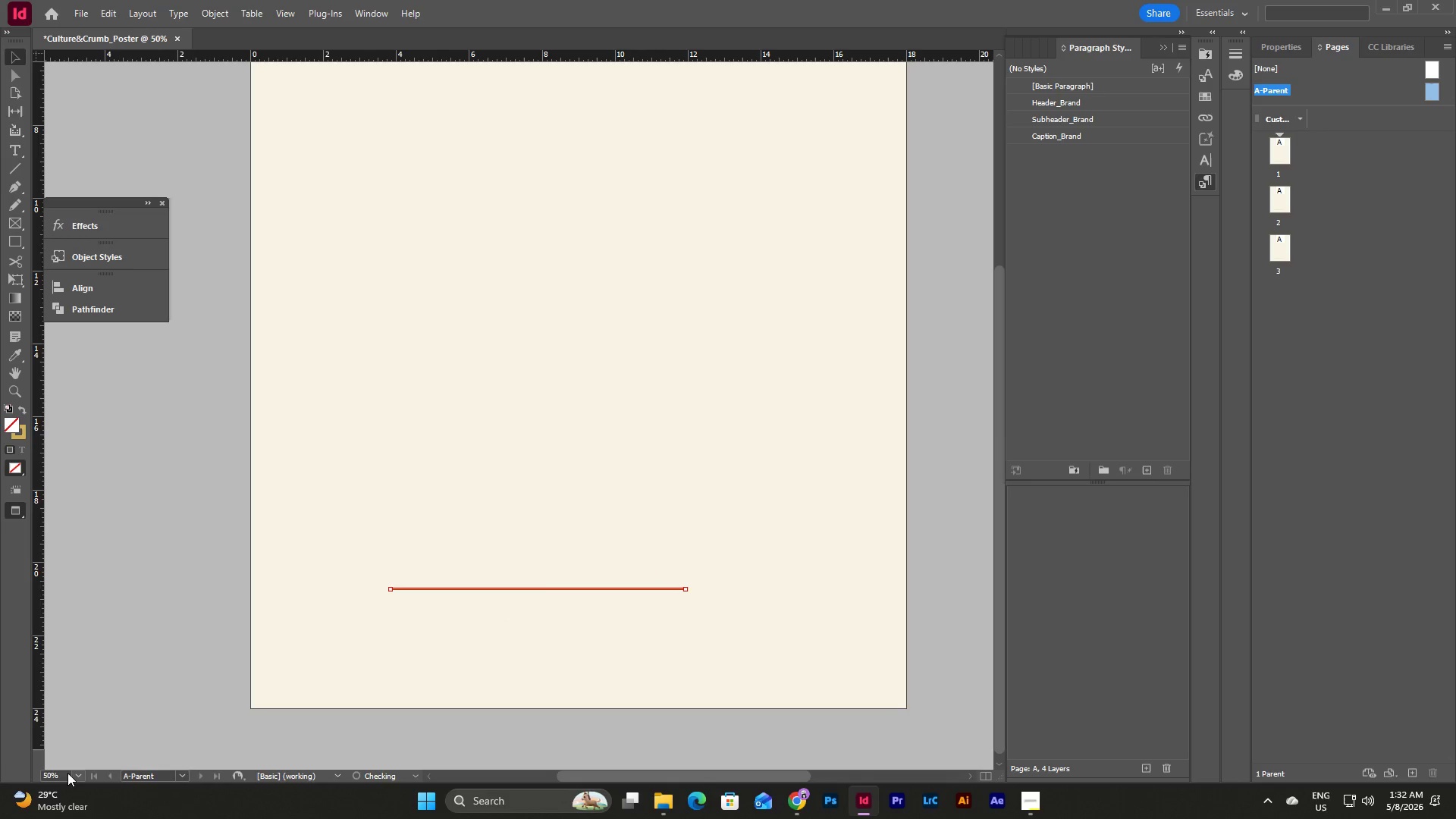 
left_click([79, 773])
 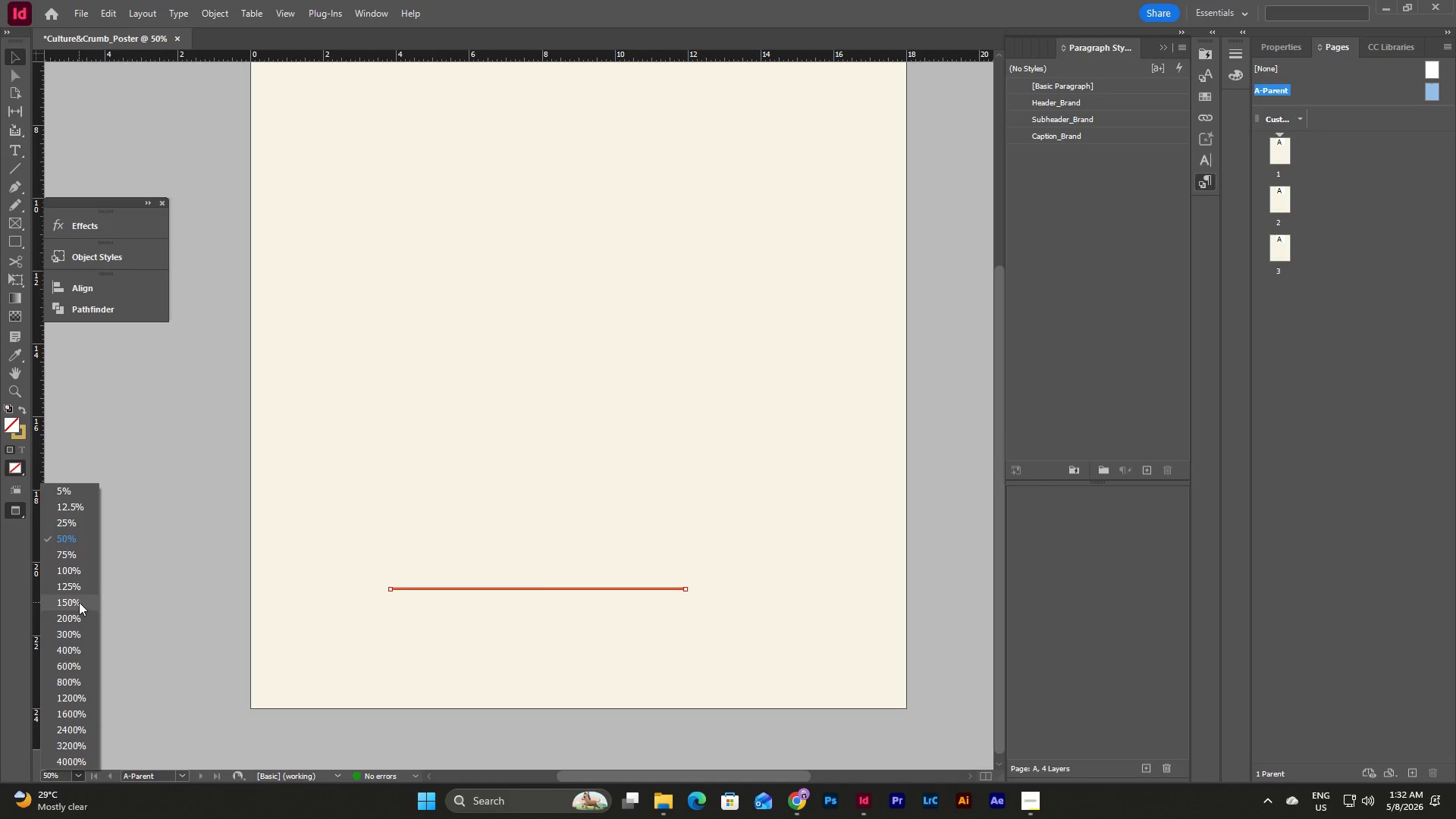 
left_click([79, 602])
 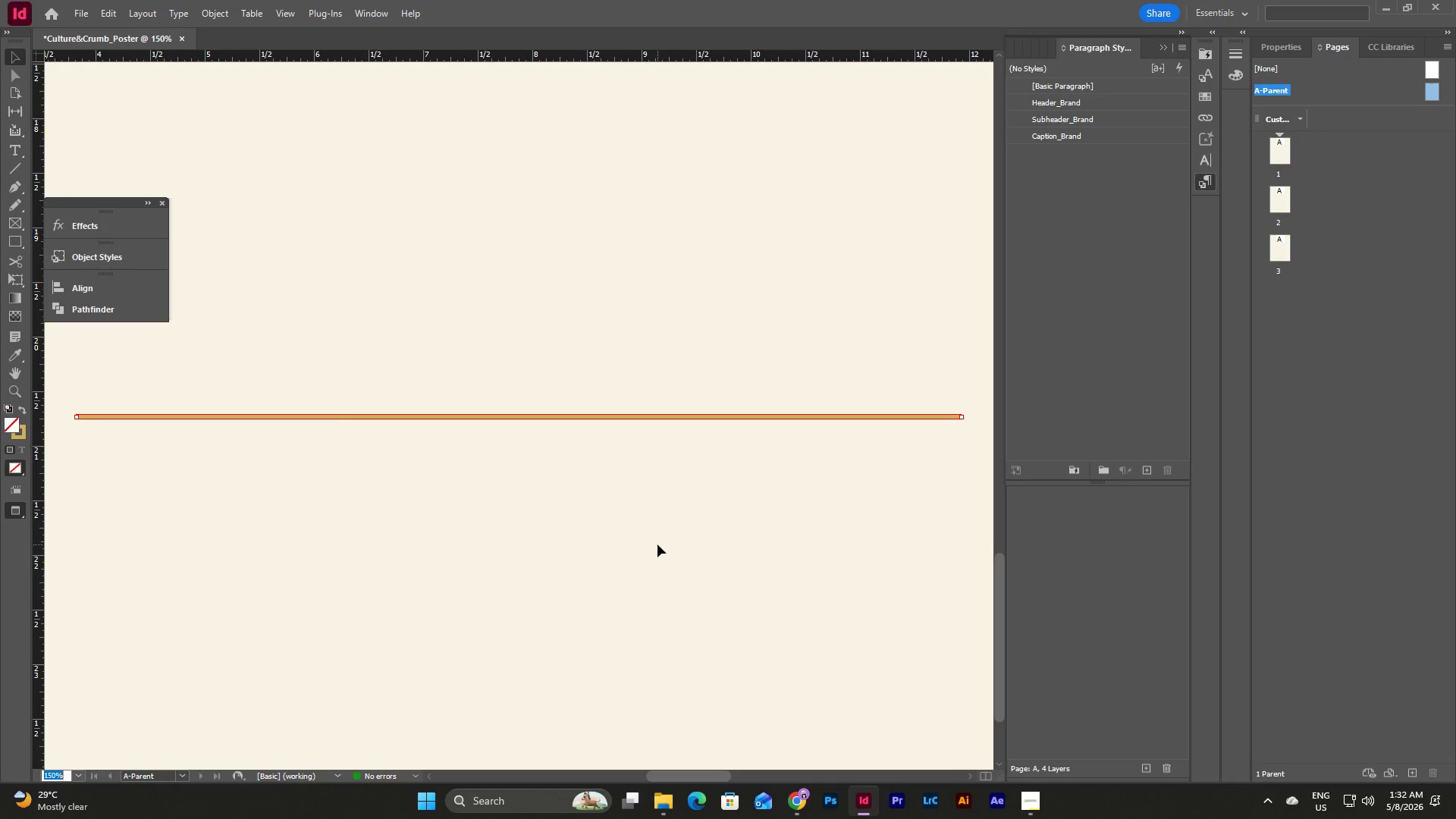 
scroll: coordinate [657, 544], scroll_direction: down, amount: 5.0
 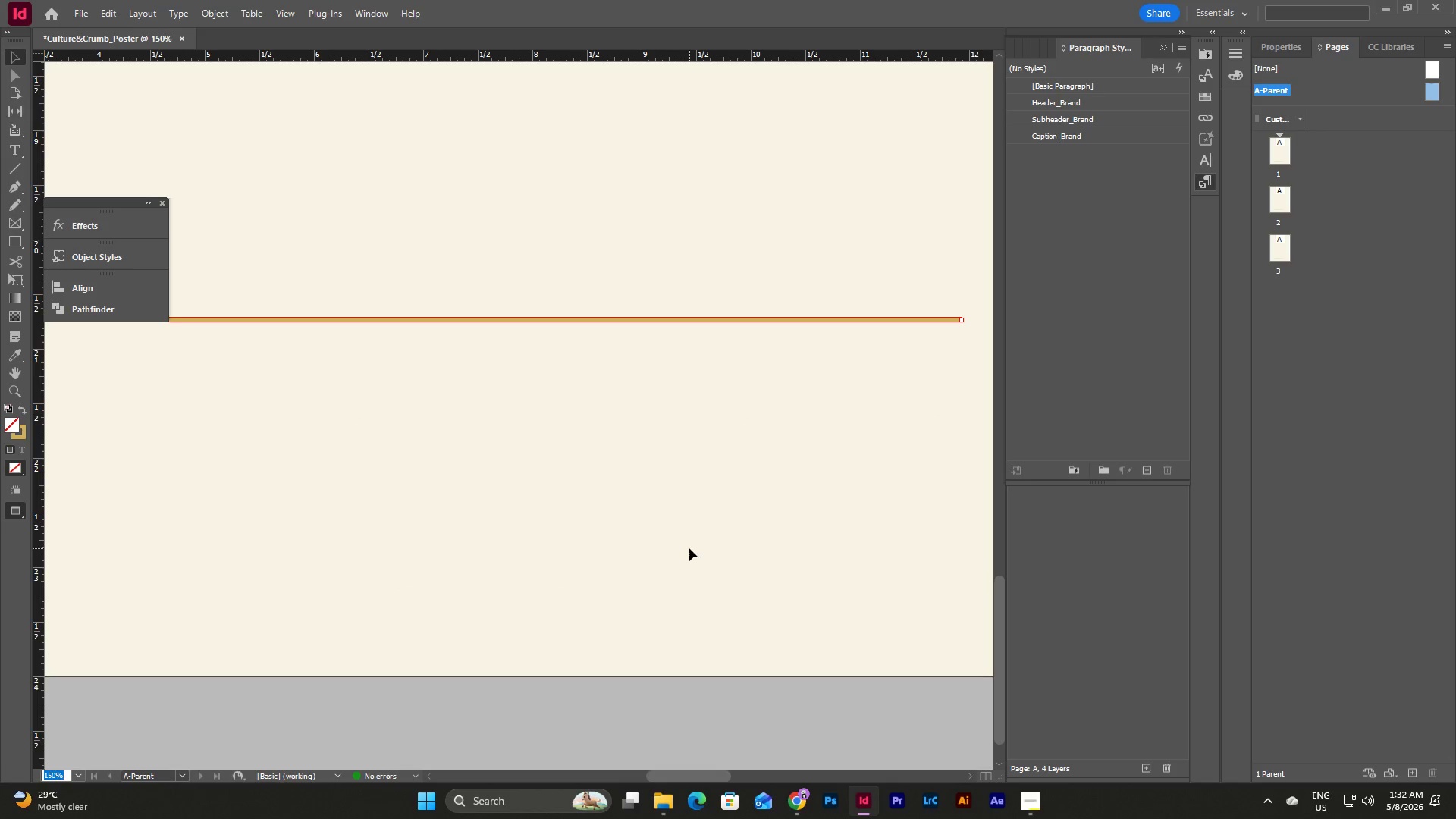 
key(W)
 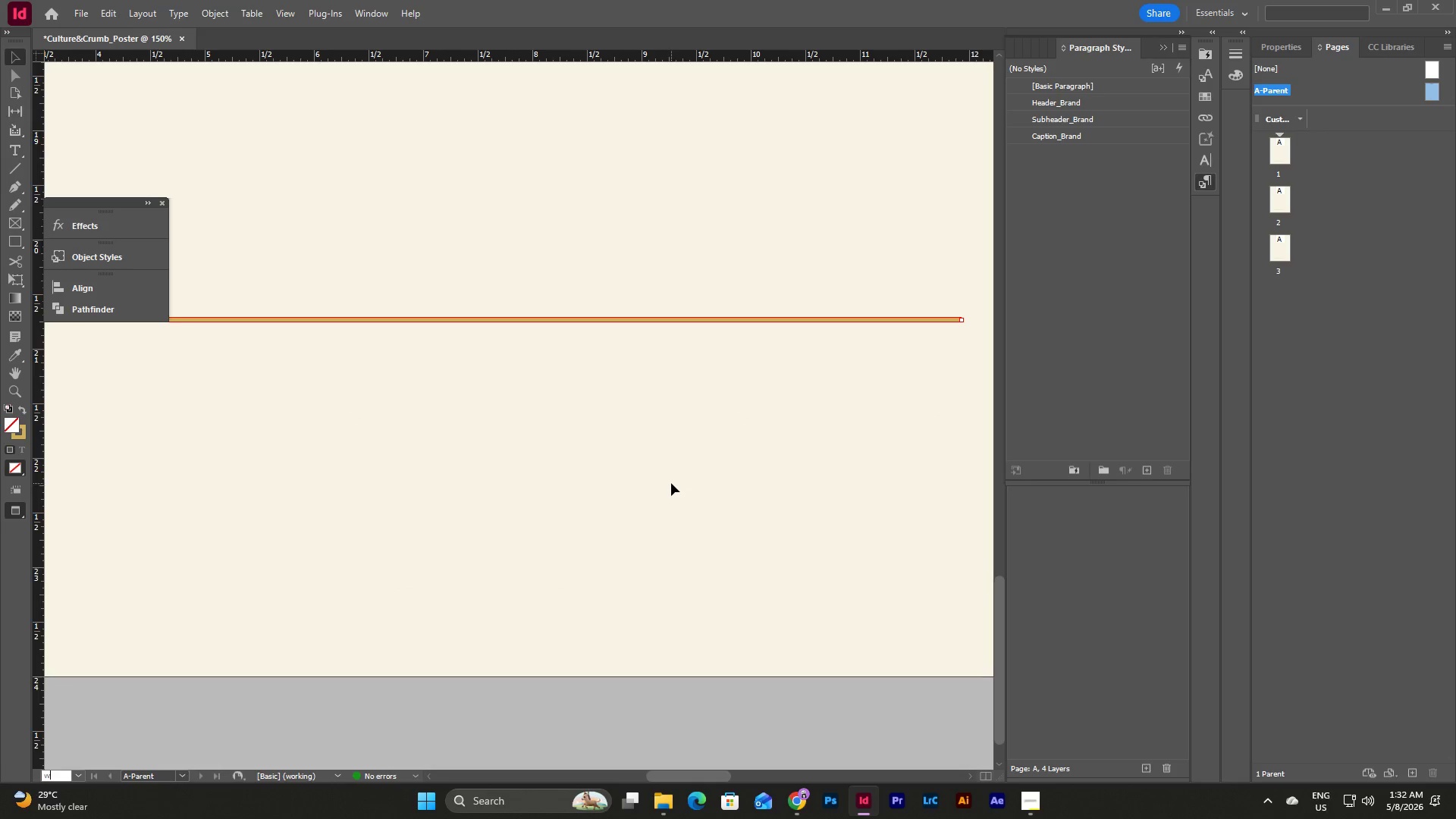 
left_click([671, 483])
 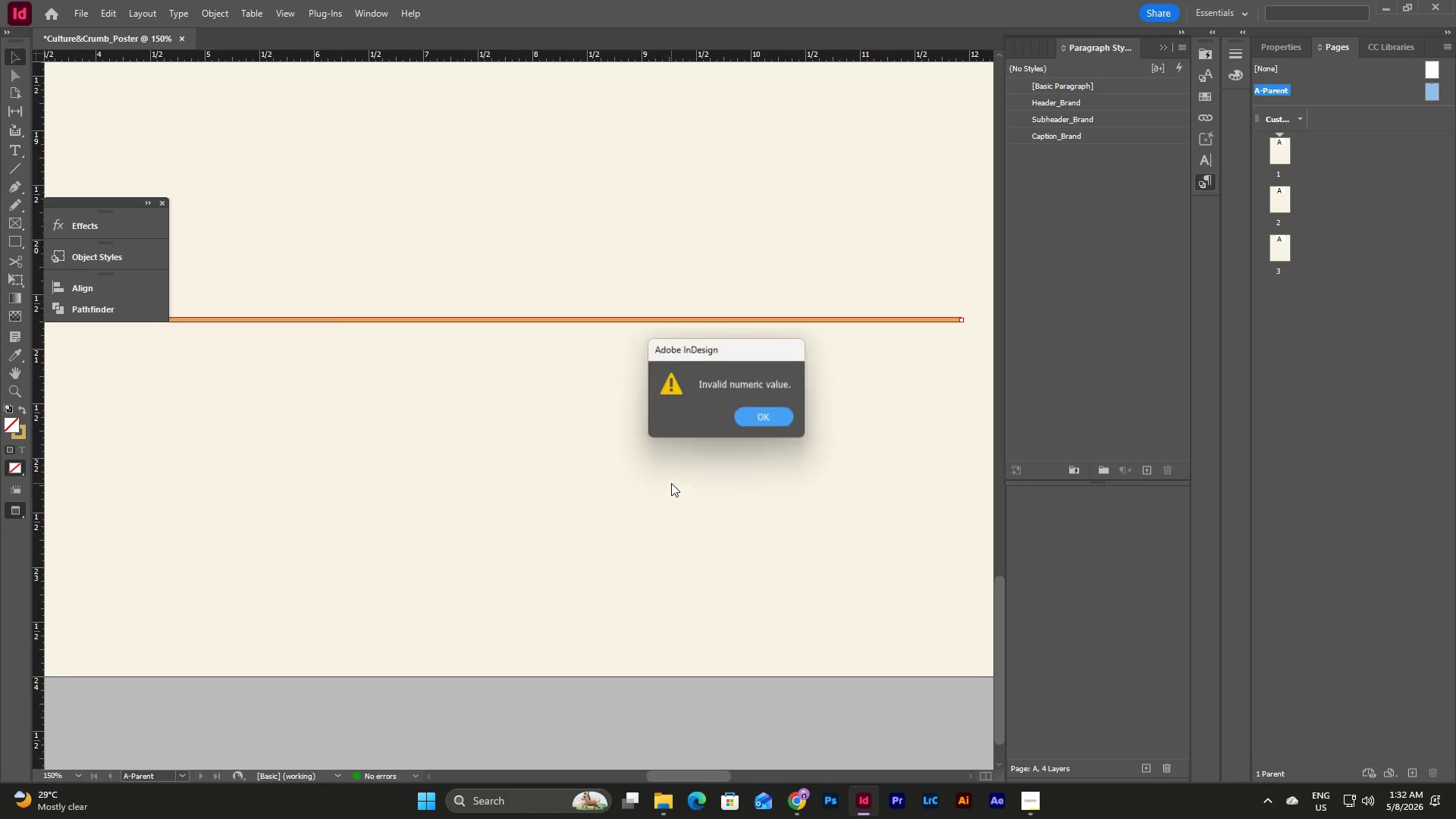 
key(W)
 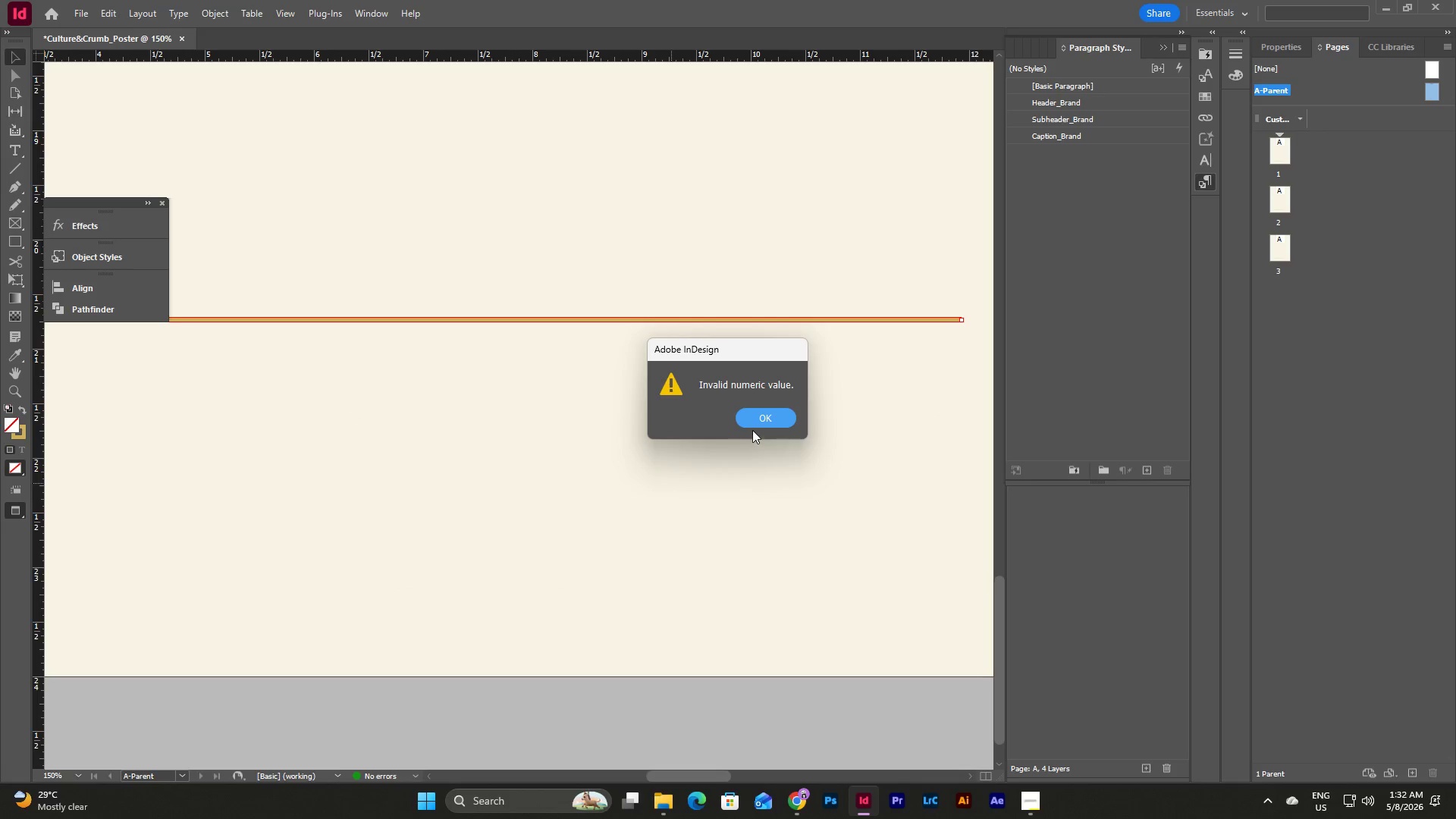 
left_click([755, 425])
 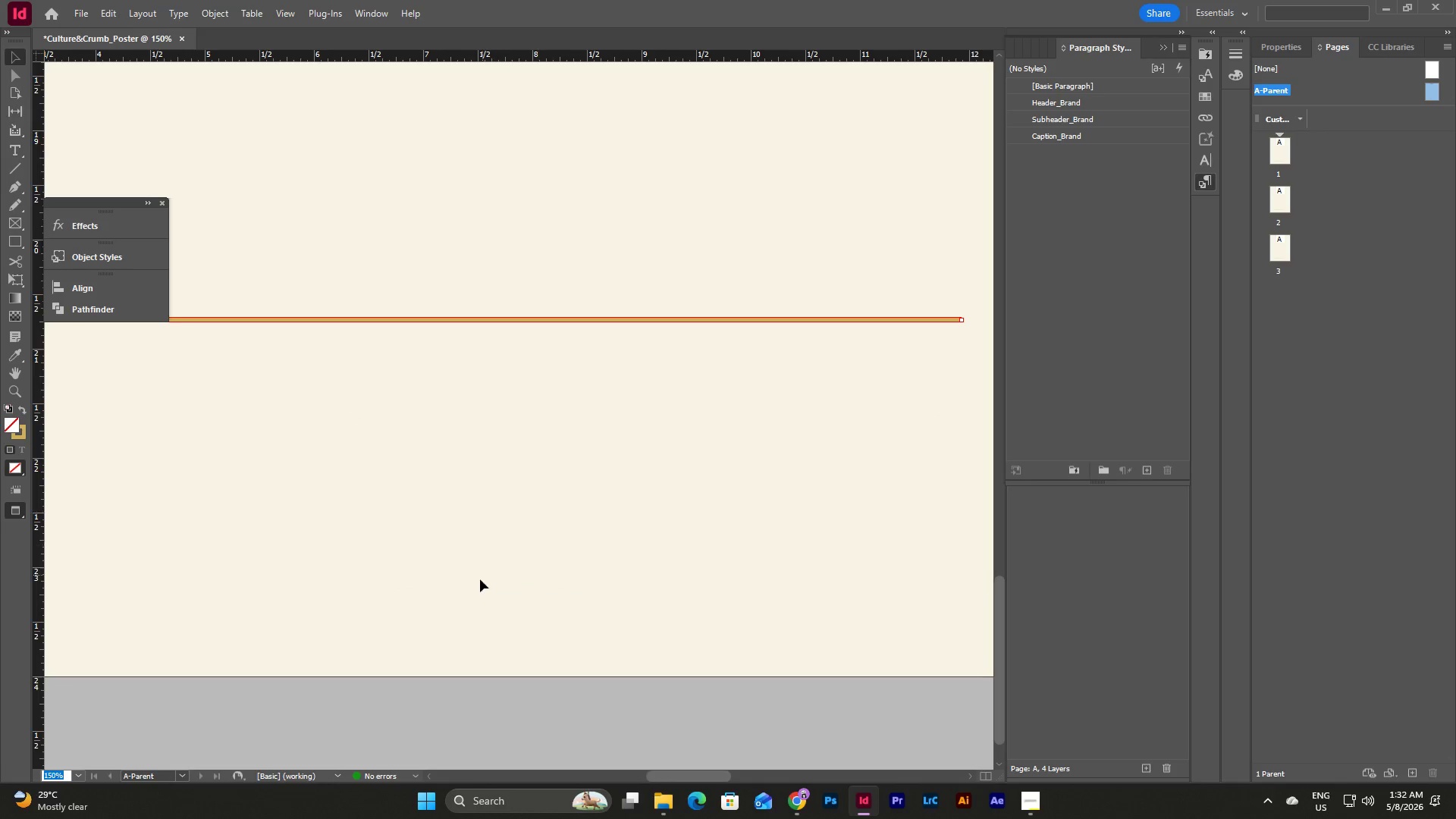 
key(Escape)
 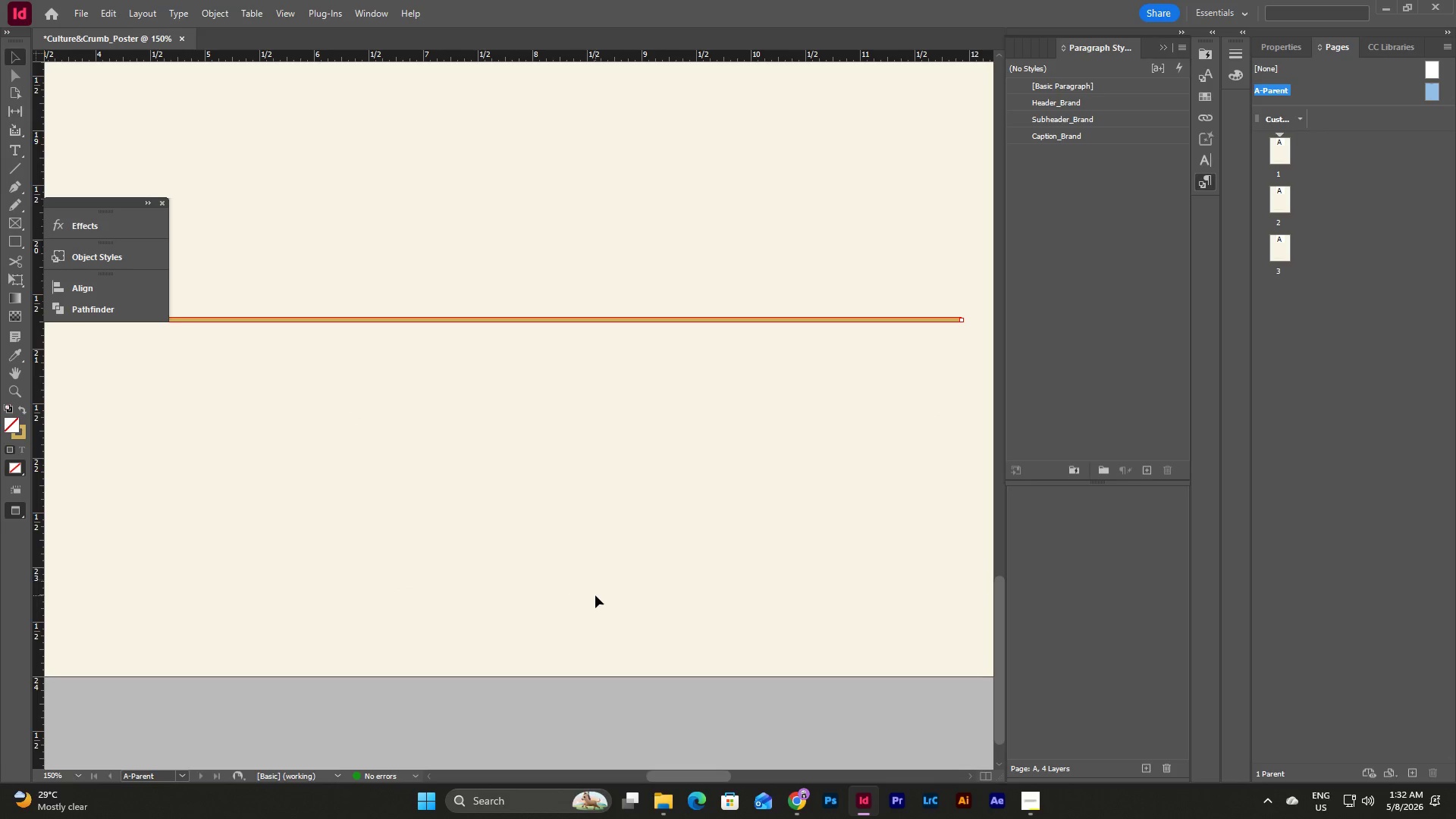 
left_click([595, 595])
 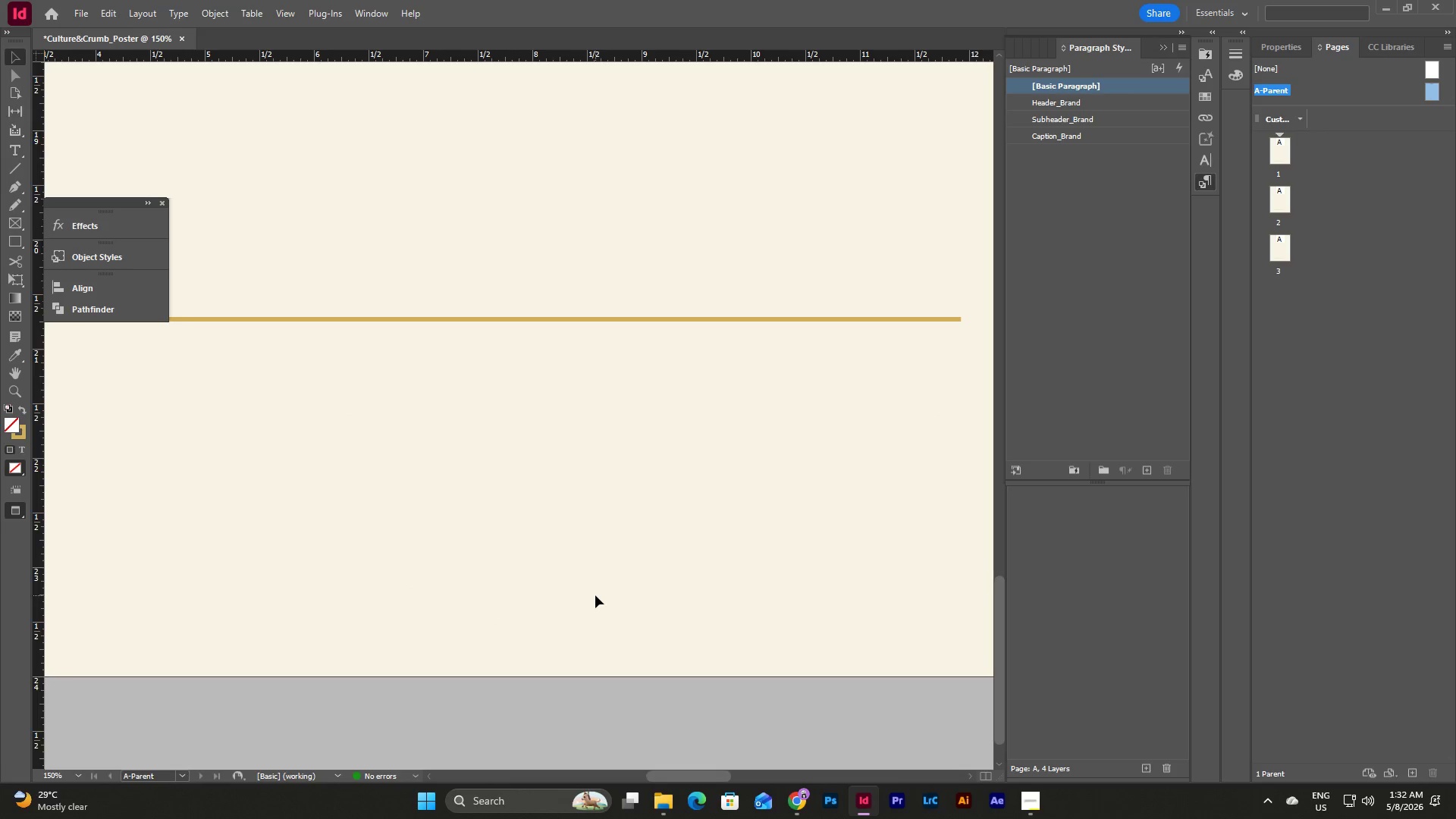 
key(W)
 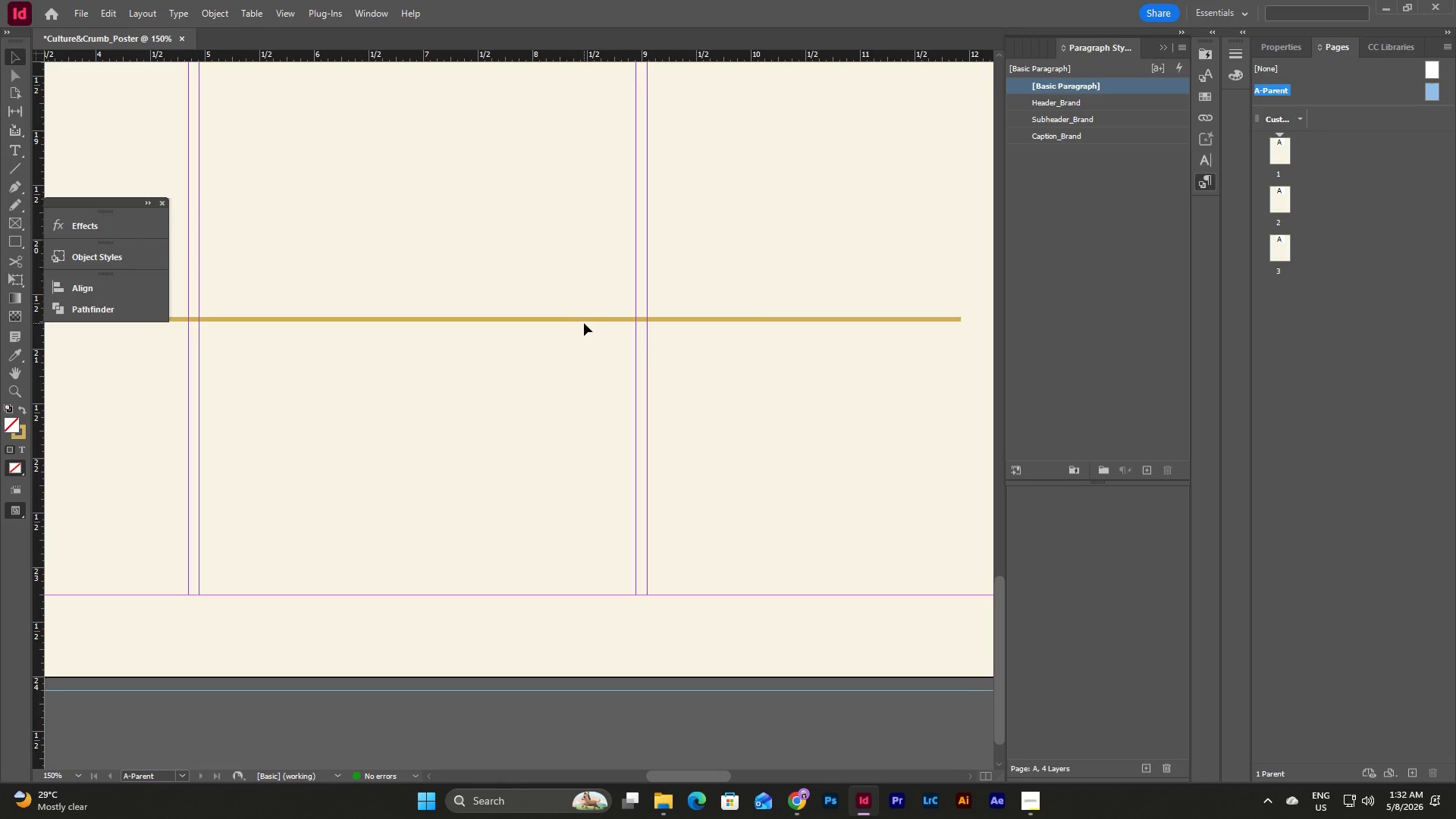 
left_click_drag(start_coordinate=[586, 317], to_coordinate=[660, 589])
 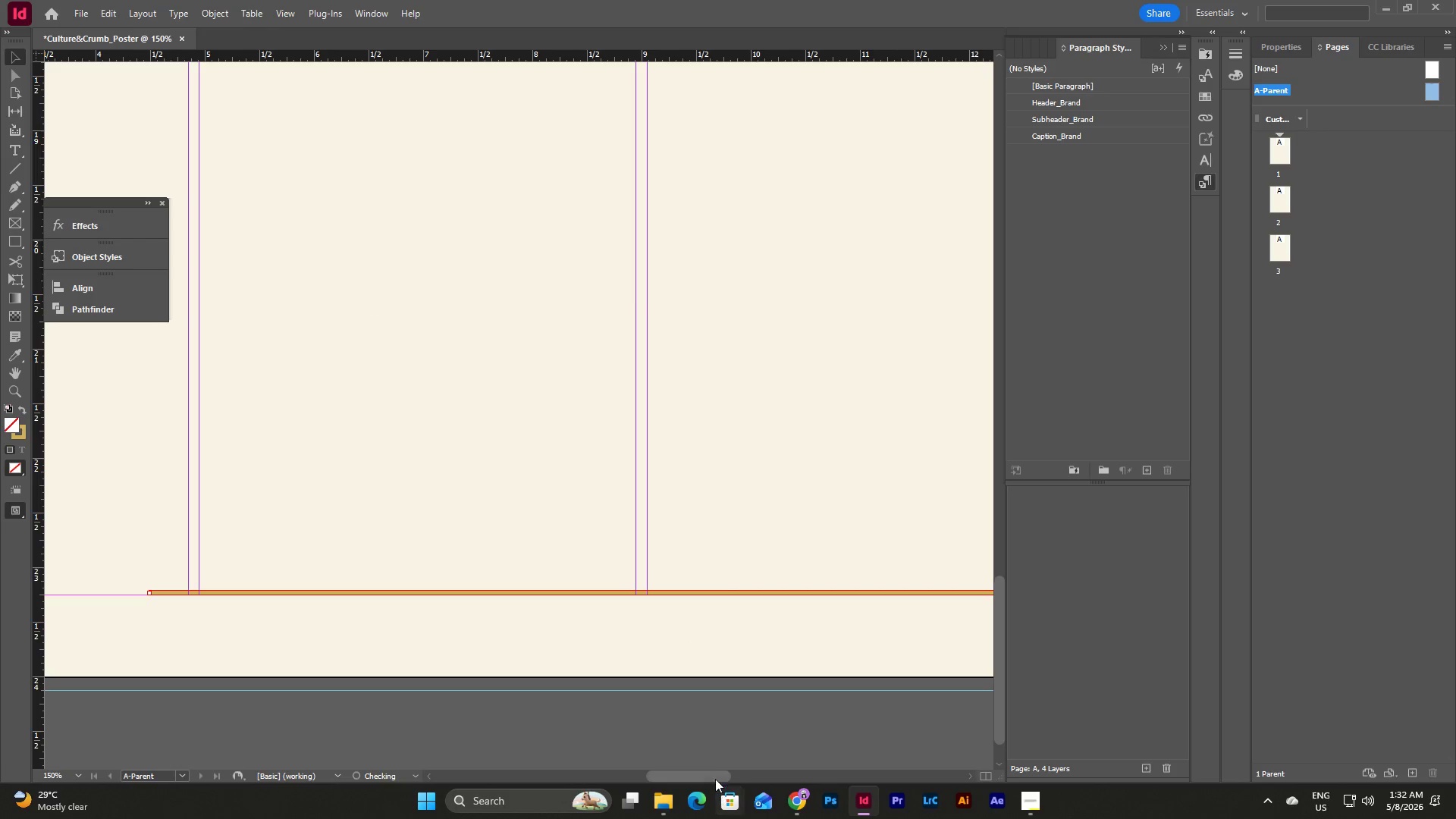 
left_click_drag(start_coordinate=[715, 776], to_coordinate=[772, 767])
 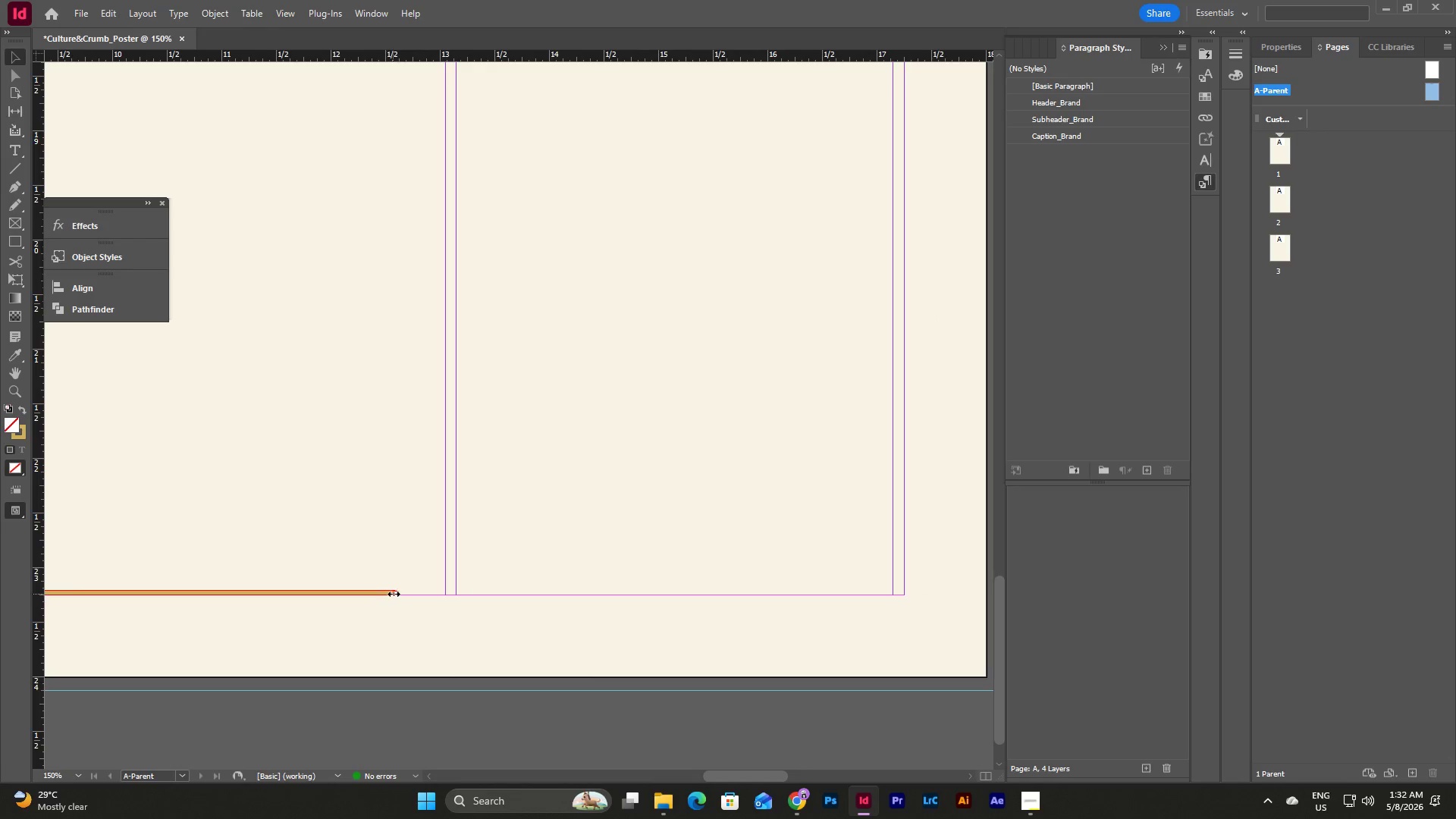 
left_click_drag(start_coordinate=[394, 592], to_coordinate=[904, 631])
 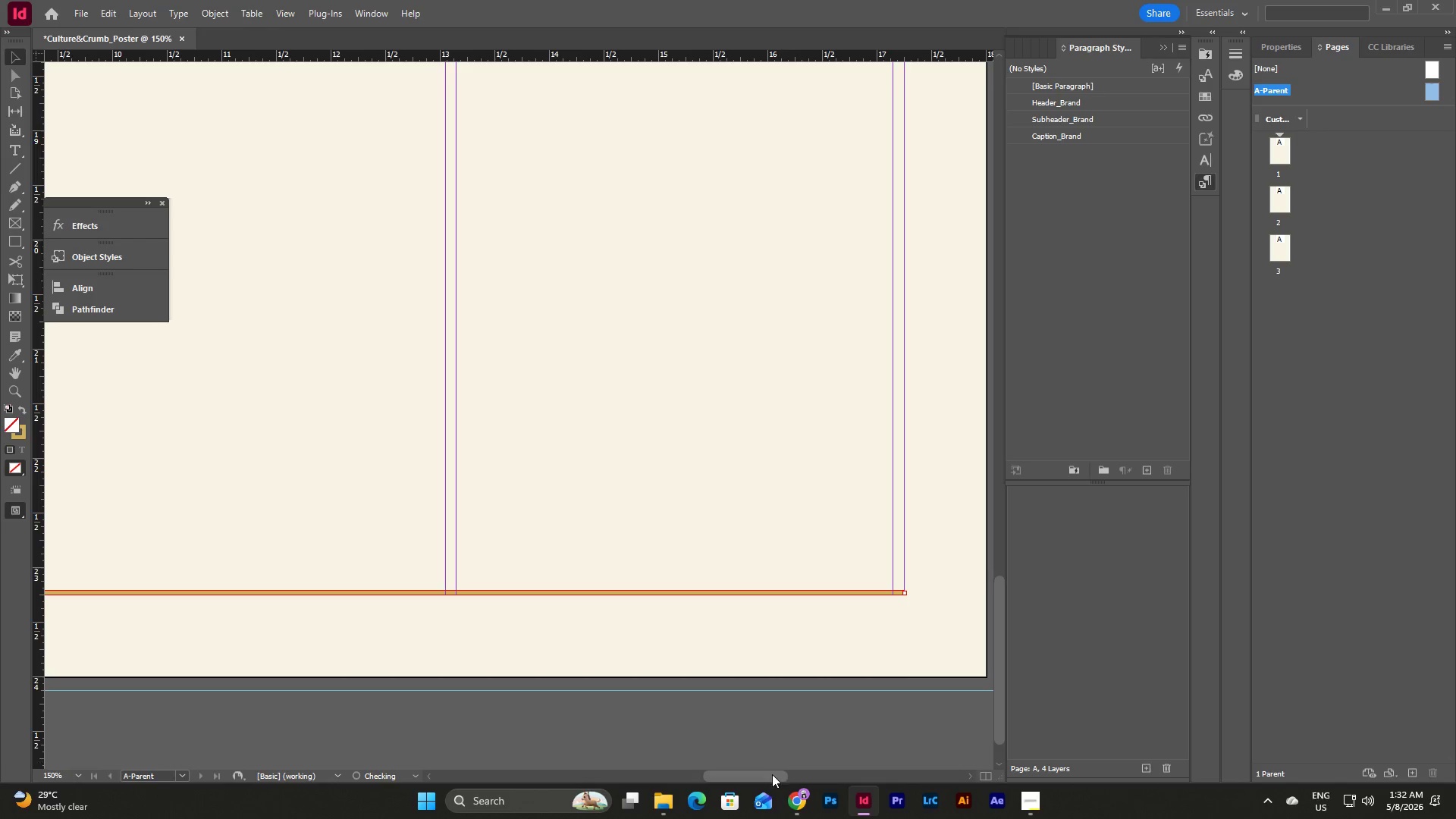 
left_click_drag(start_coordinate=[772, 776], to_coordinate=[654, 761])
 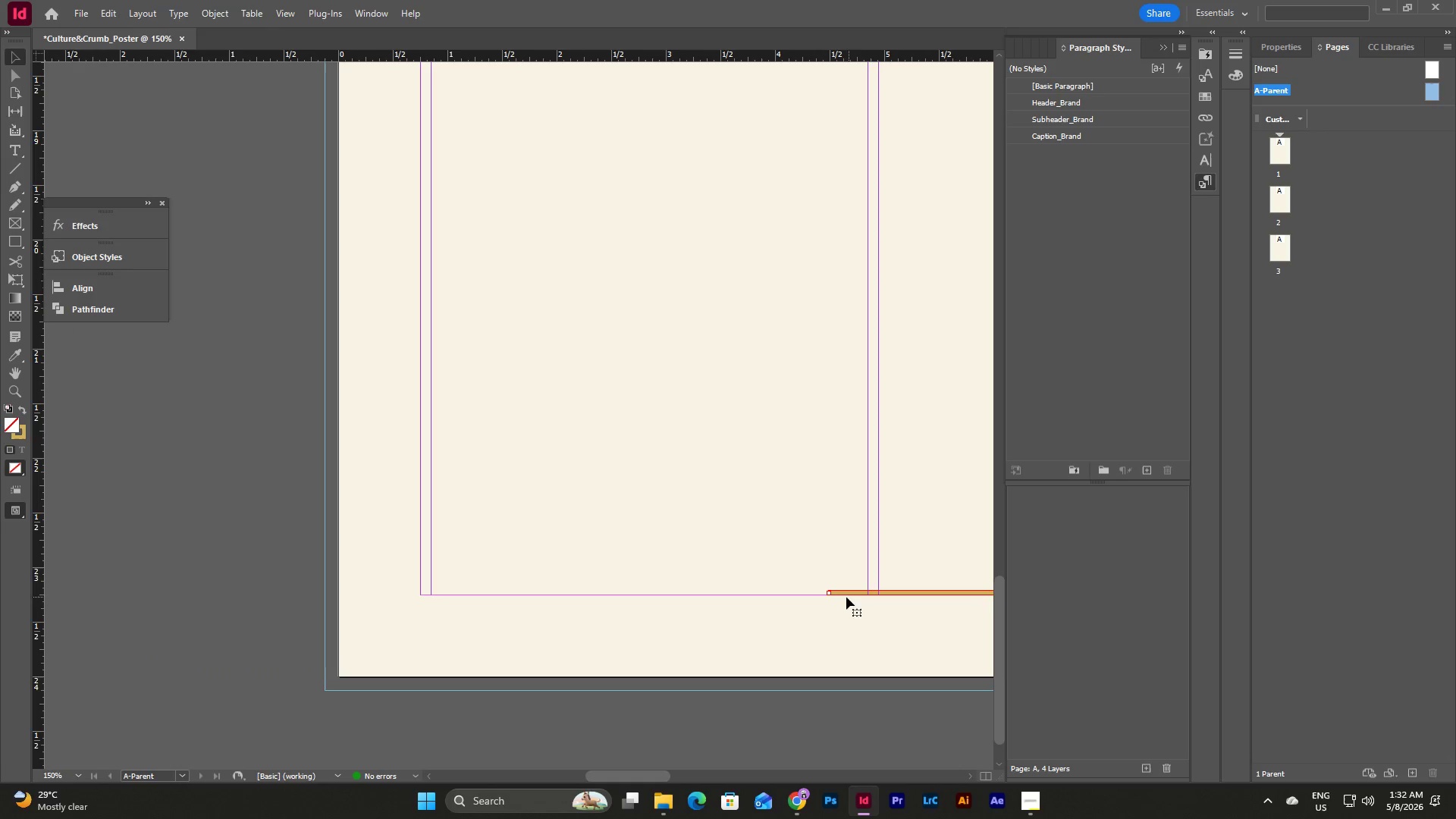 
left_click_drag(start_coordinate=[828, 594], to_coordinate=[420, 631])
 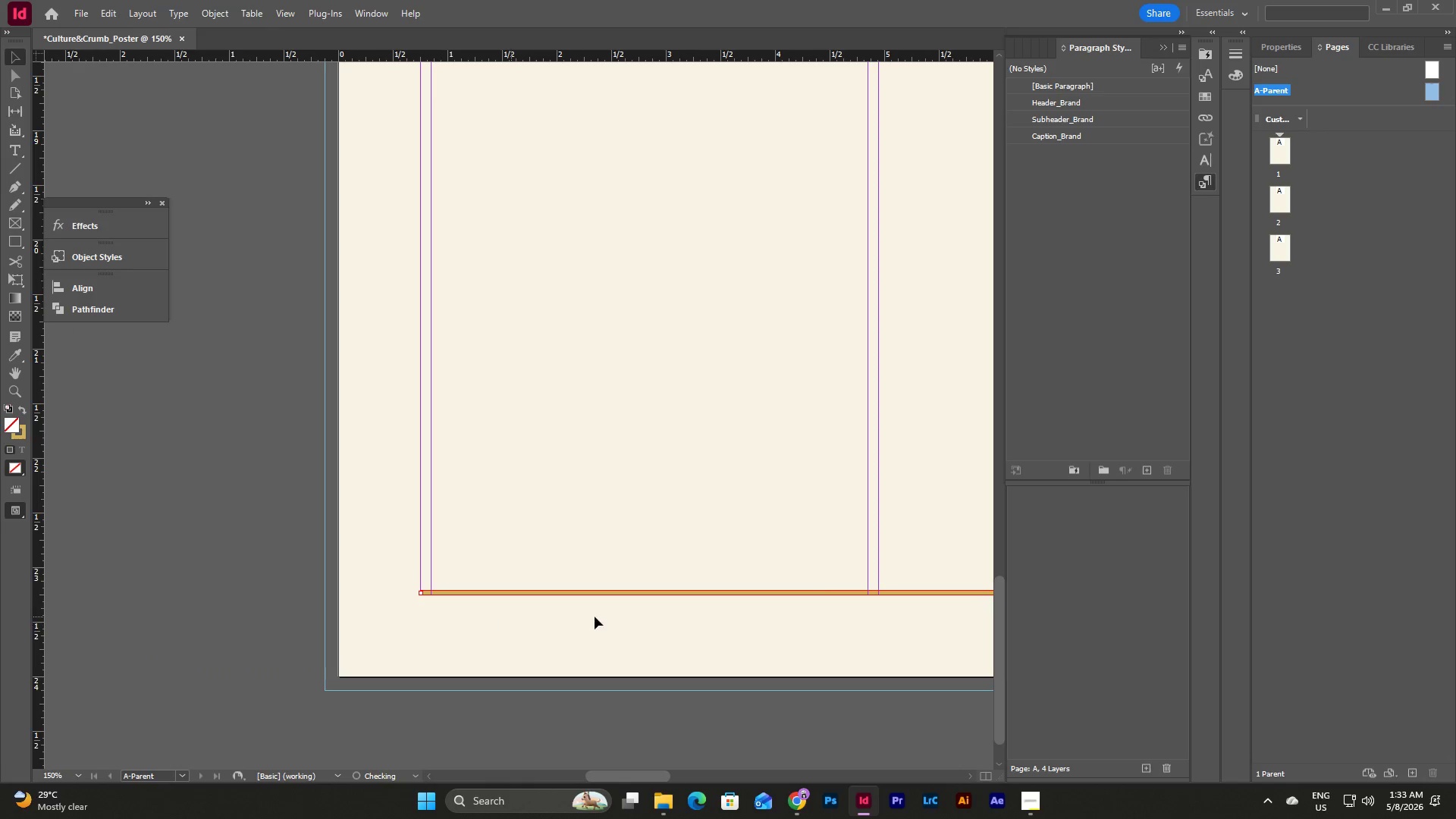 
left_click([606, 617])
 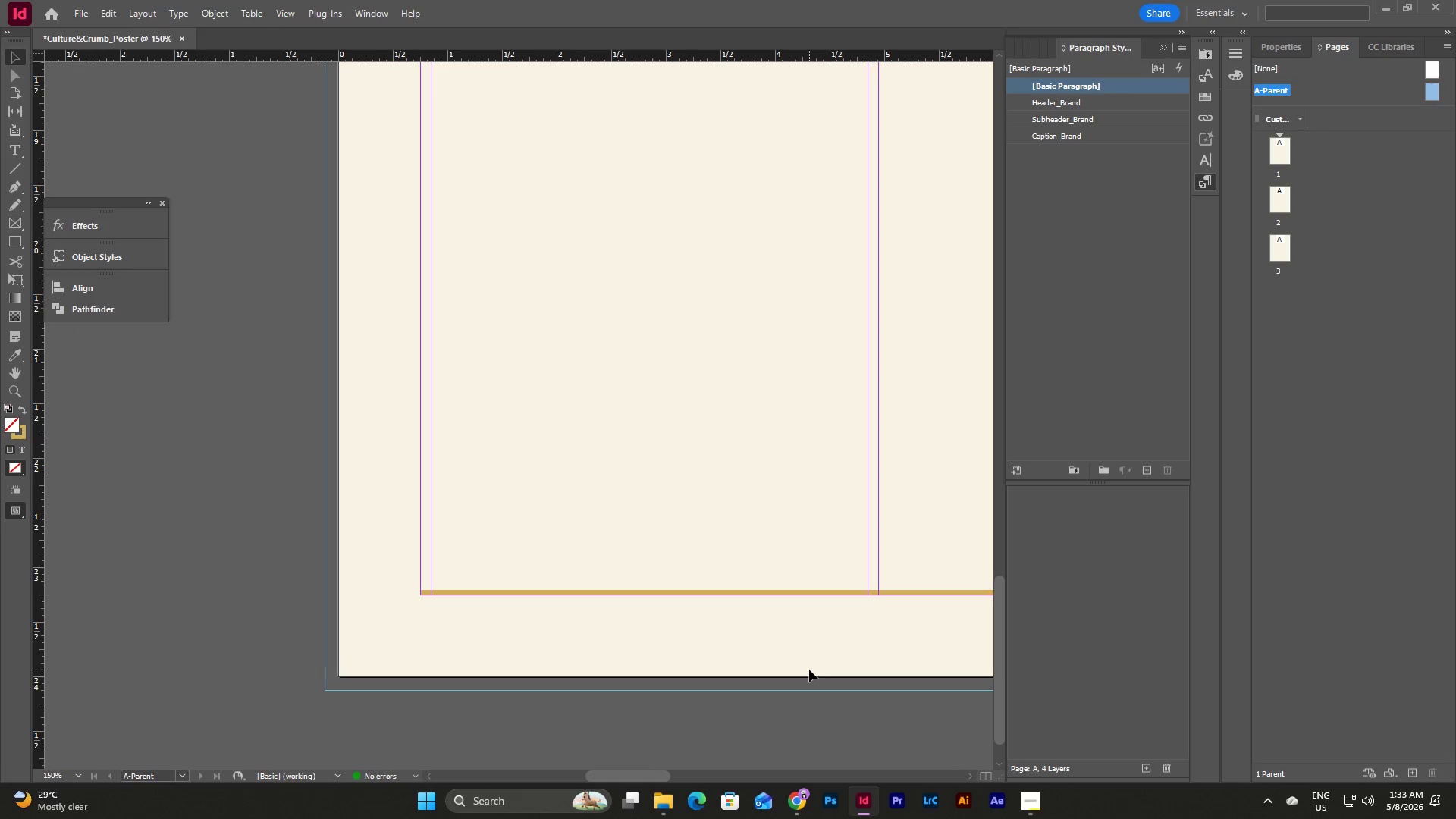 
scroll: coordinate [805, 668], scroll_direction: up, amount: 1.0
 